 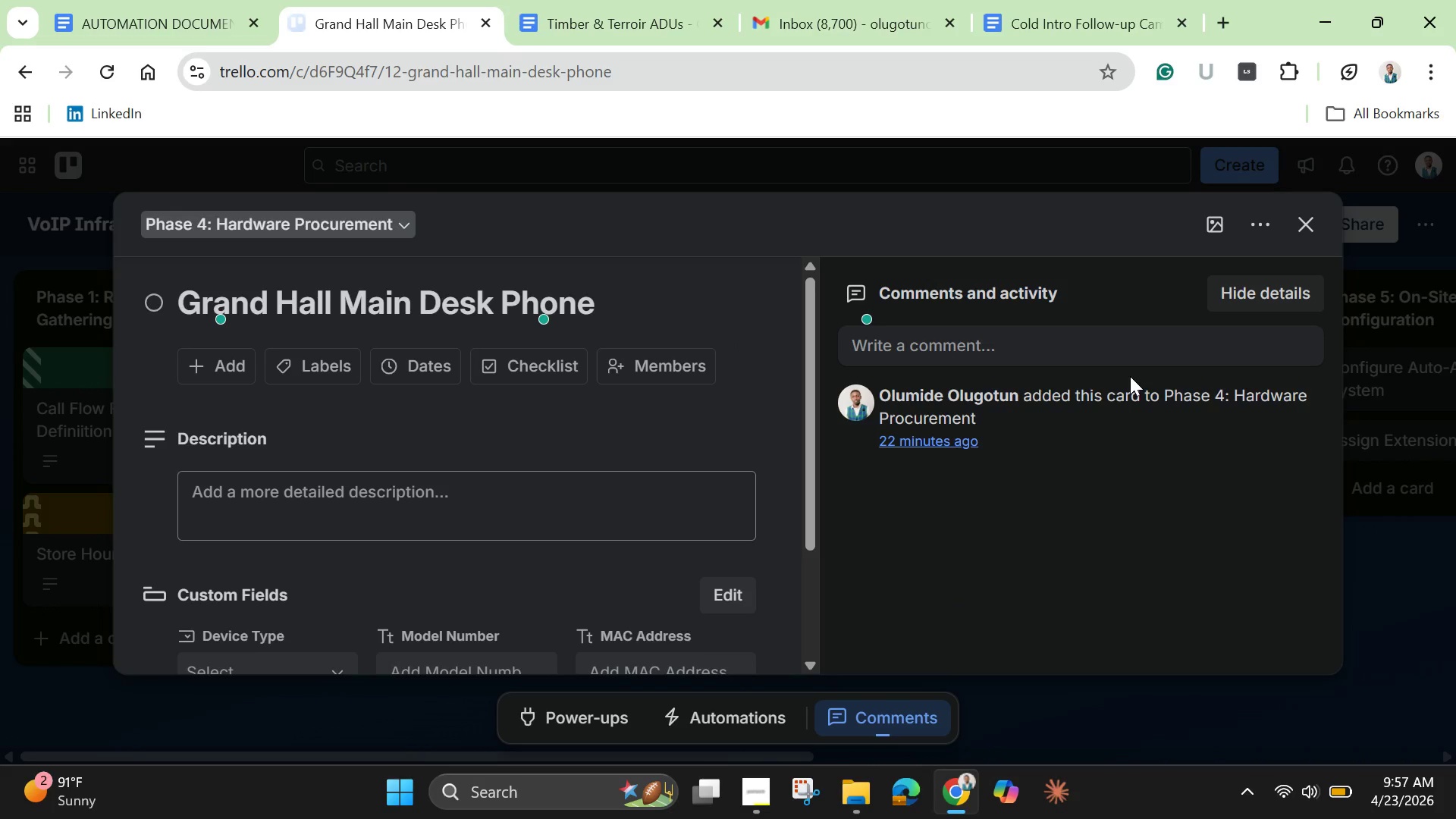 
left_click_drag(start_coordinate=[806, 529], to_coordinate=[824, 661])
 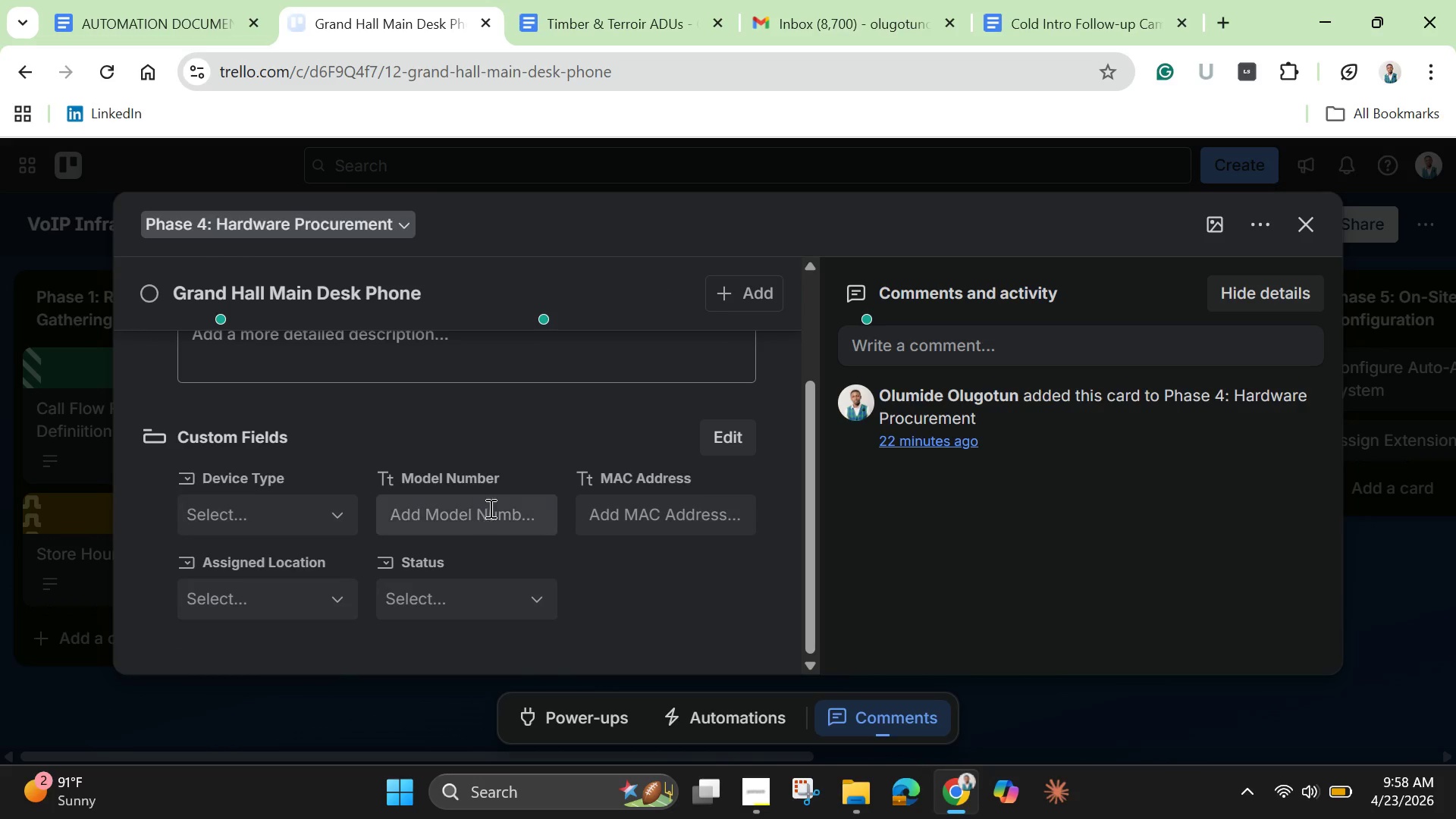 
left_click([317, 516])
 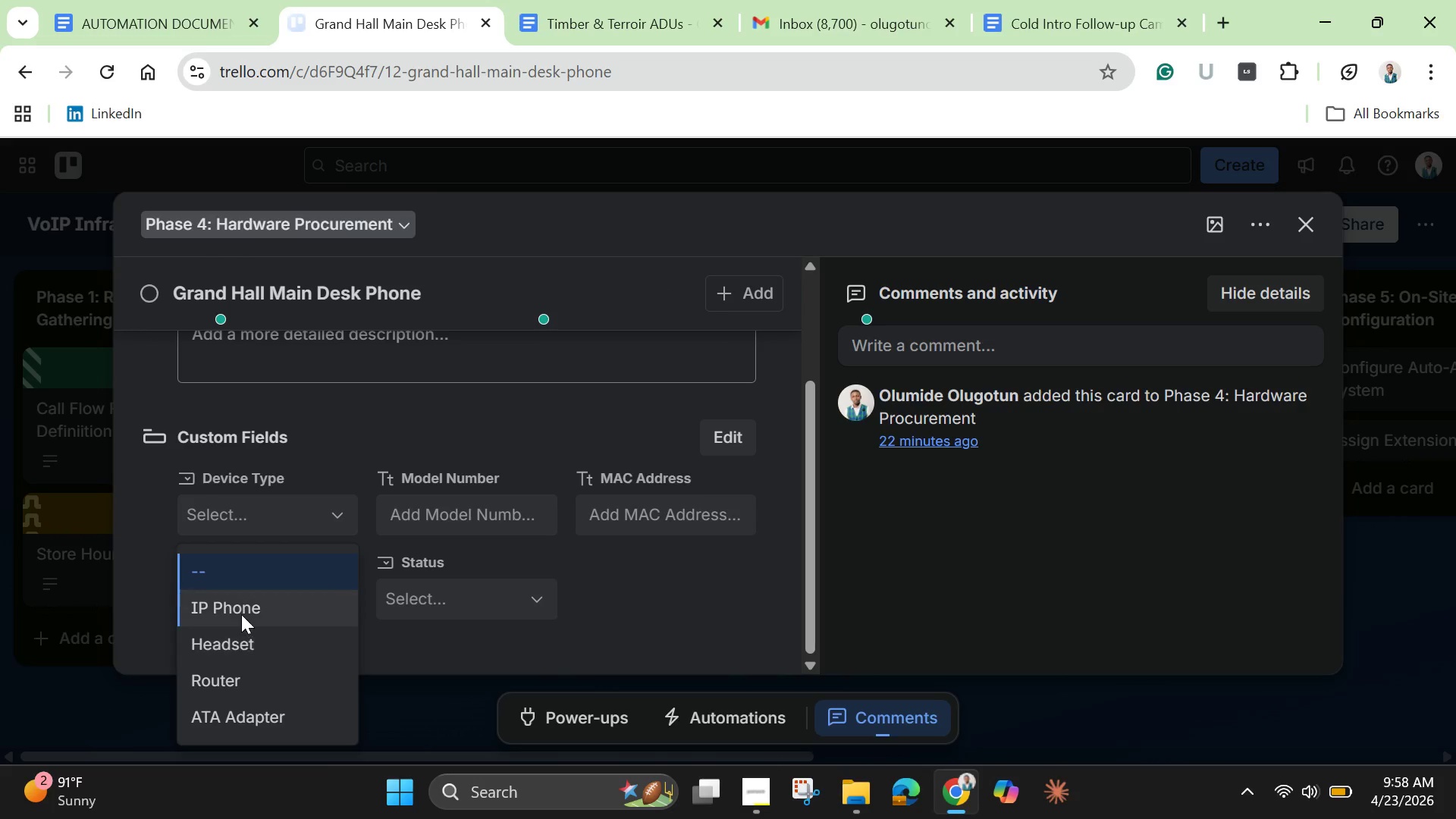 
left_click([241, 613])
 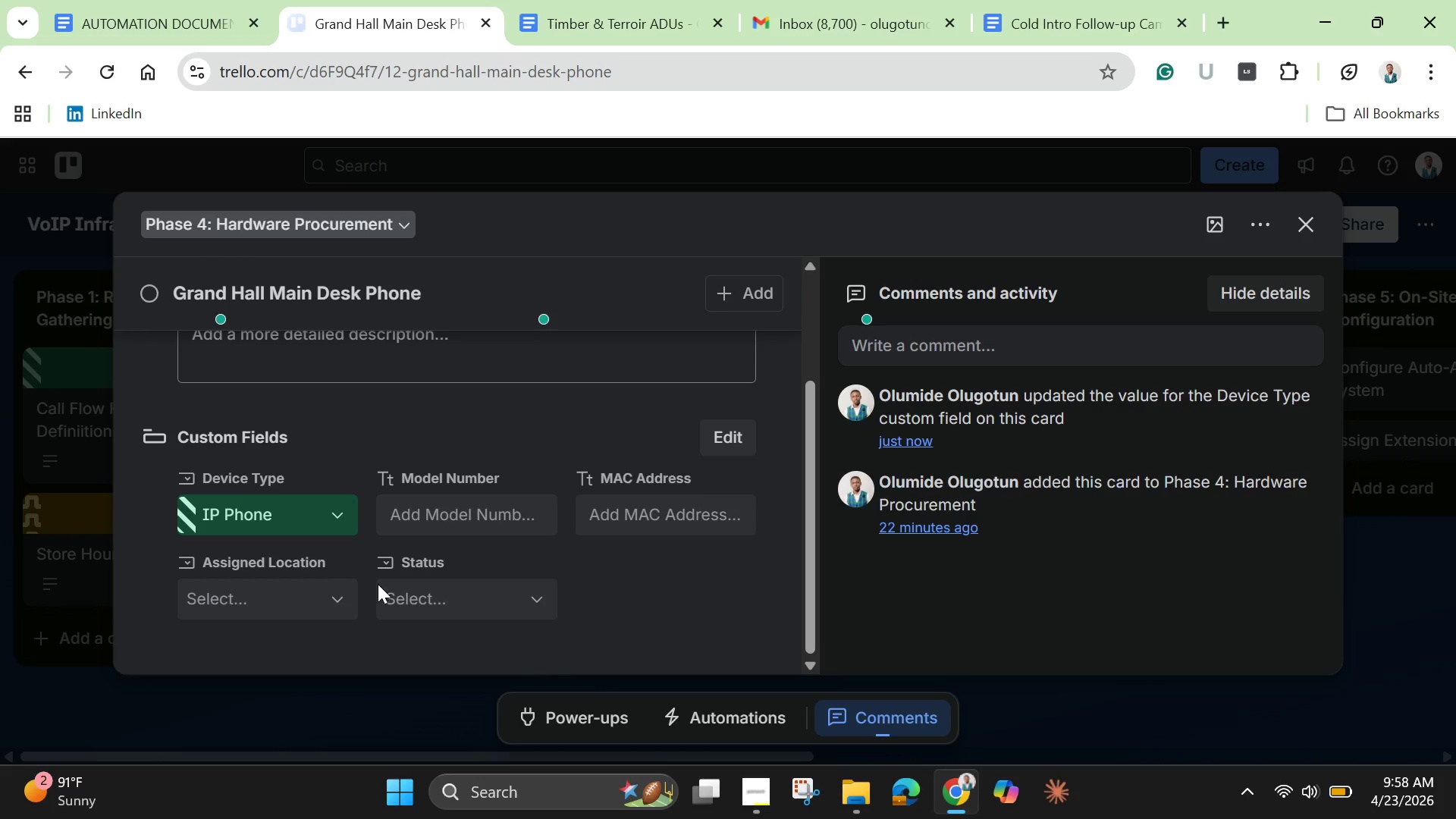 
left_click([469, 526])
 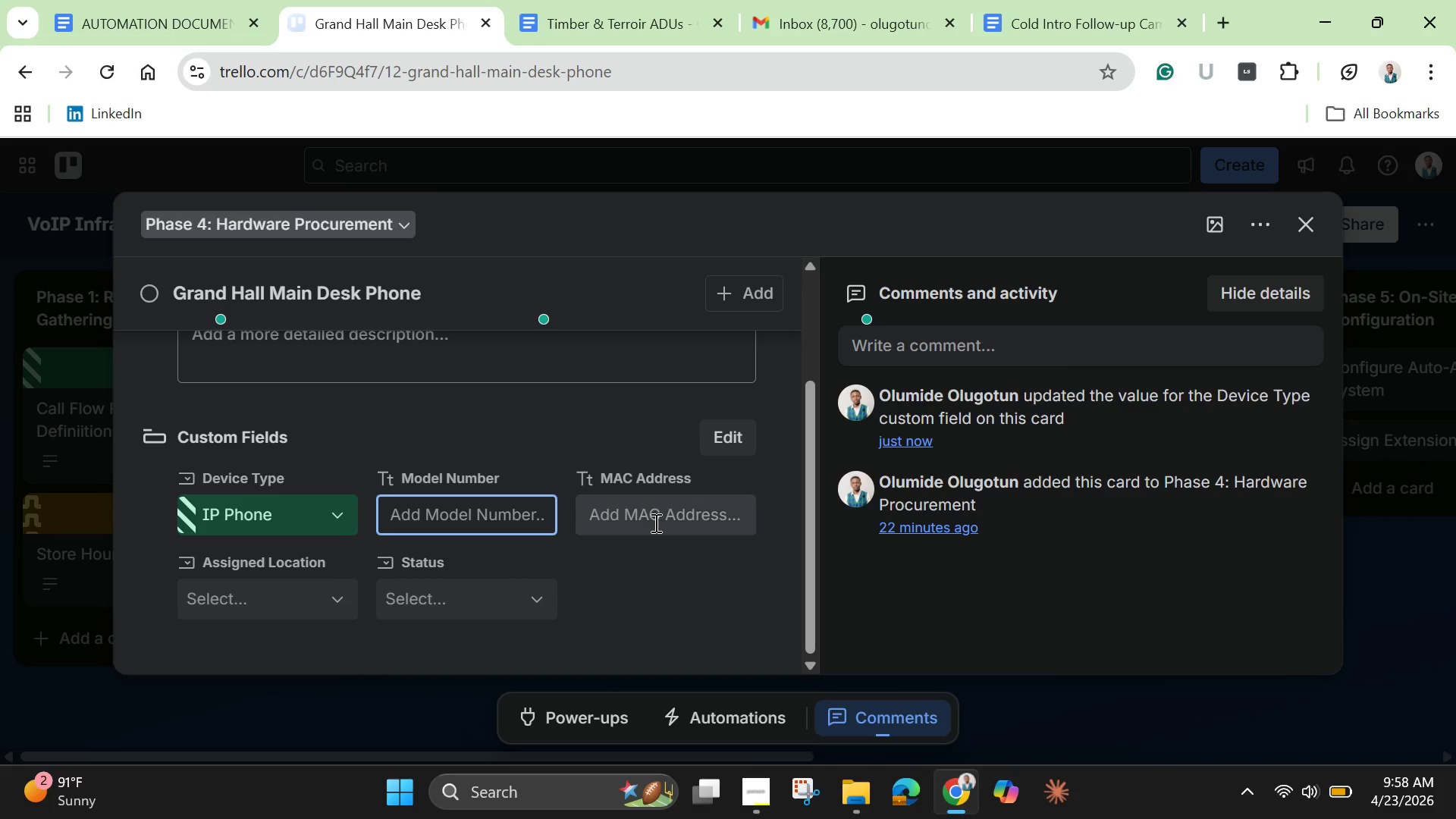 
left_click([659, 521])
 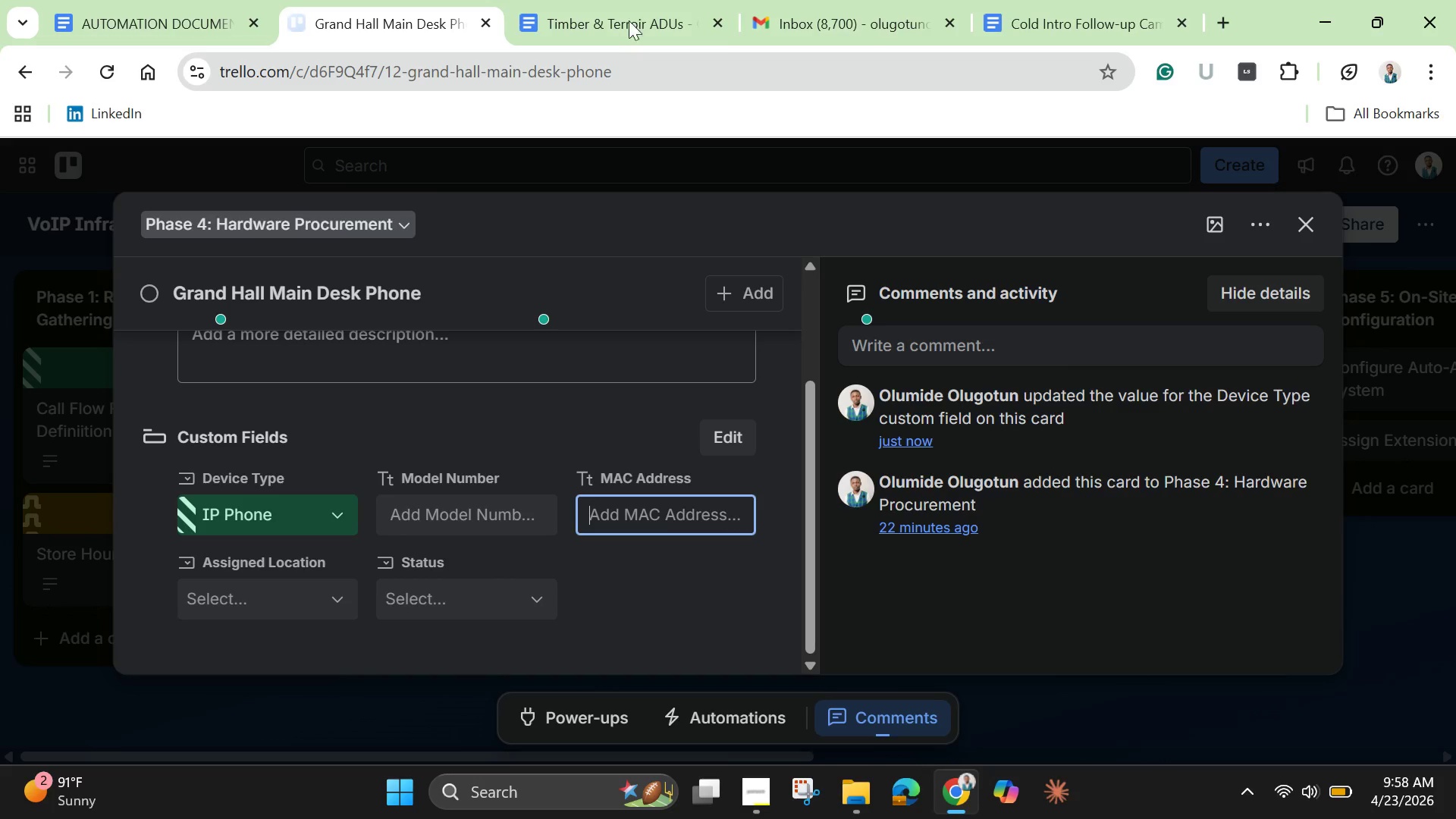 
left_click([628, 15])
 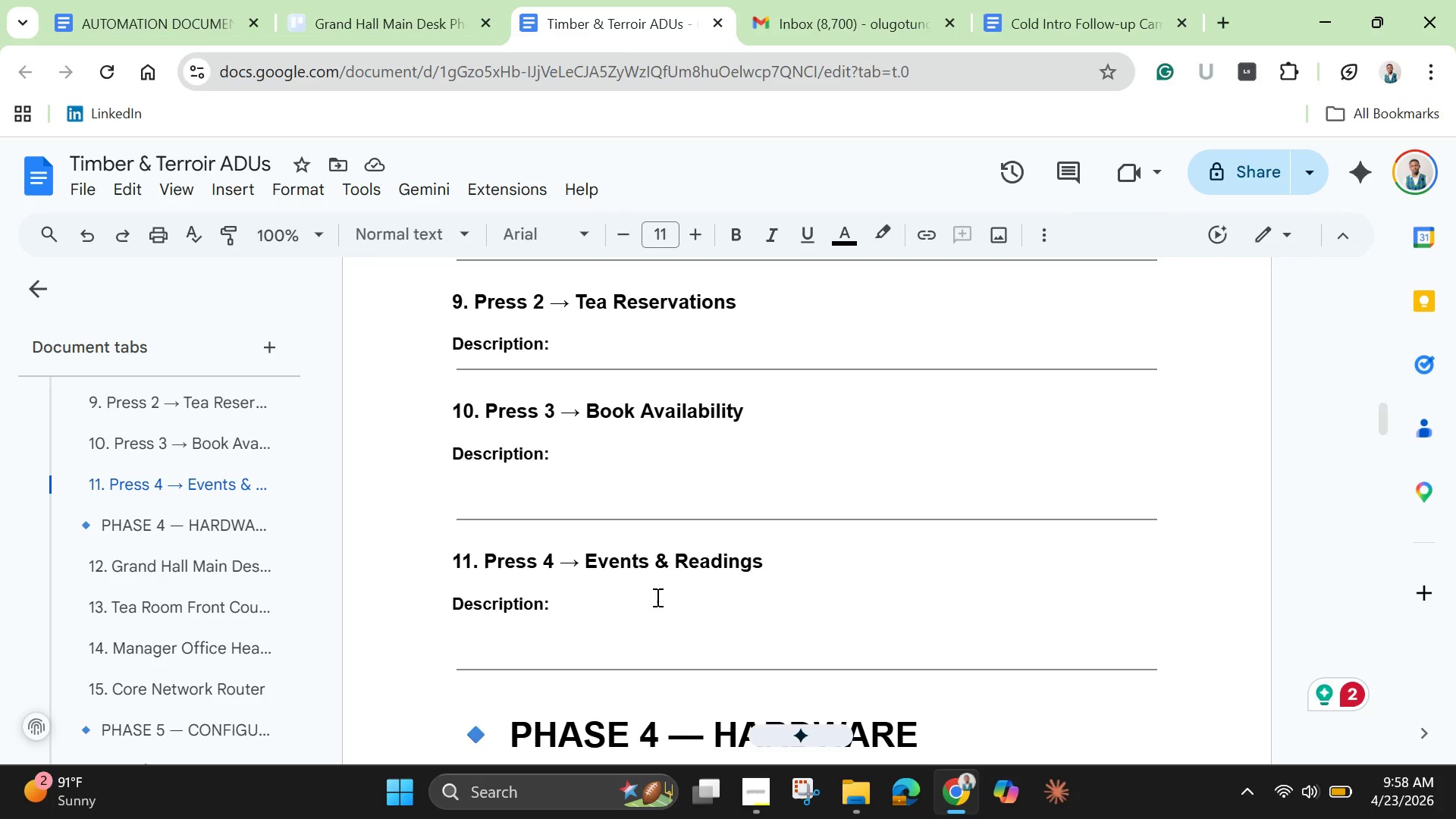 
scroll: coordinate [656, 597], scroll_direction: none, amount: 0.0
 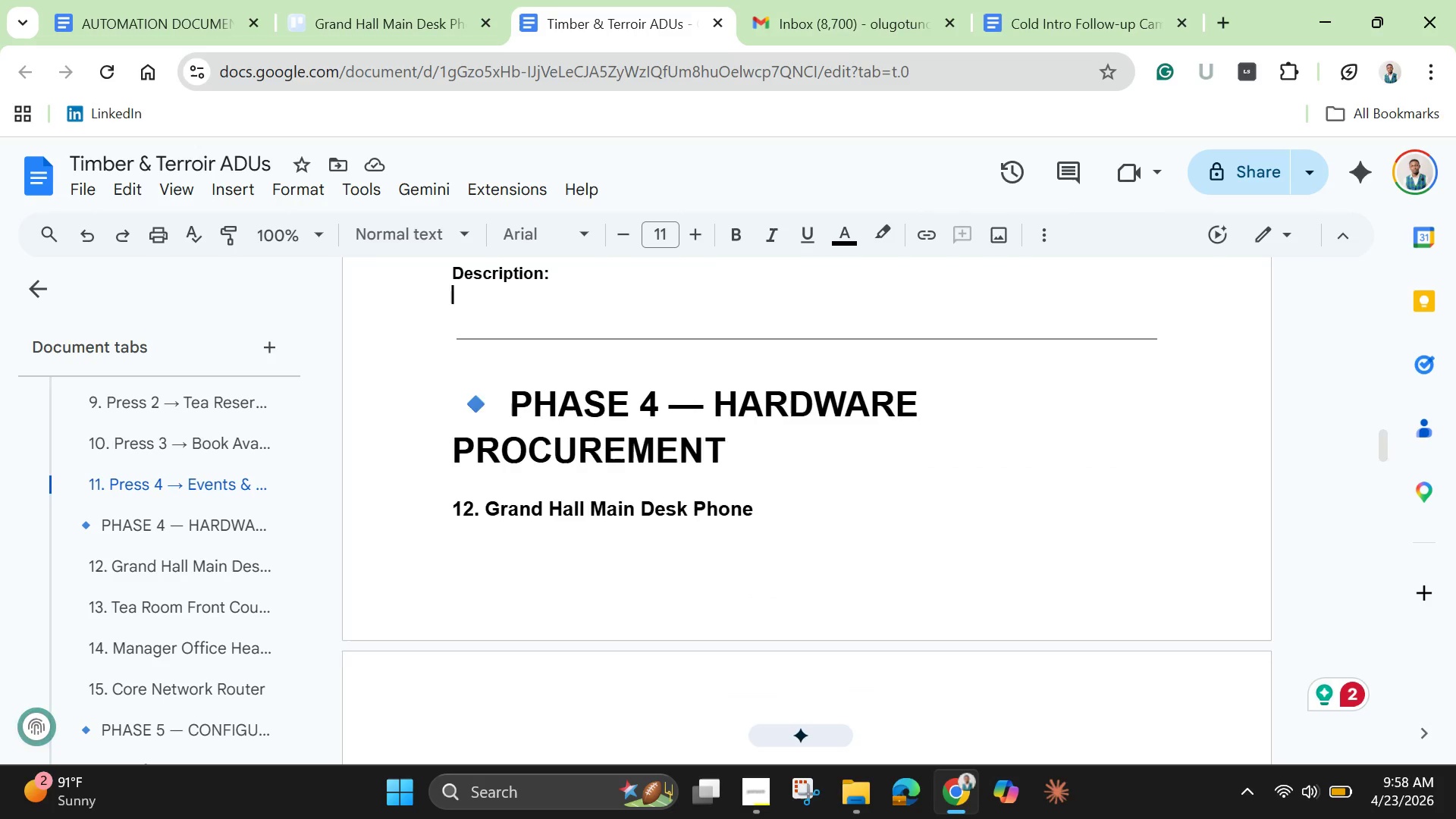 
wait(21.82)
 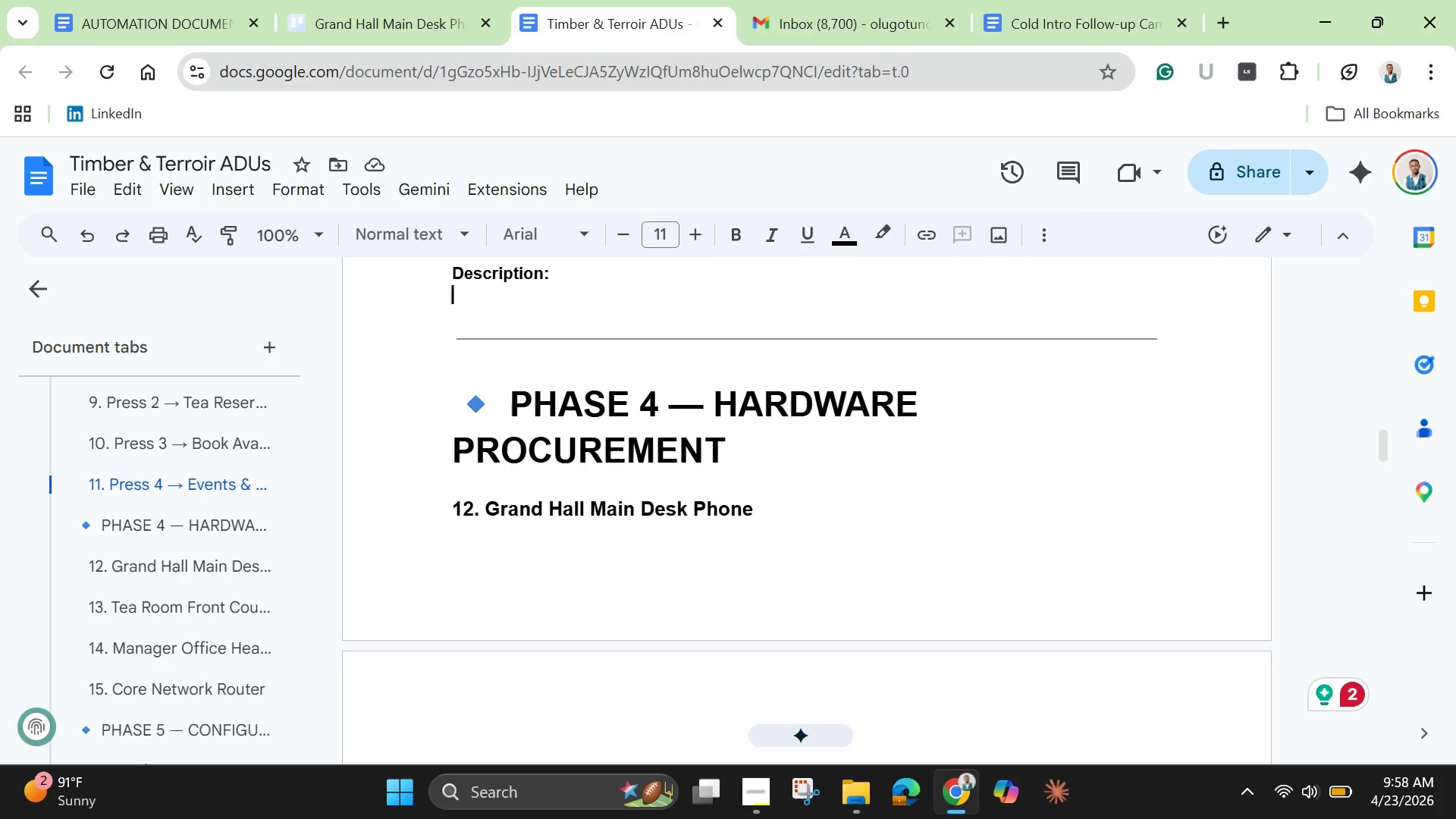 
left_click_drag(start_coordinate=[457, 436], to_coordinate=[1107, 447])
 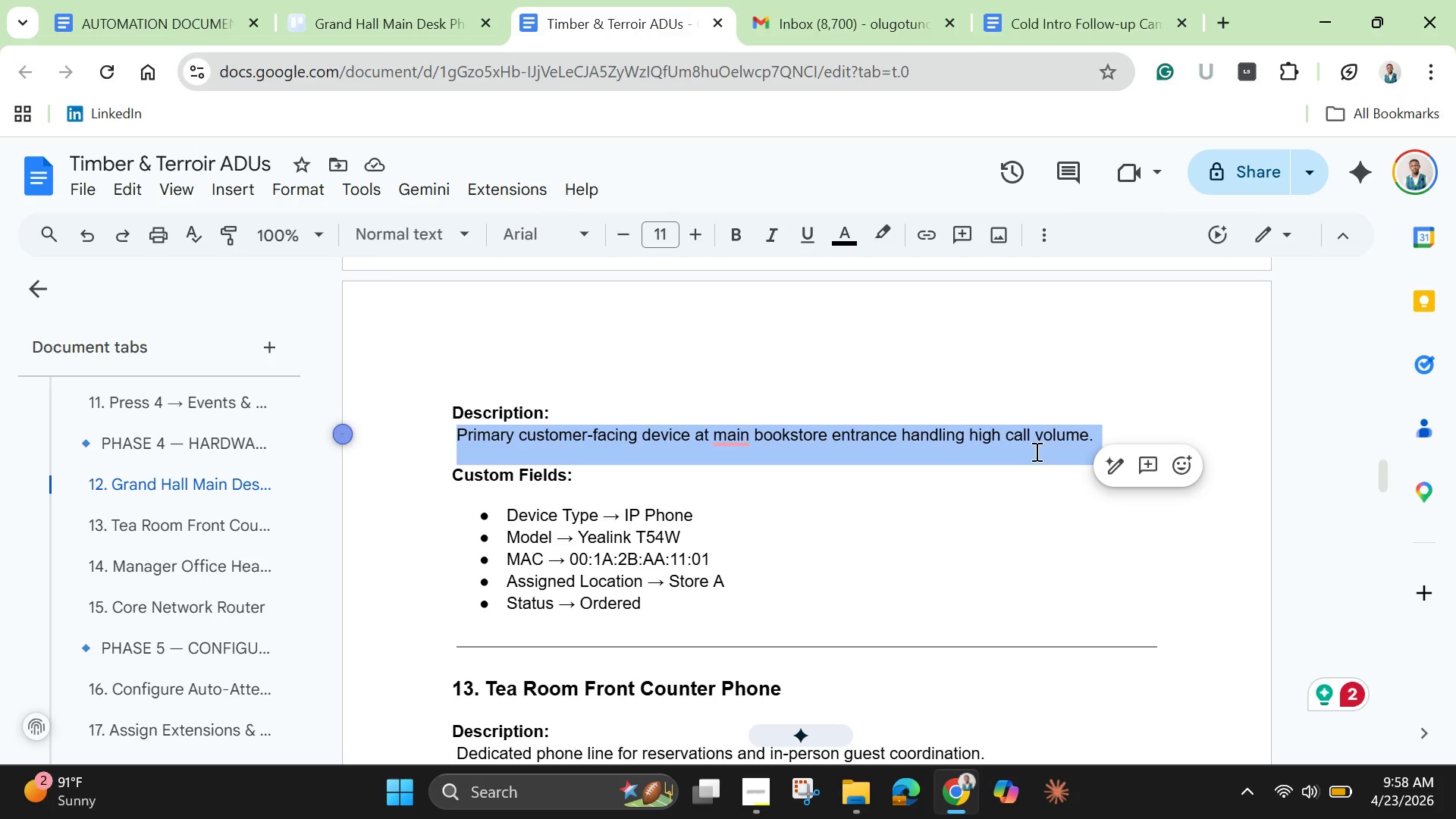 
right_click([1009, 443])
 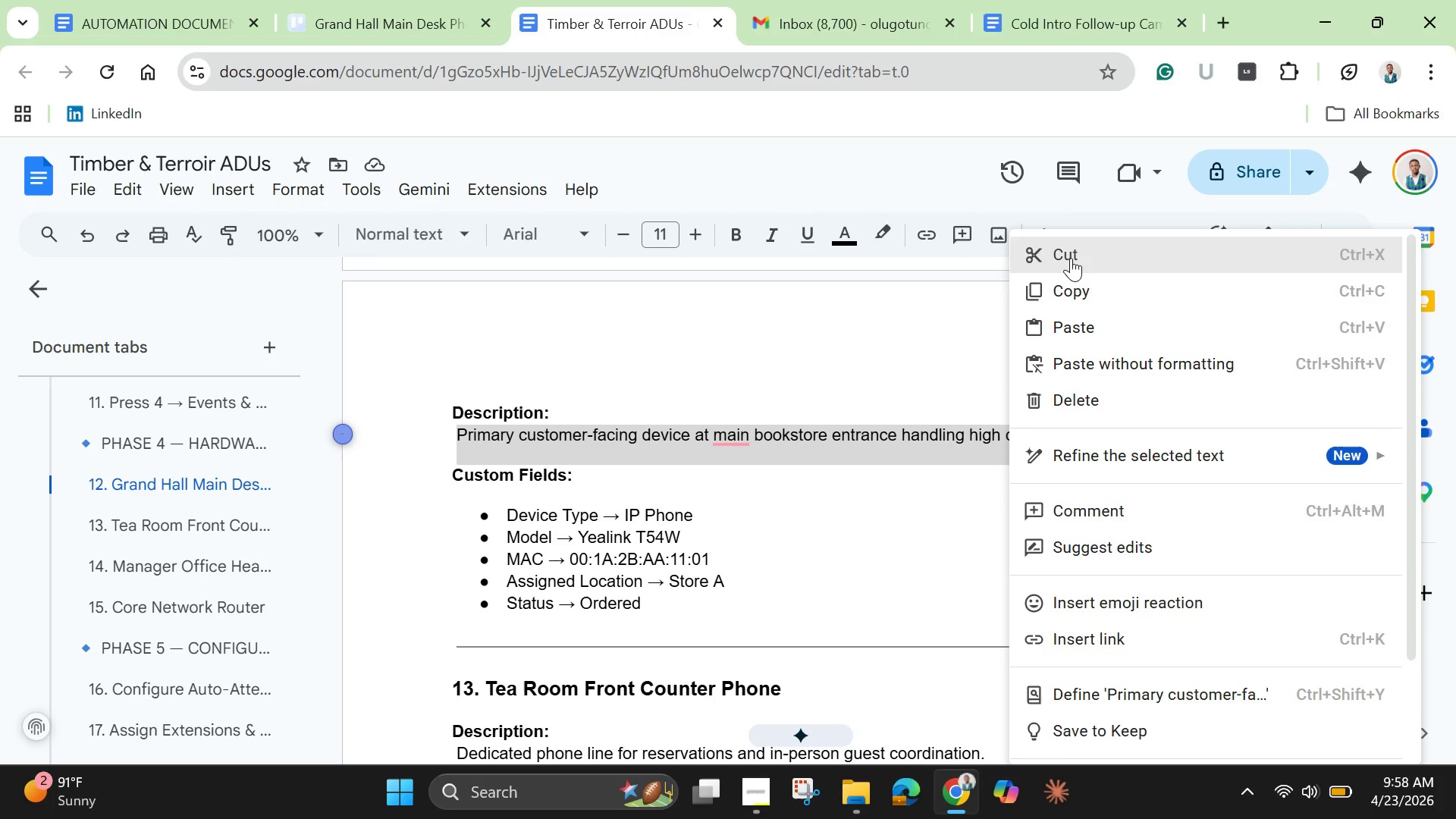 
left_click([1072, 258])
 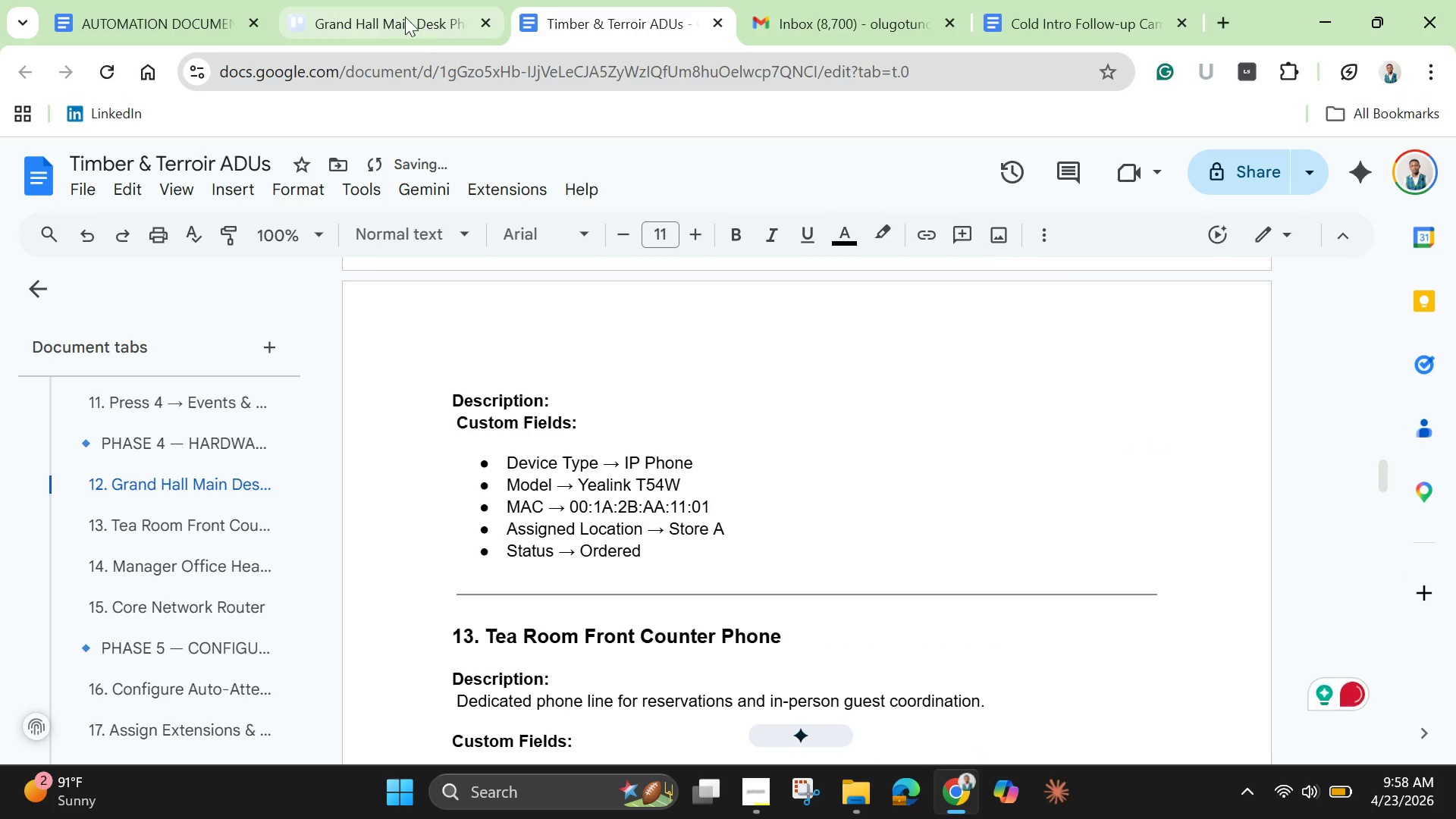 
left_click([400, 14])
 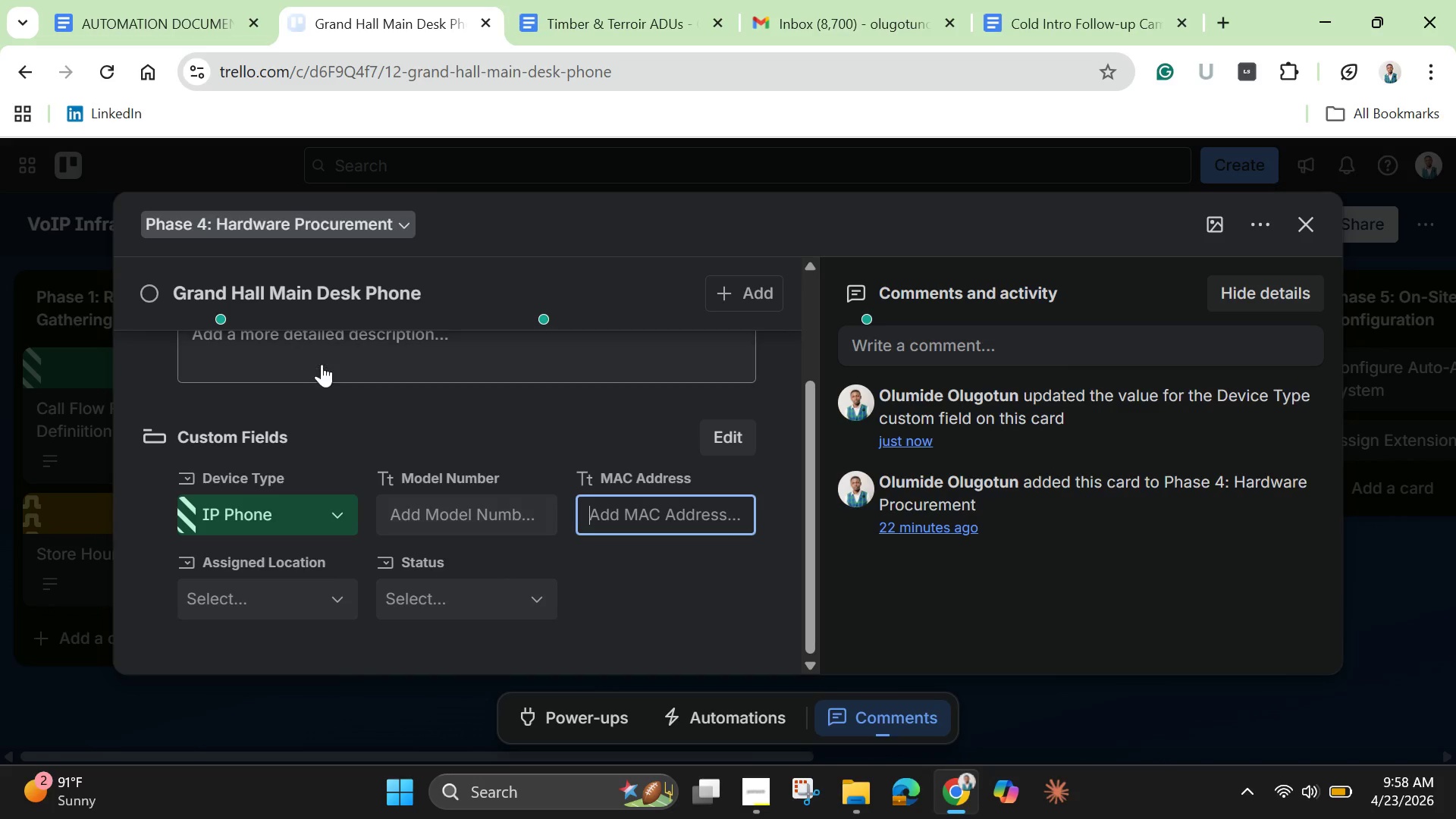 
left_click([322, 355])
 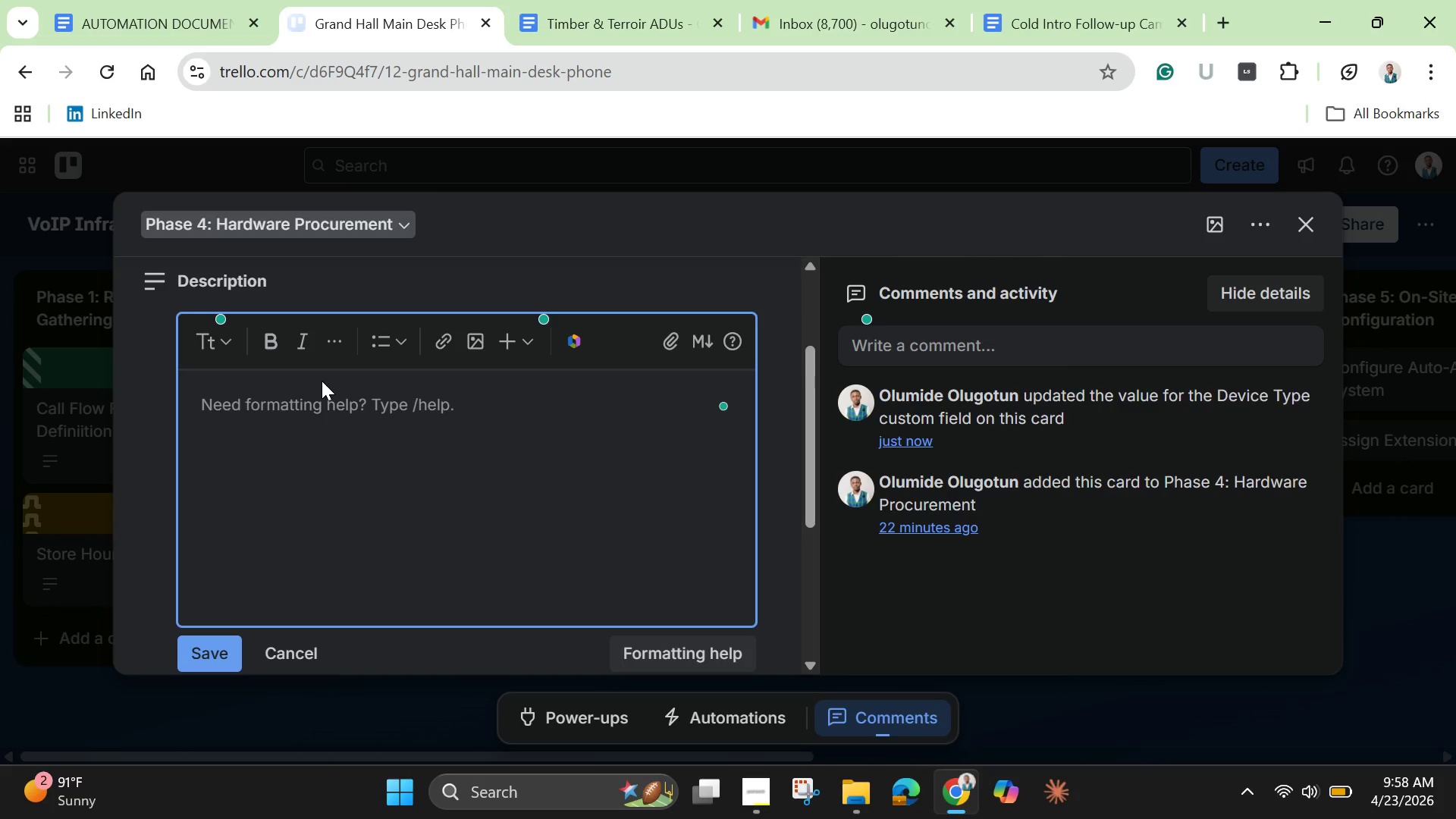 
key(Control+V)
 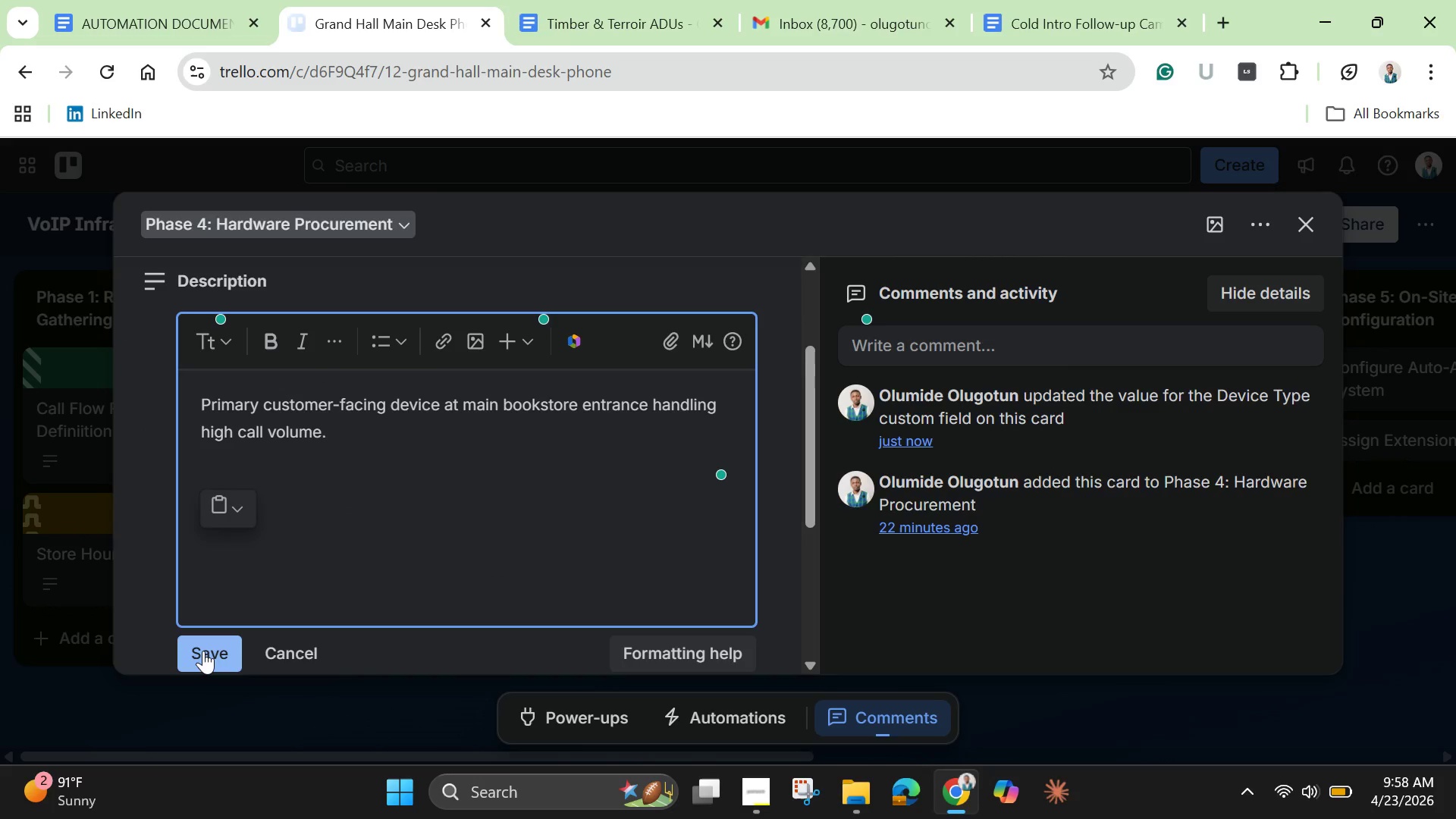 
left_click([203, 651])
 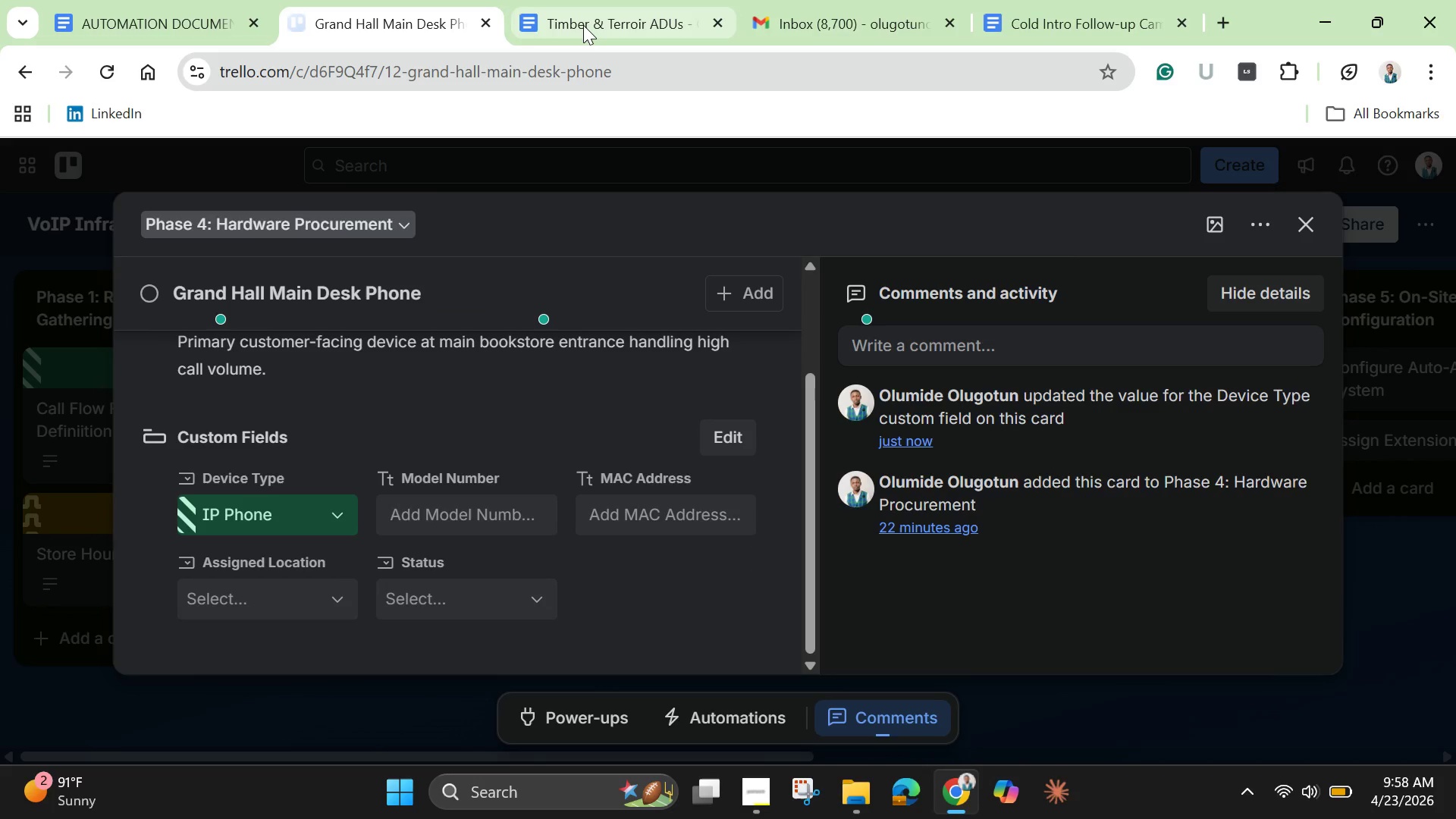 
left_click([583, 25])
 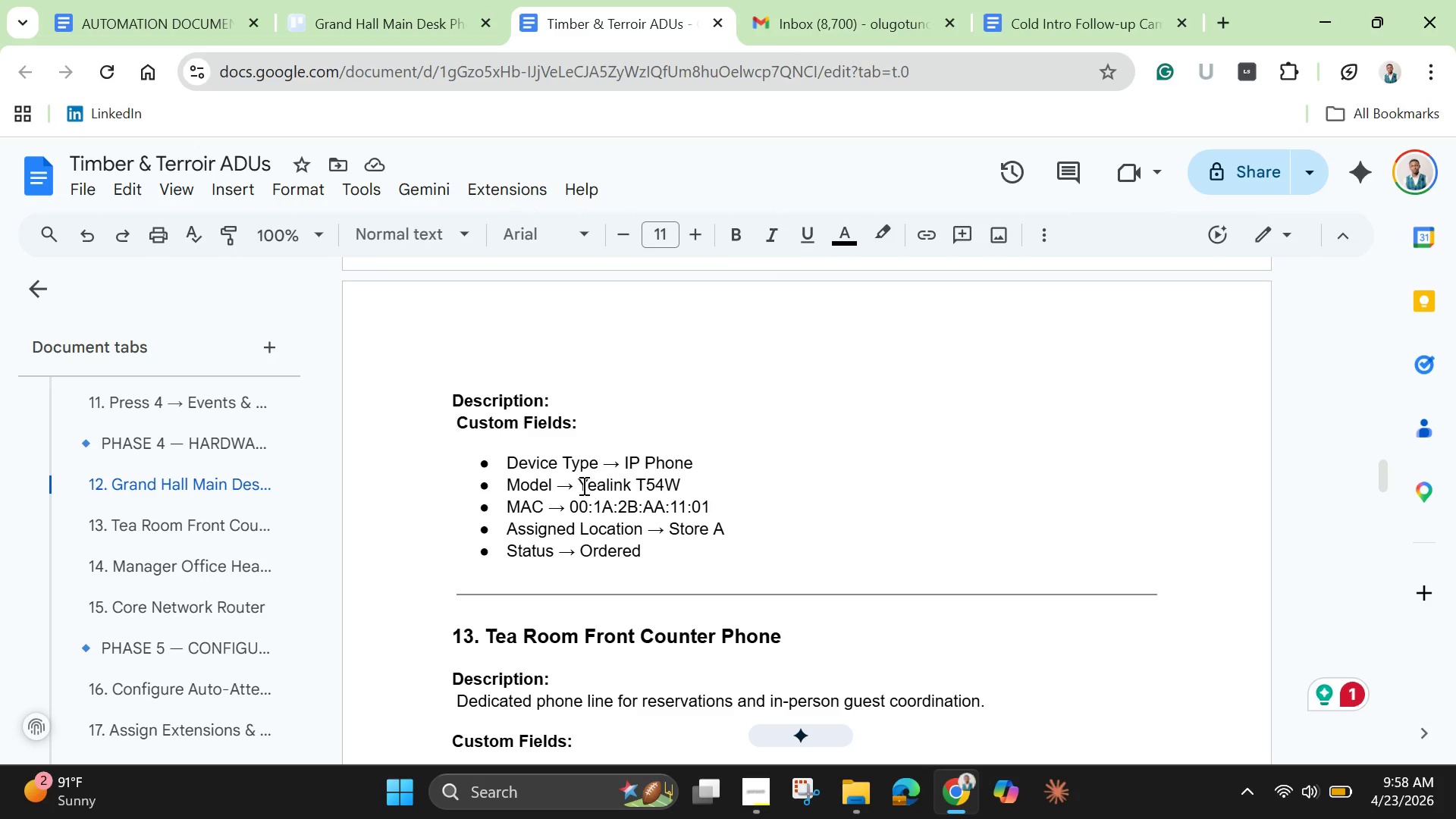 
left_click_drag(start_coordinate=[584, 485], to_coordinate=[678, 477])
 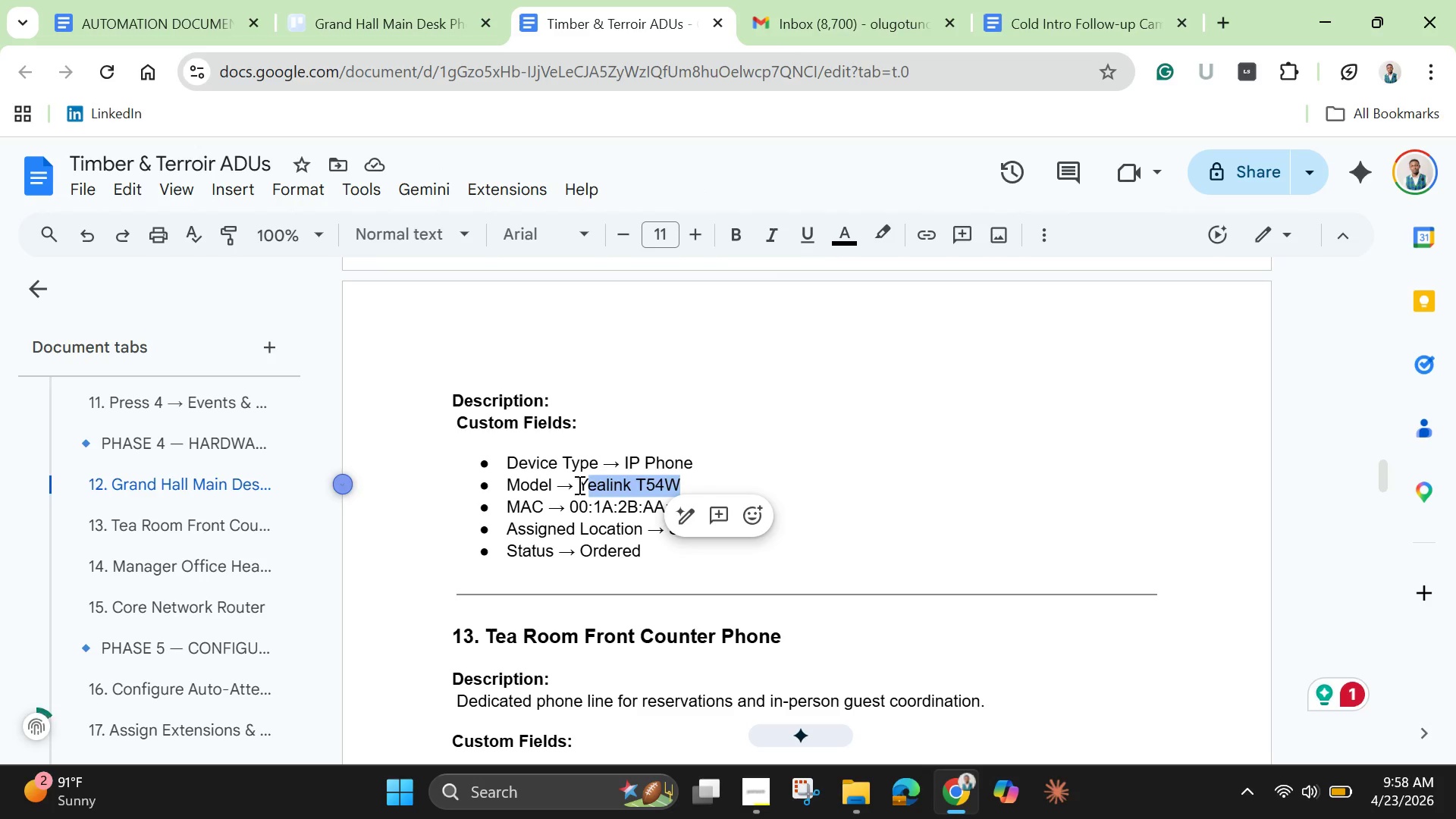 
left_click_drag(start_coordinate=[578, 485], to_coordinate=[676, 492])
 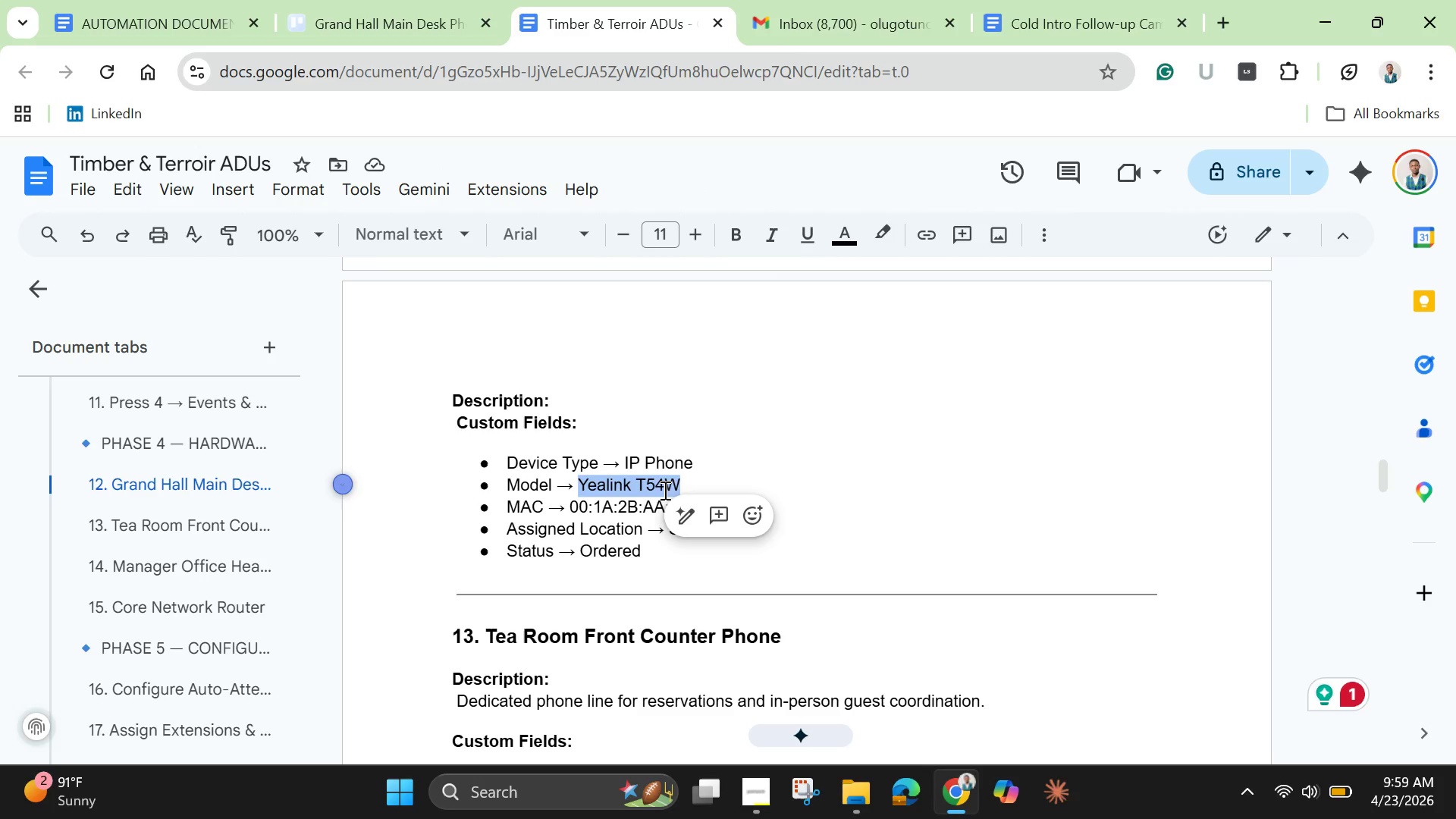 
key(Control+C)
 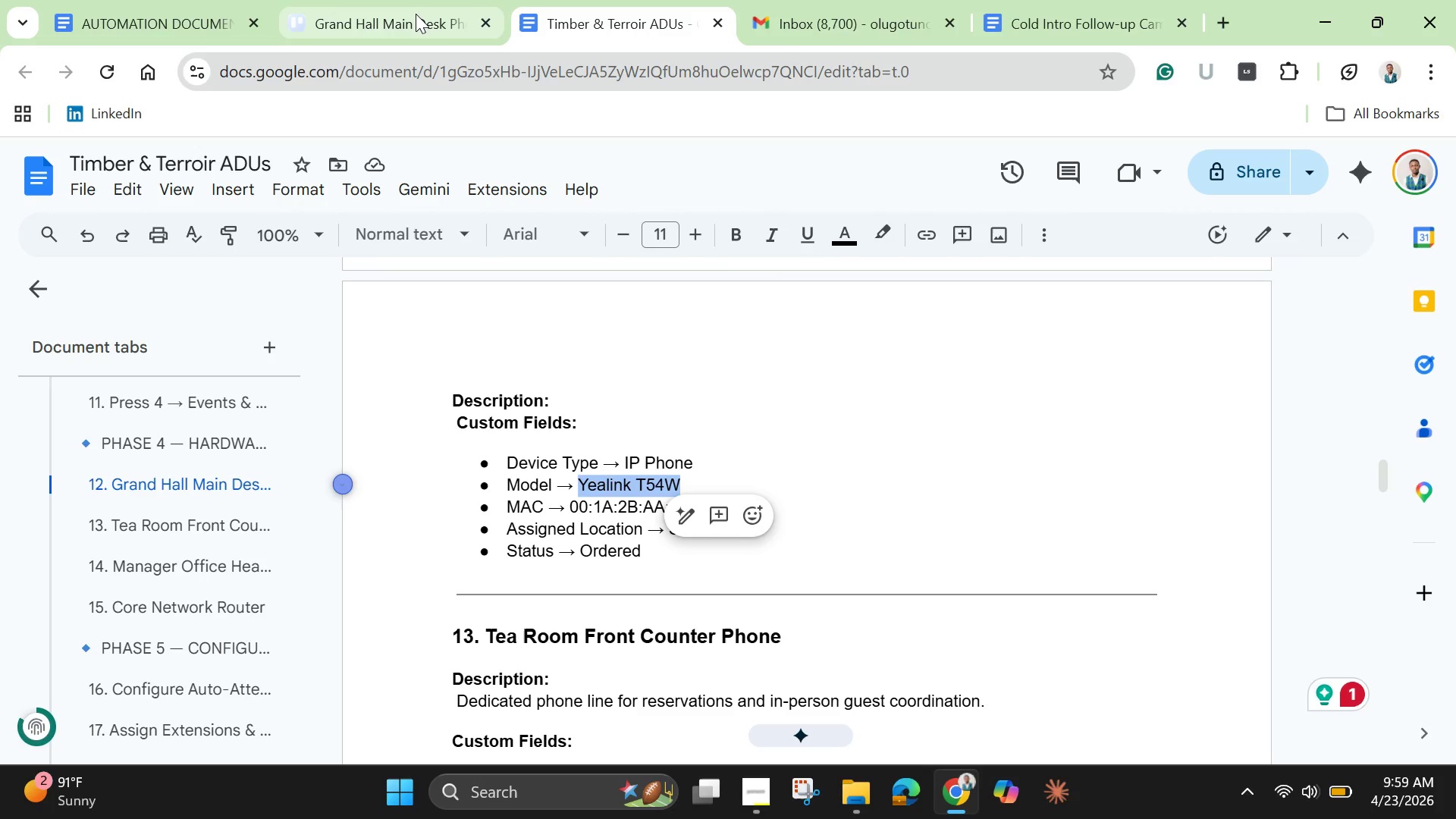 
left_click([416, 14])
 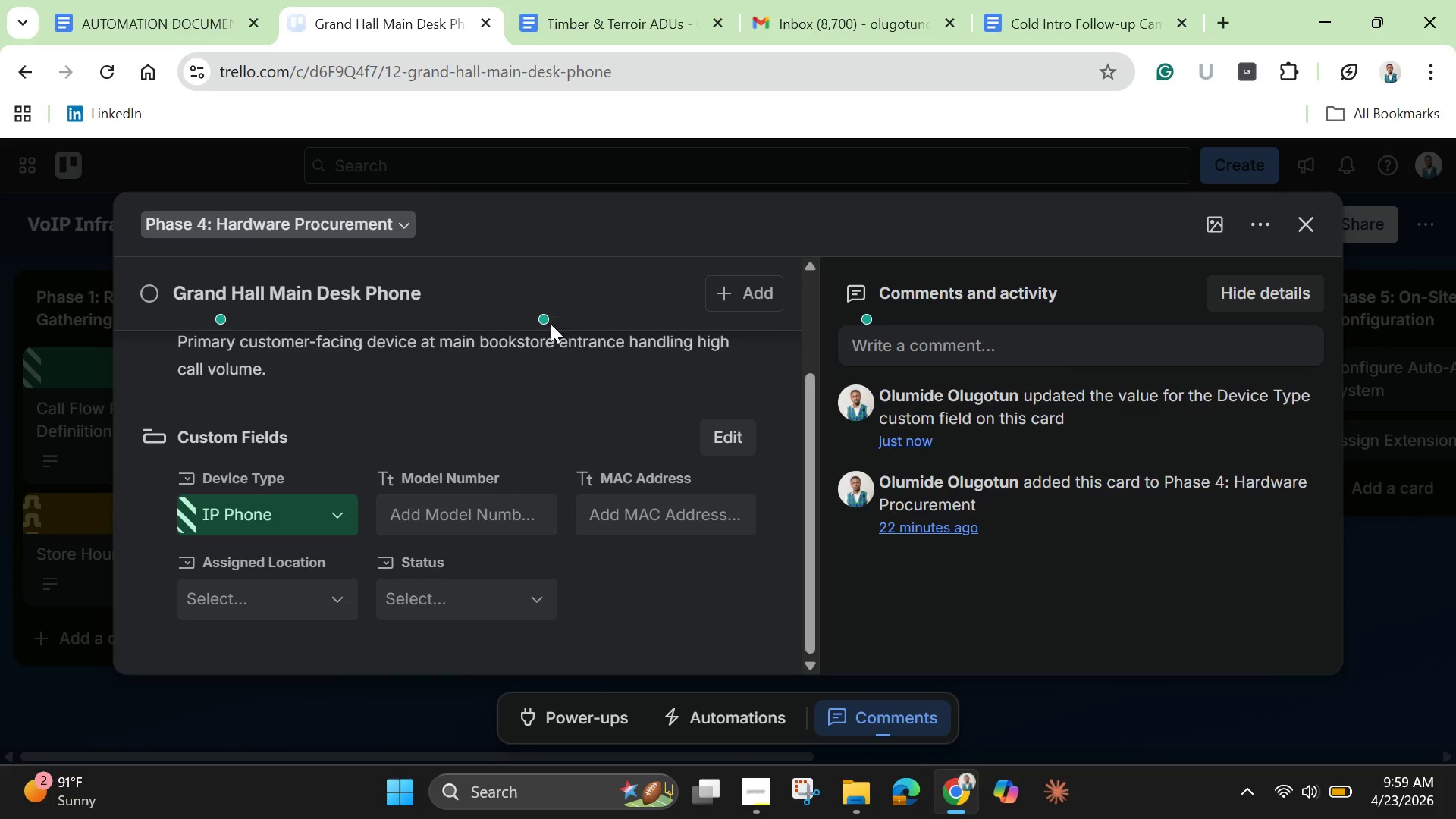 
left_click([489, 528])
 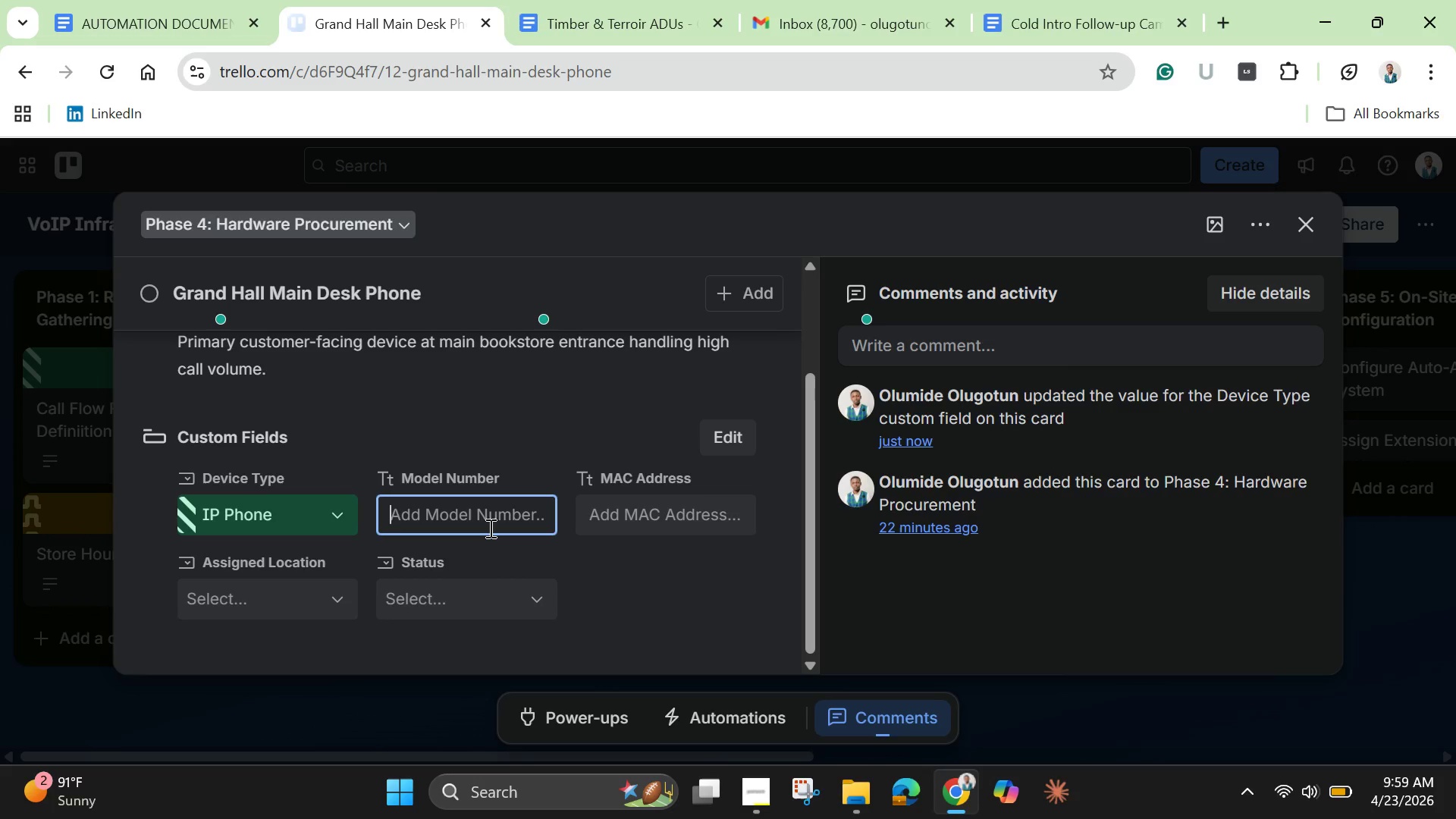 
key(Control+V)
 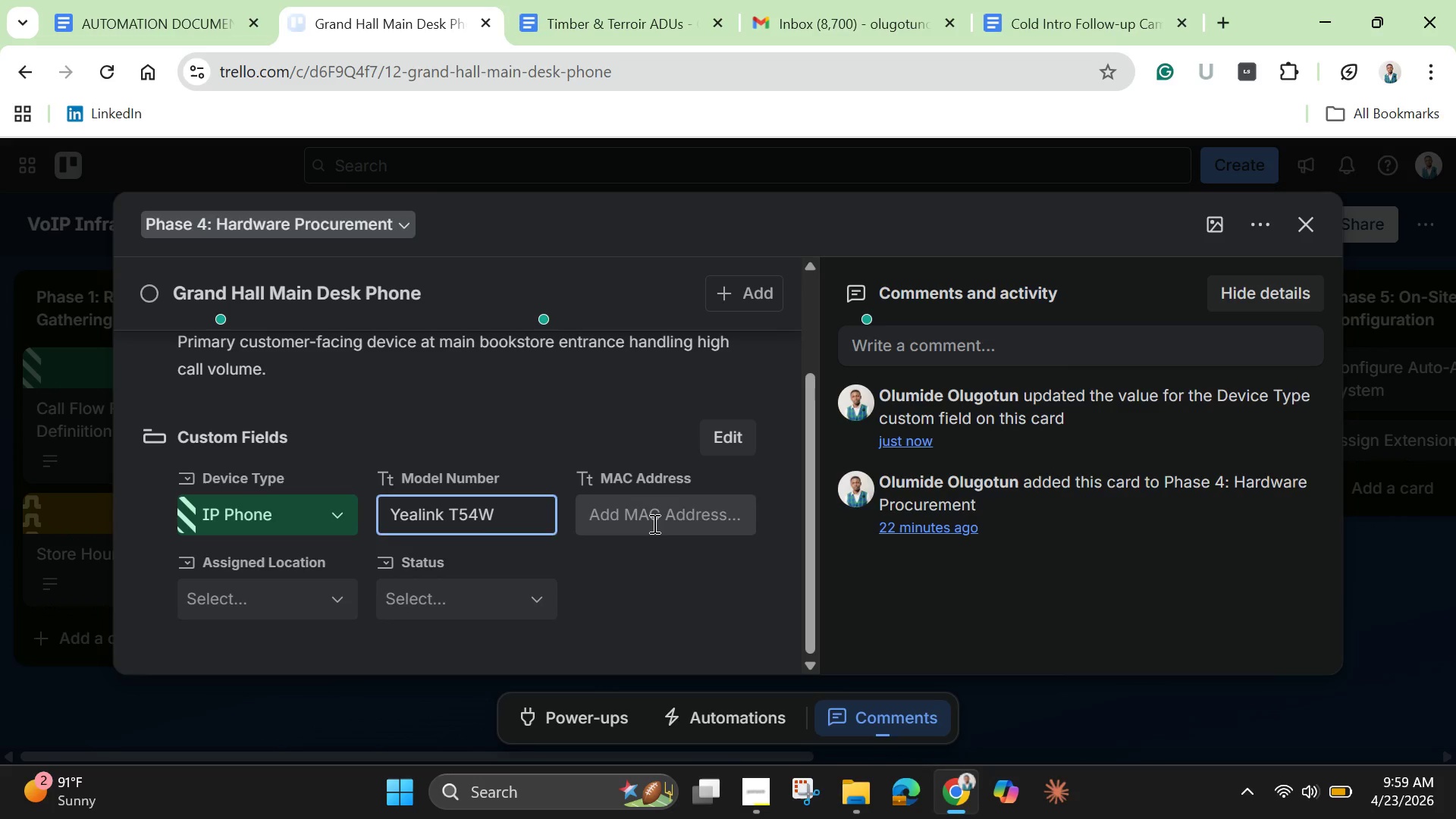 
left_click([653, 523])
 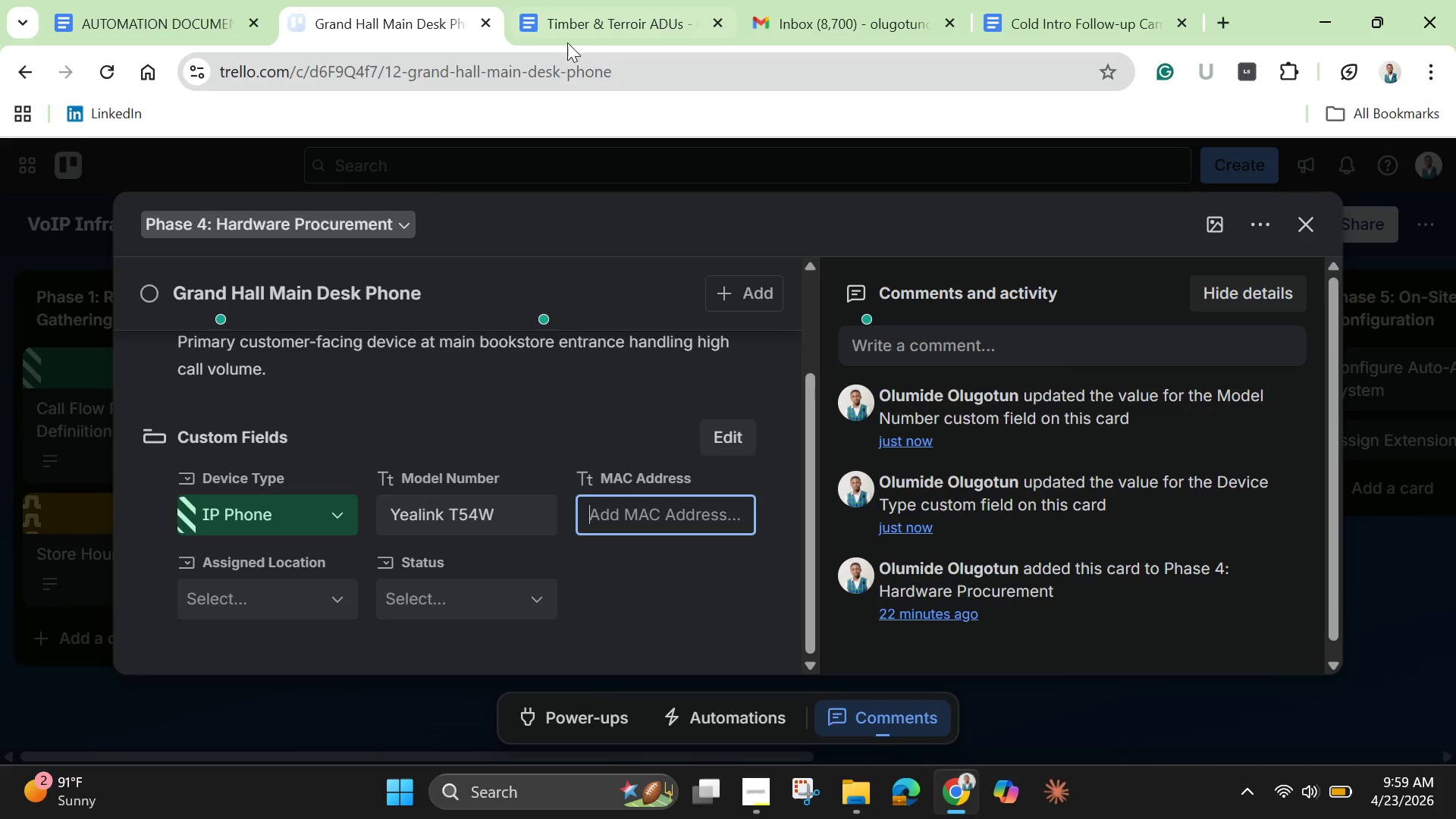 
left_click([599, 33])
 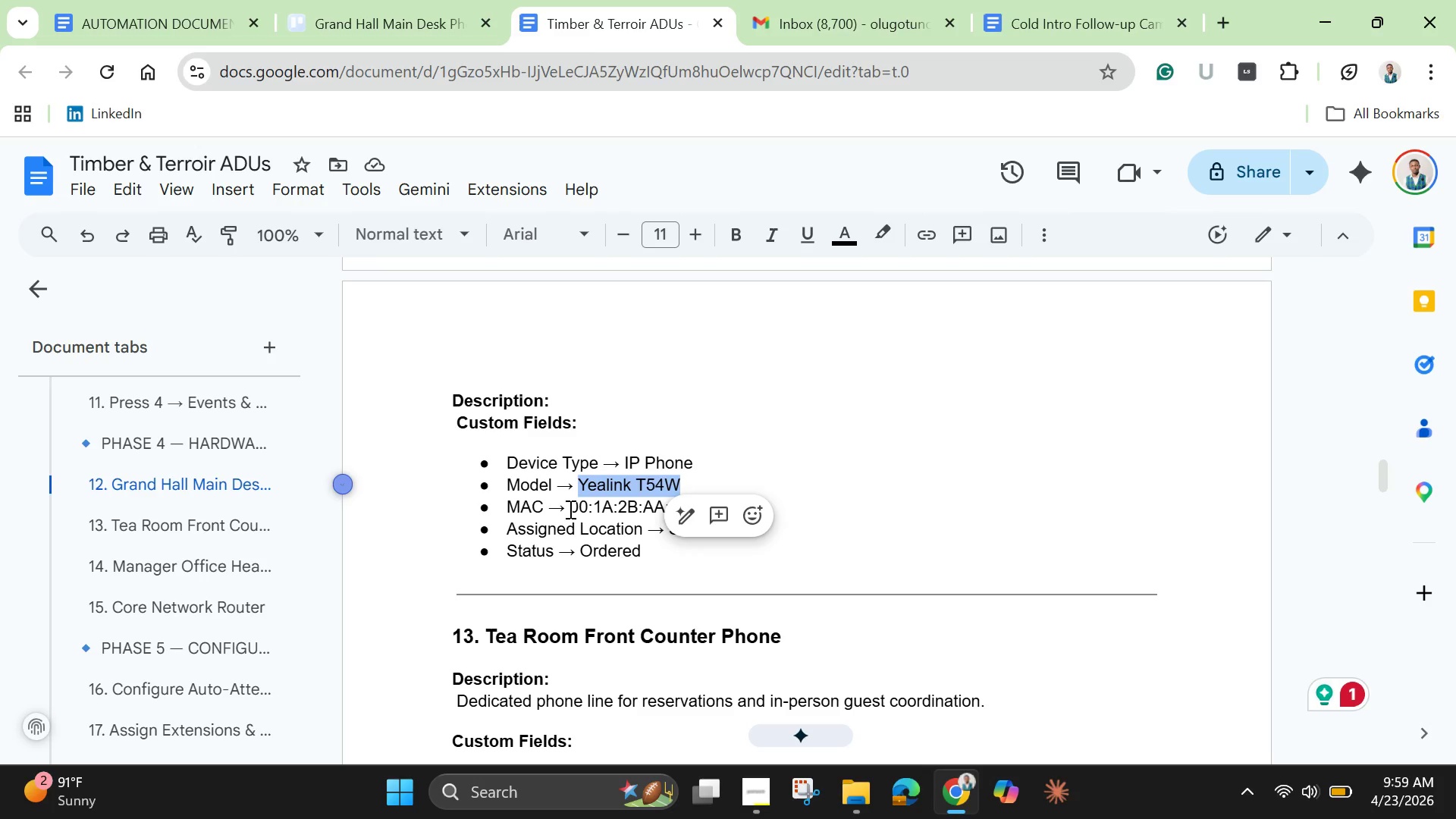 
left_click_drag(start_coordinate=[569, 509], to_coordinate=[711, 510])
 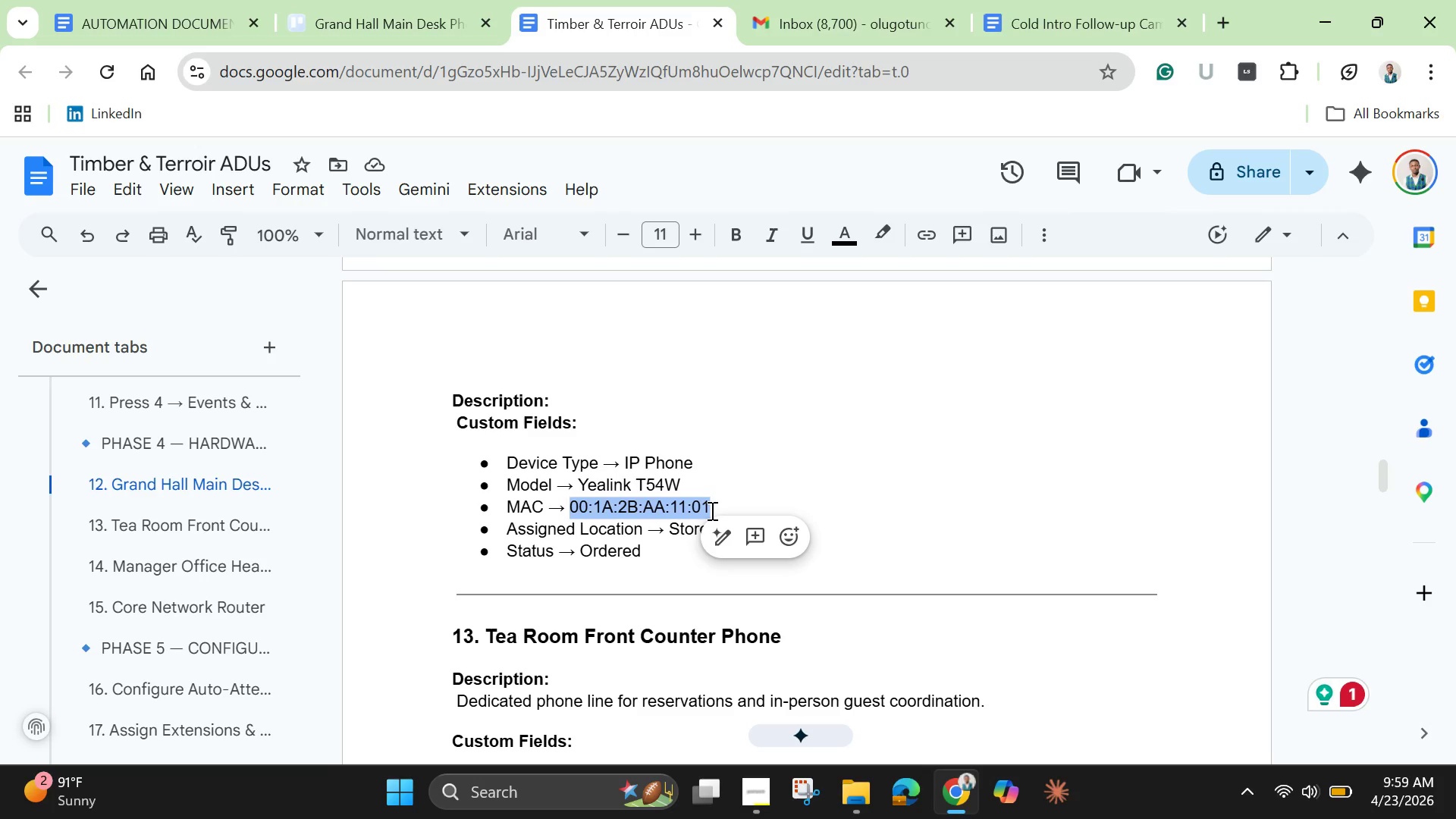 
key(Control+C)
 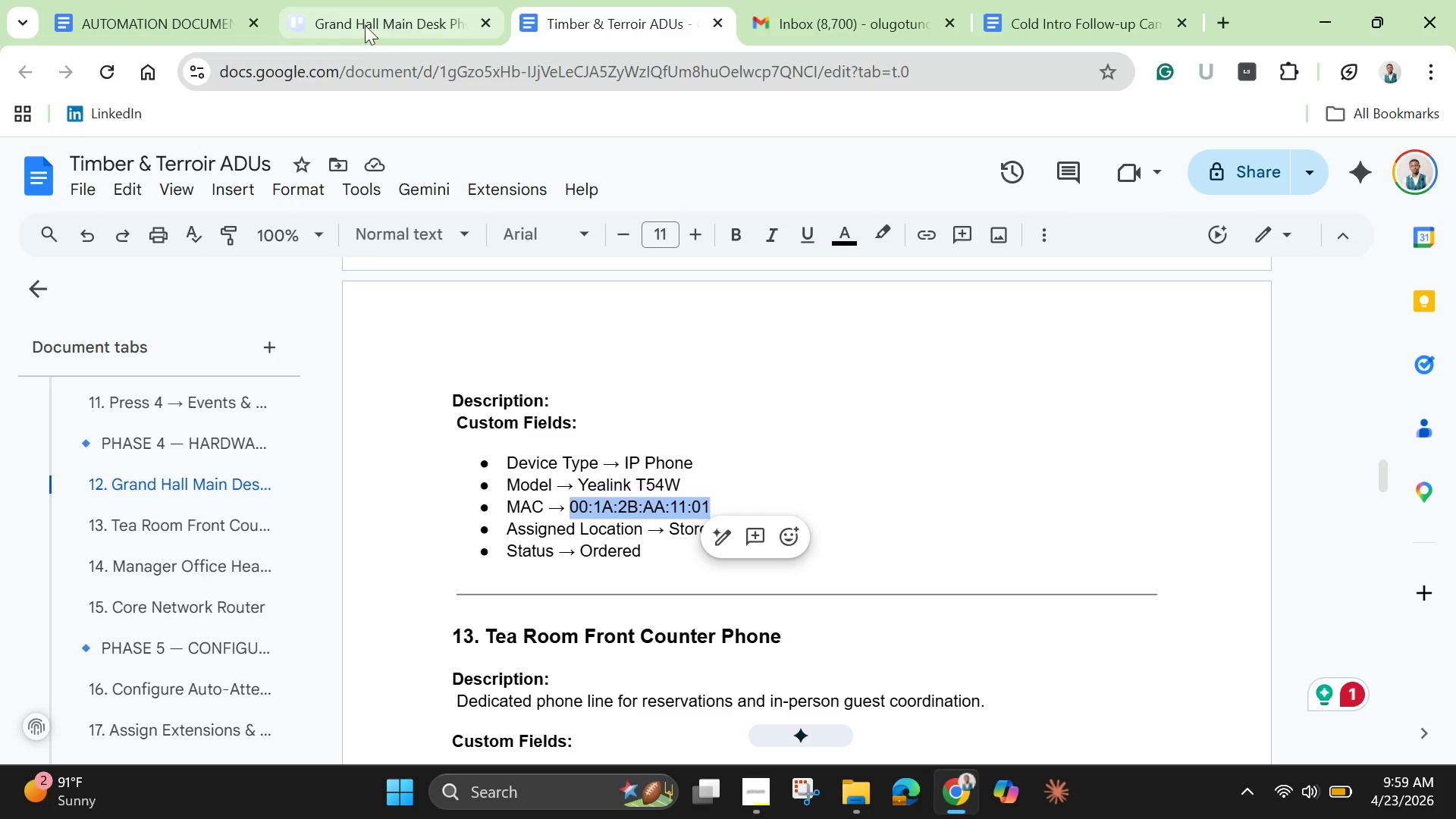 
left_click([362, 18])
 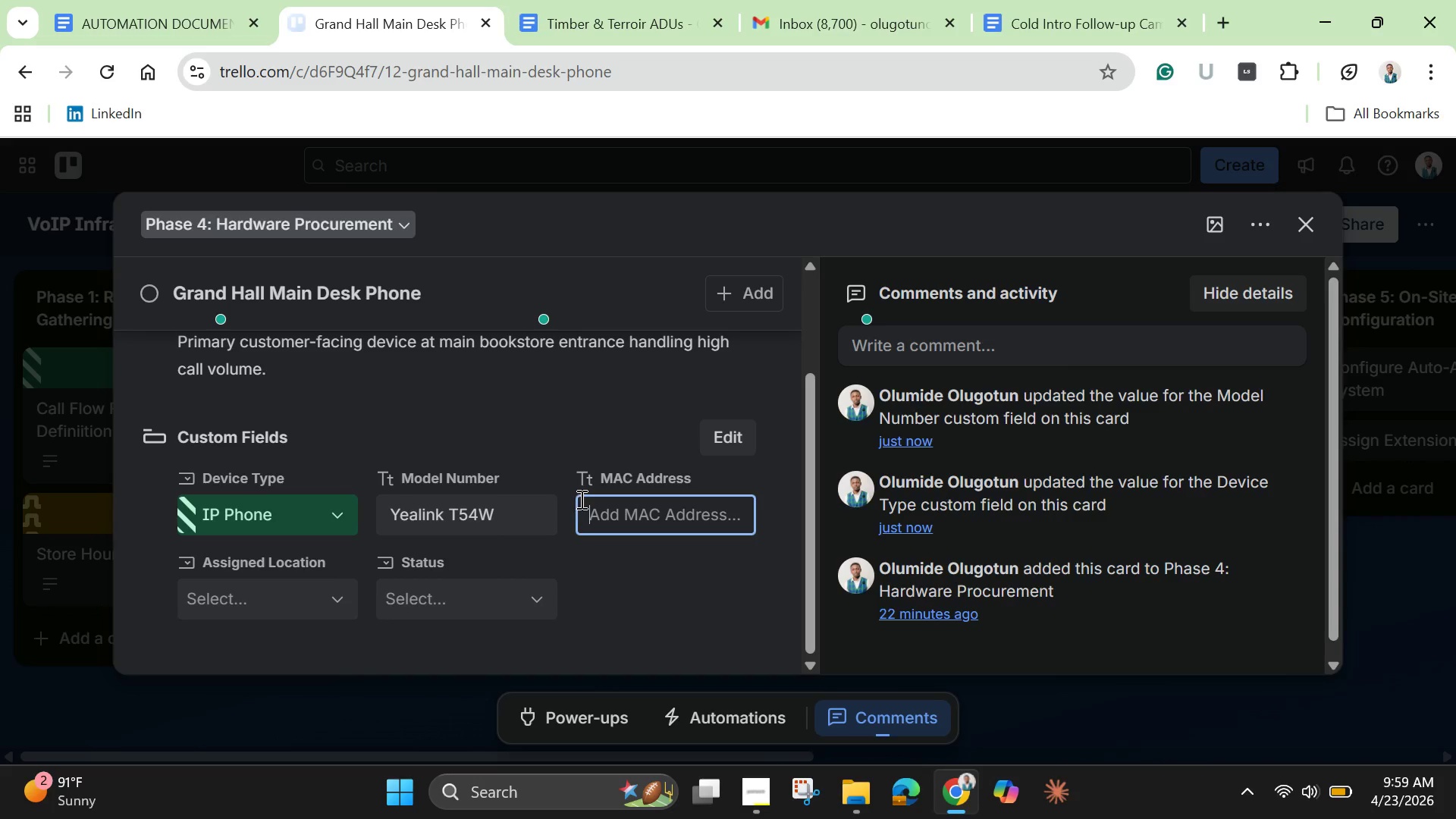 
key(Control+V)
 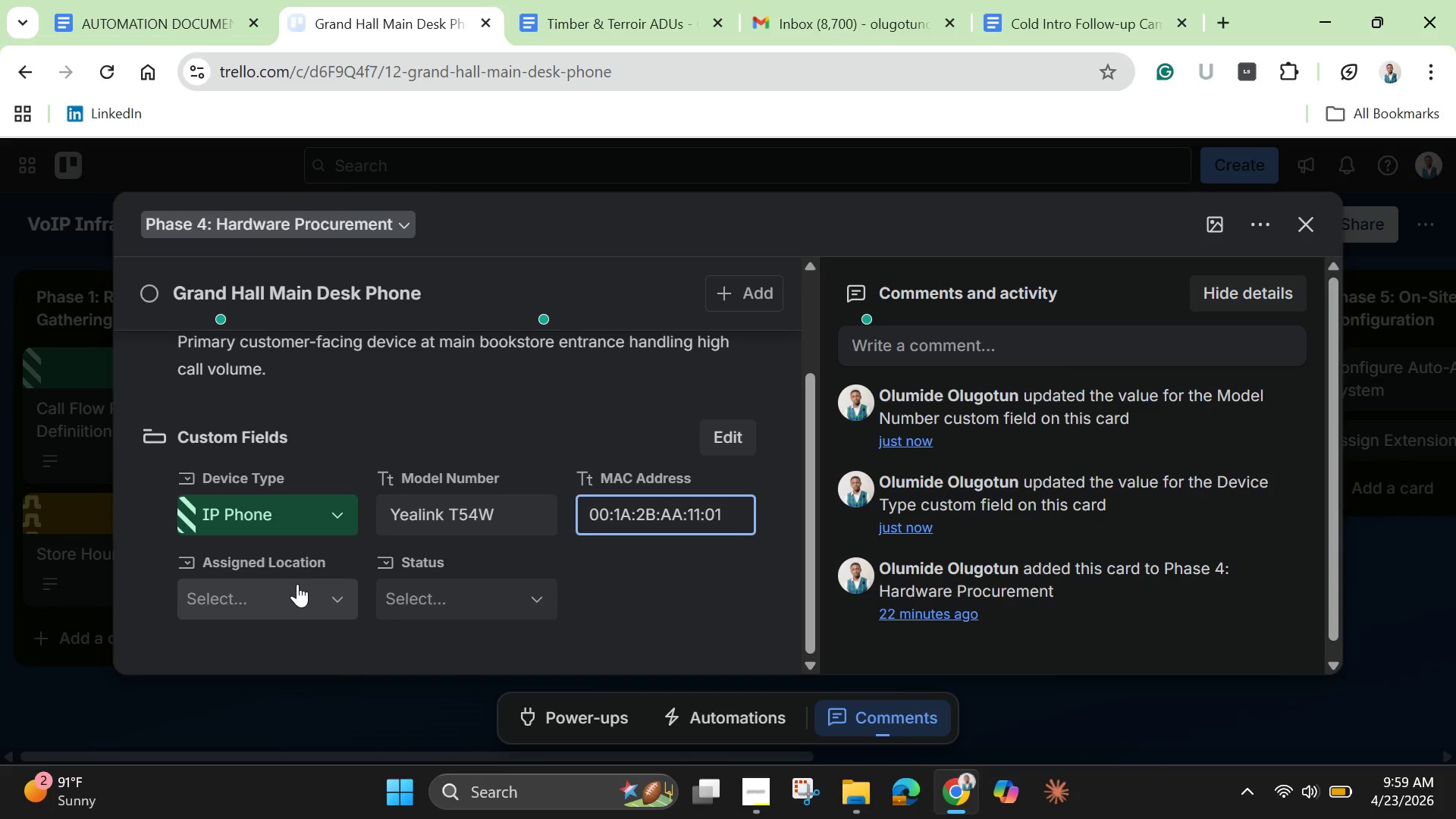 
left_click([287, 592])
 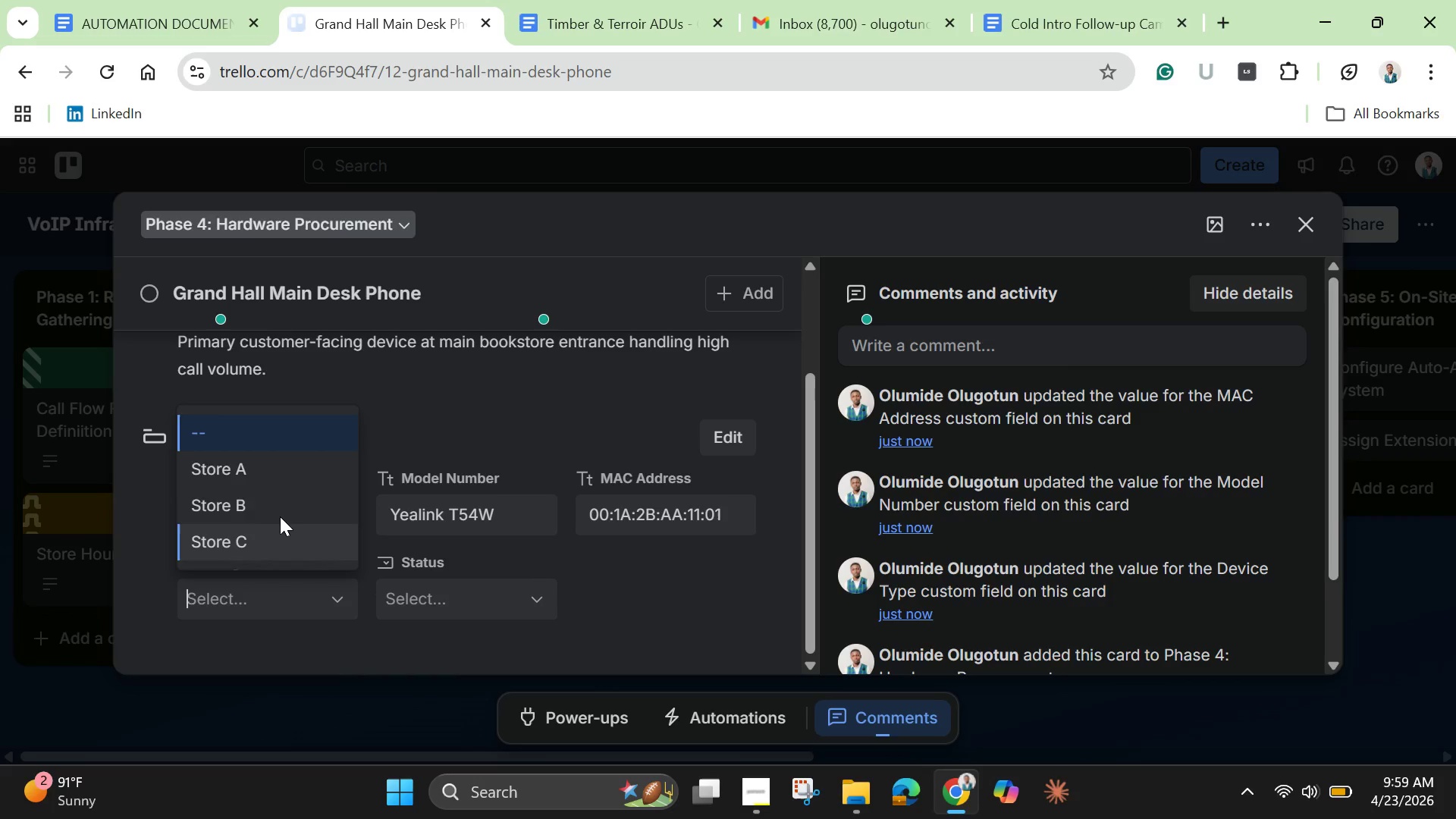 
left_click([276, 471])
 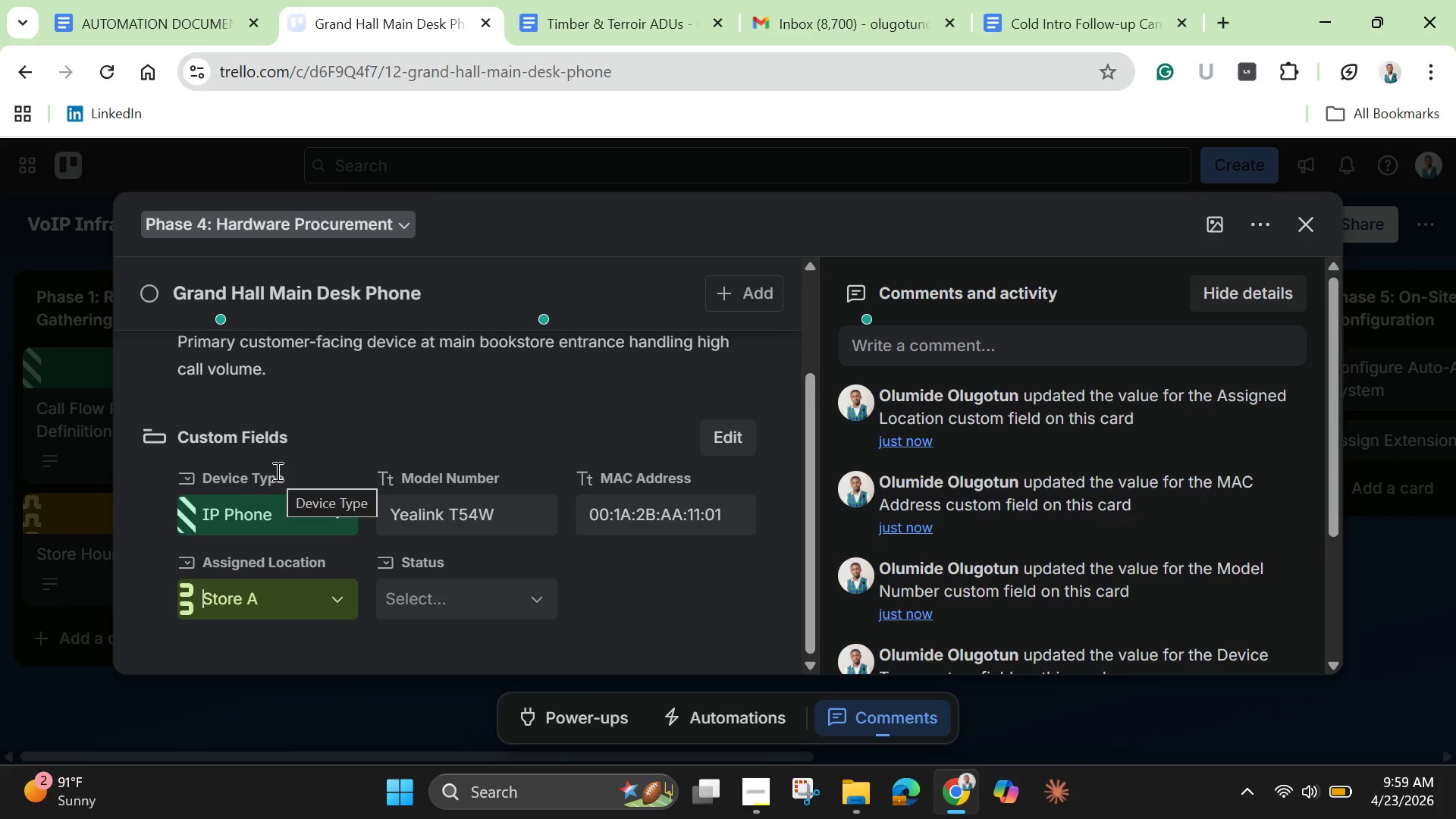 
wait(8.28)
 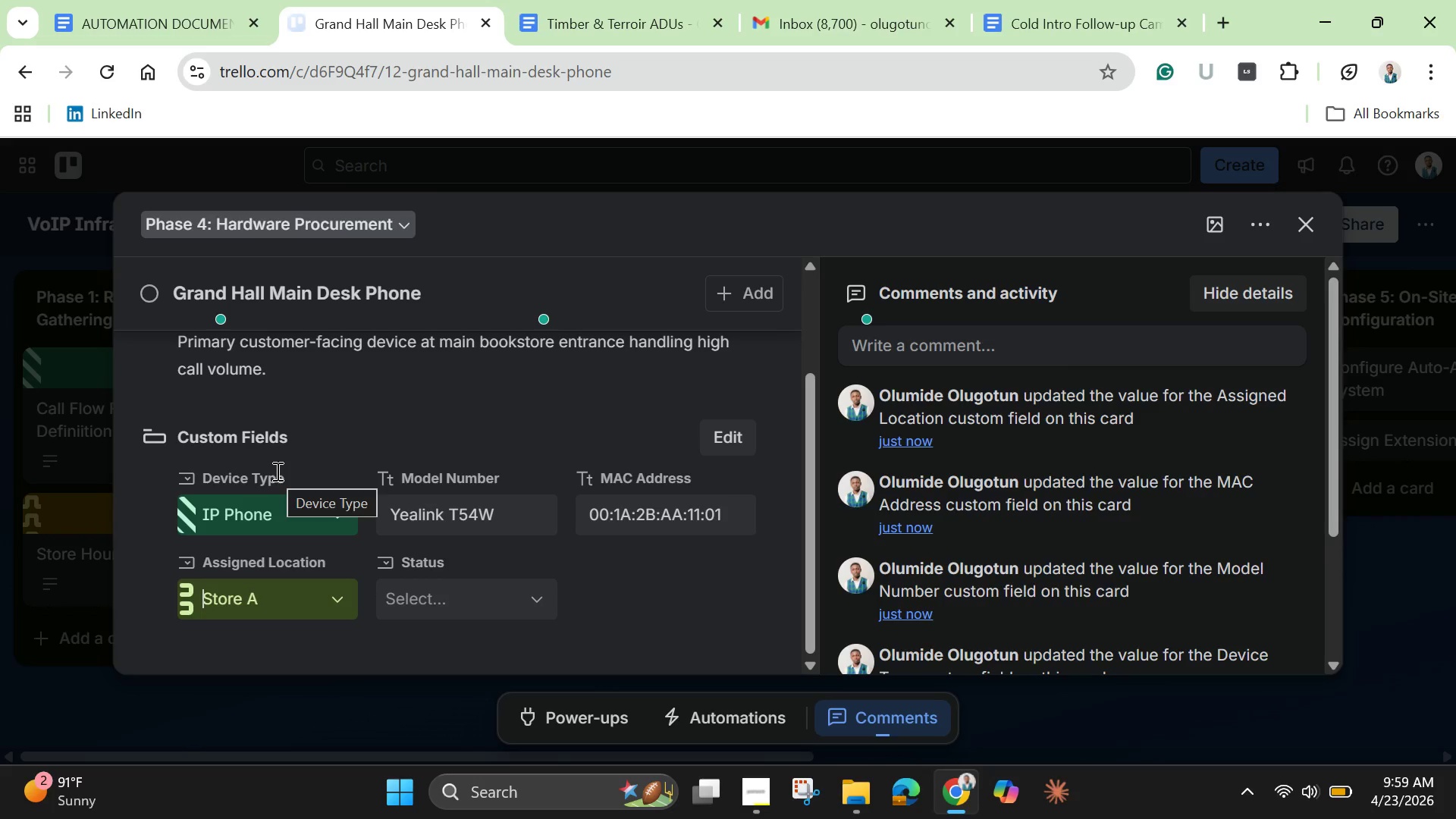 
left_click([460, 588])
 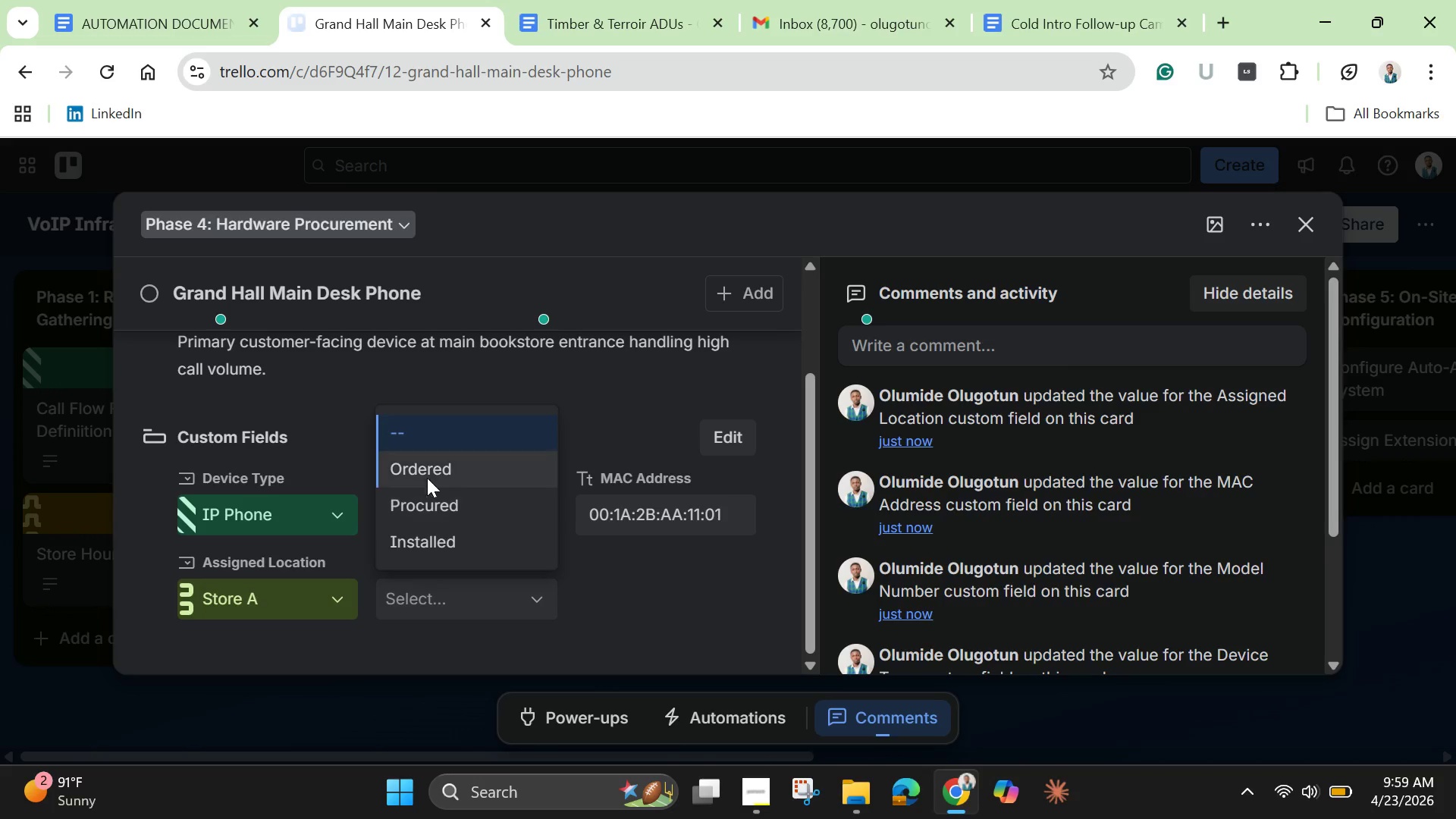 
left_click([425, 472])
 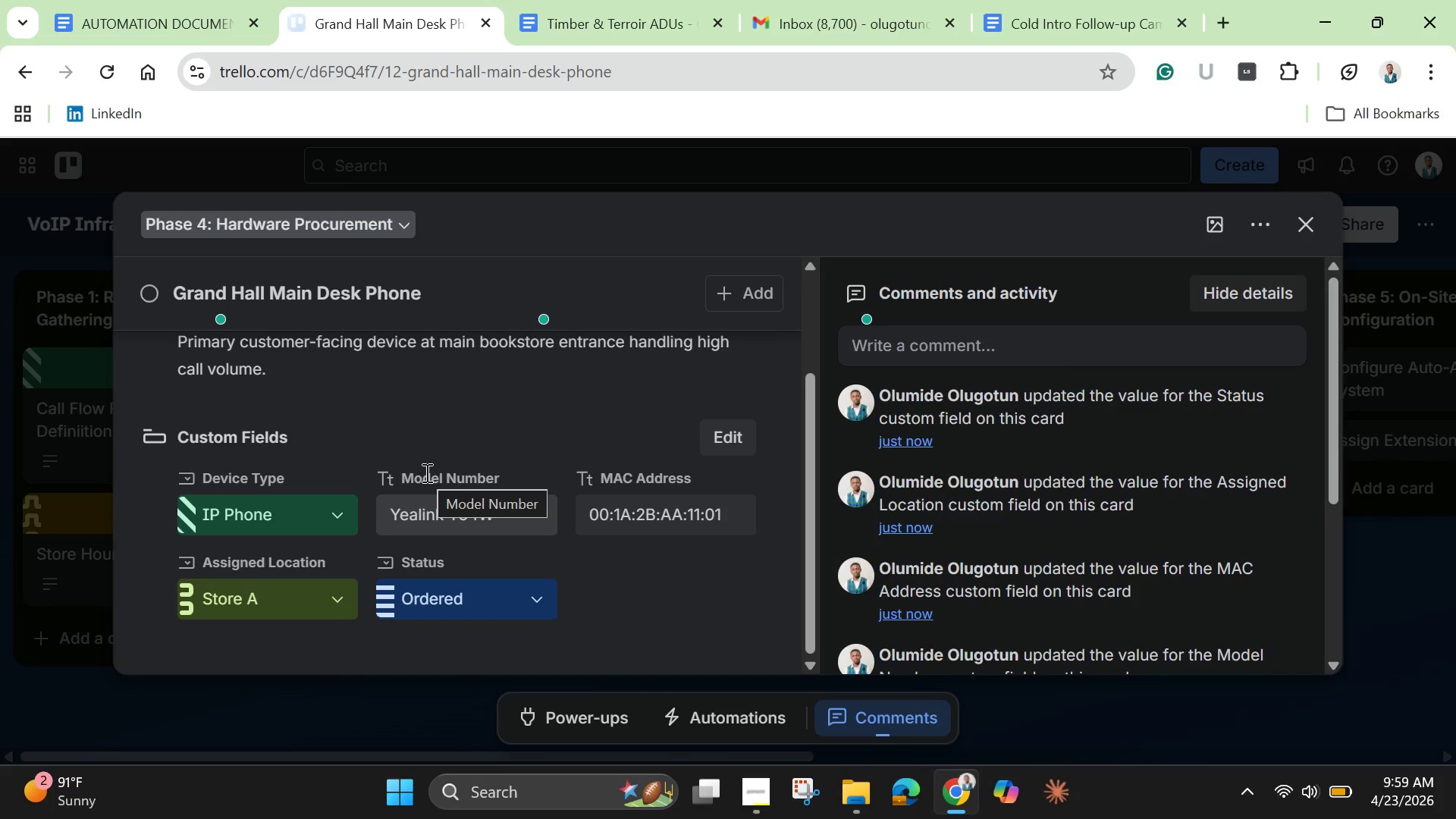 
left_click([620, 611])
 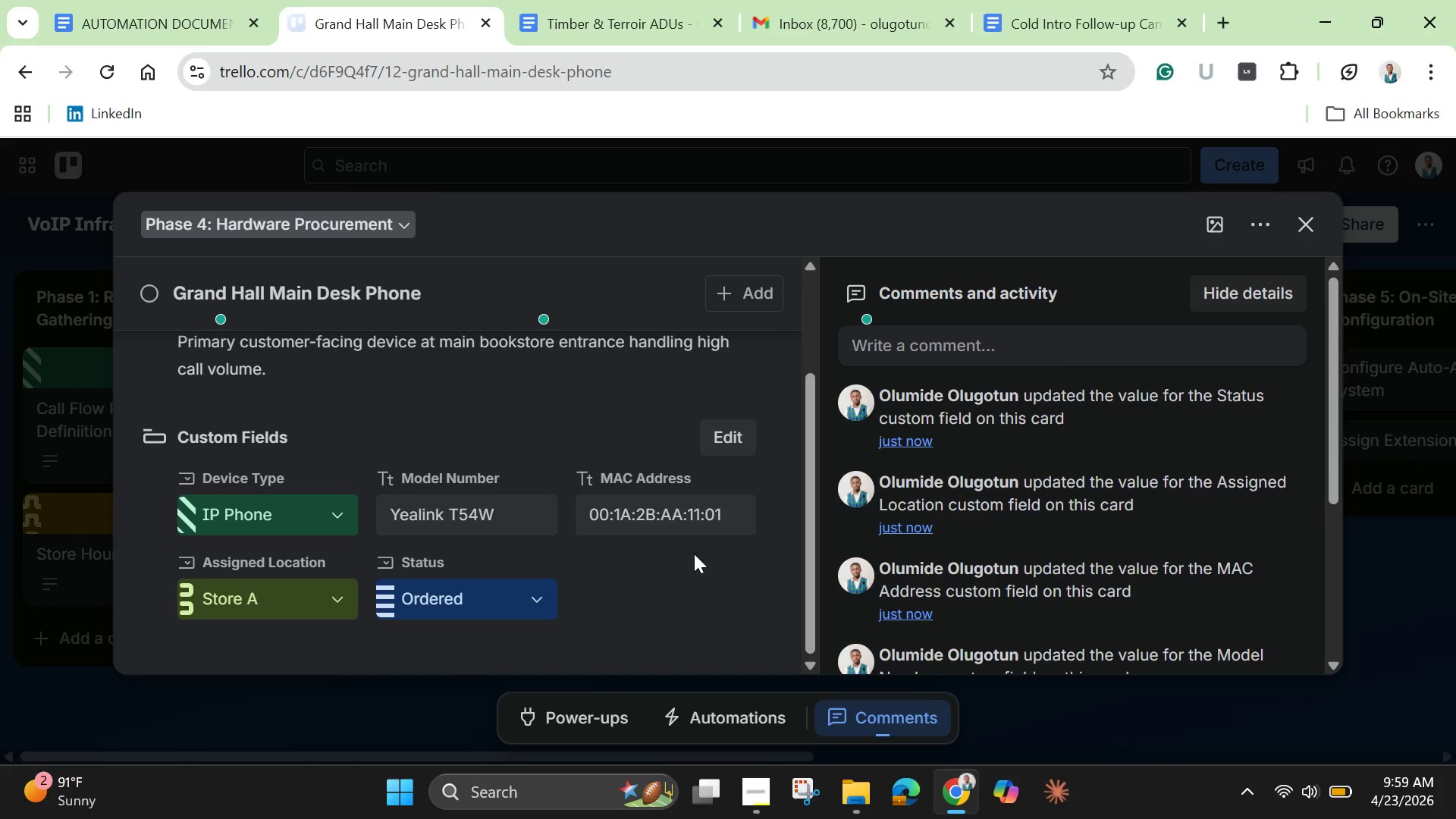 
wait(5.73)
 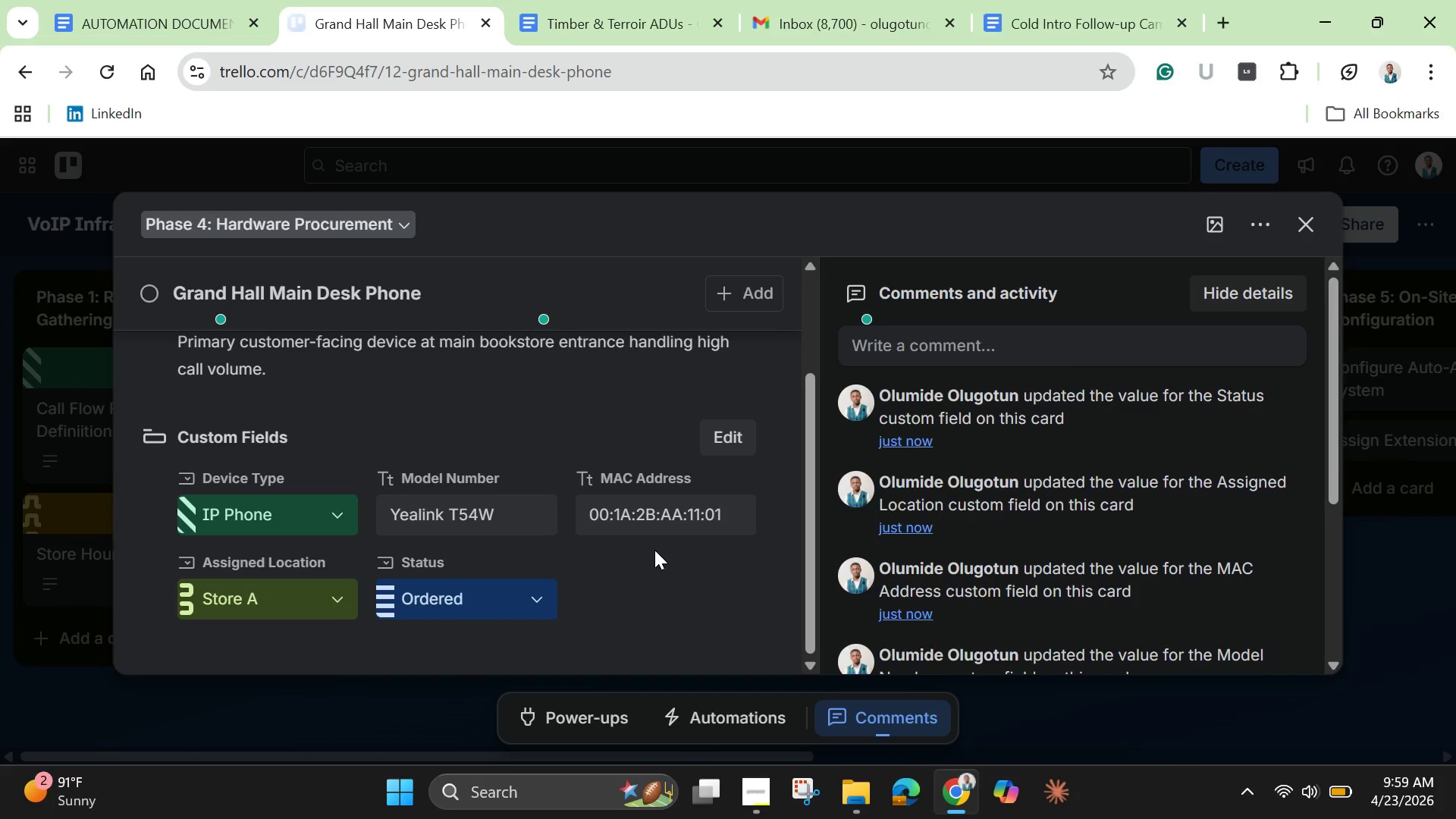 
left_click_drag(start_coordinate=[814, 589], to_coordinate=[795, 390])
 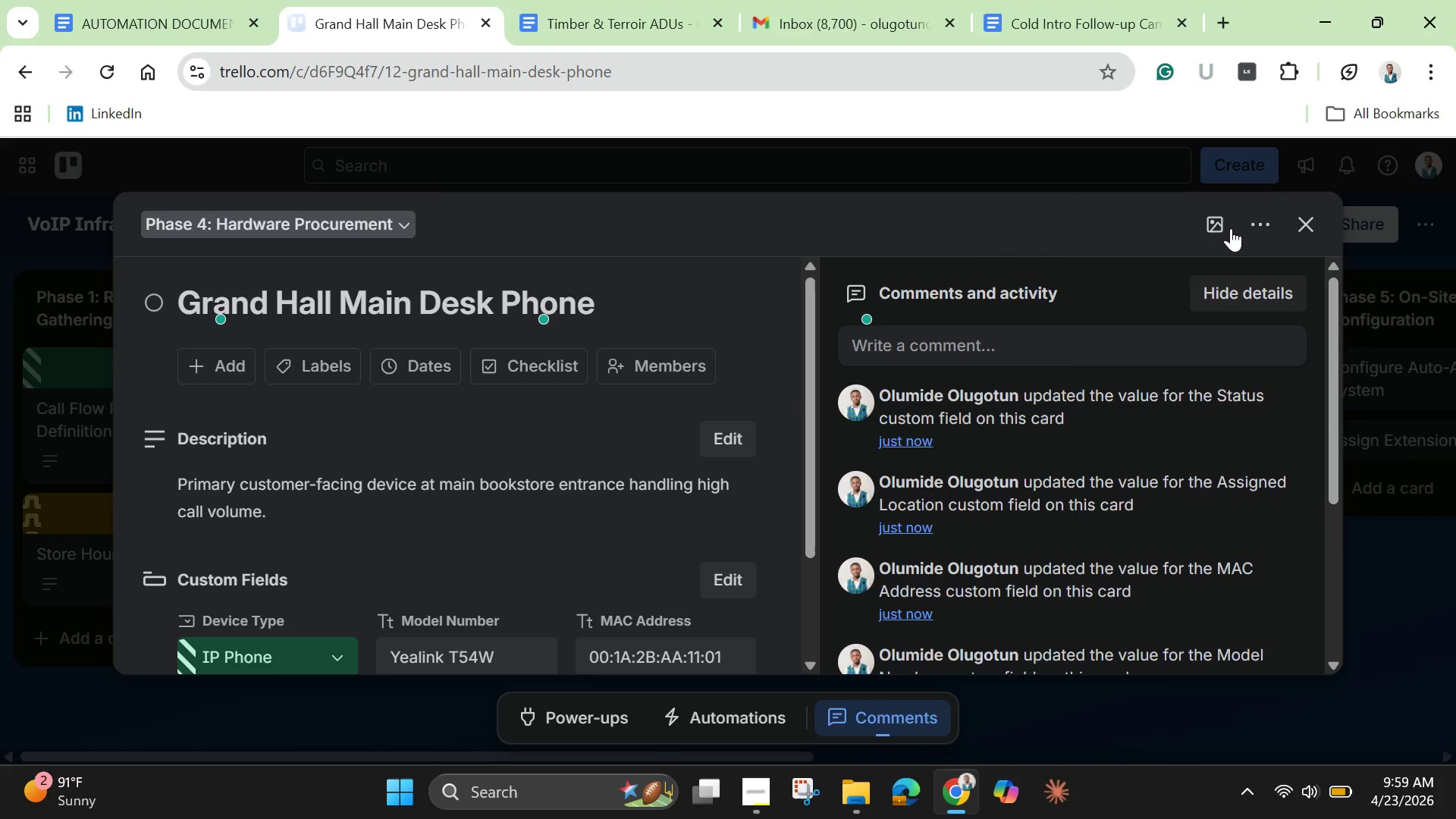 
left_click([1212, 231])
 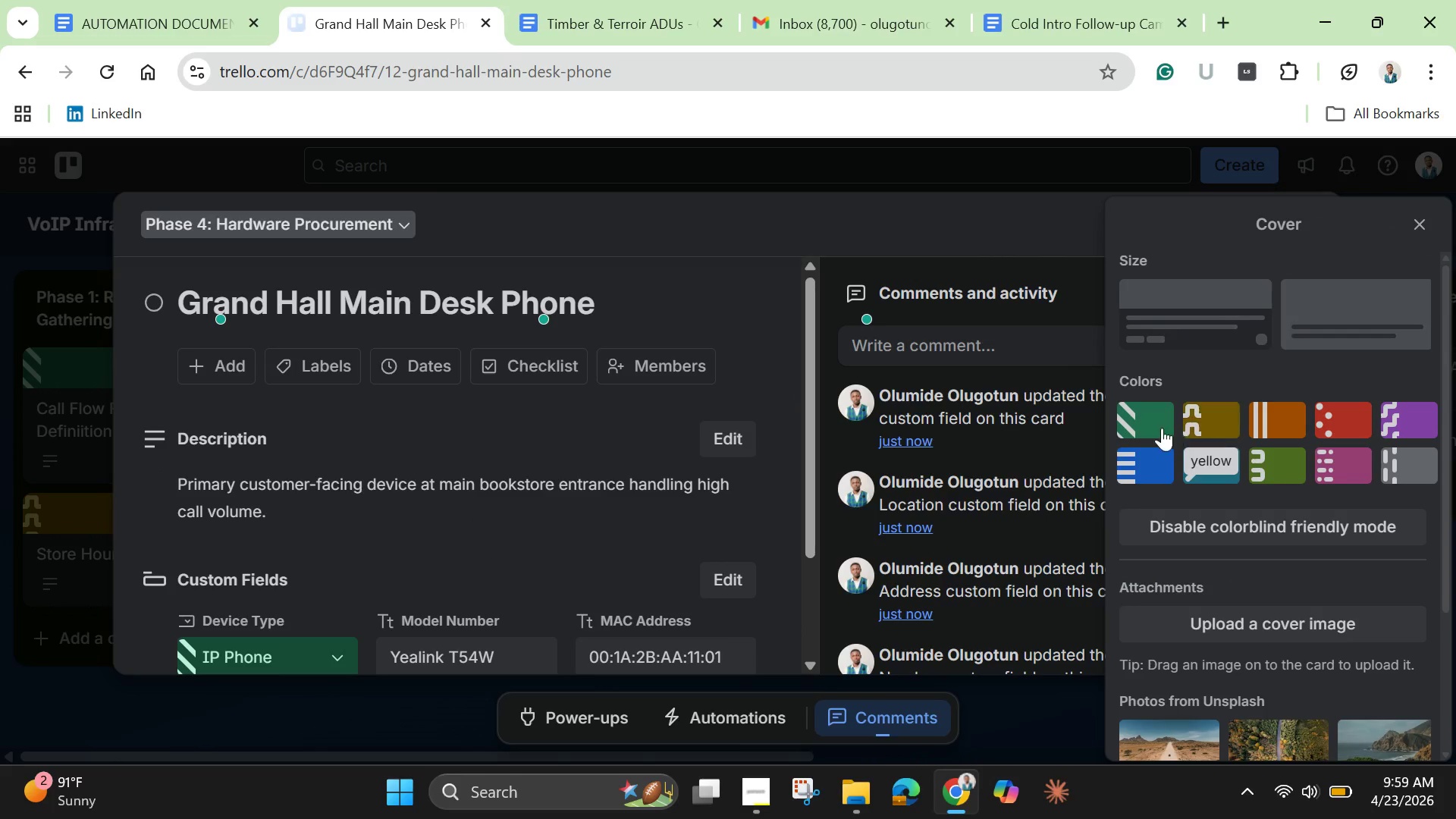 
left_click([1197, 423])
 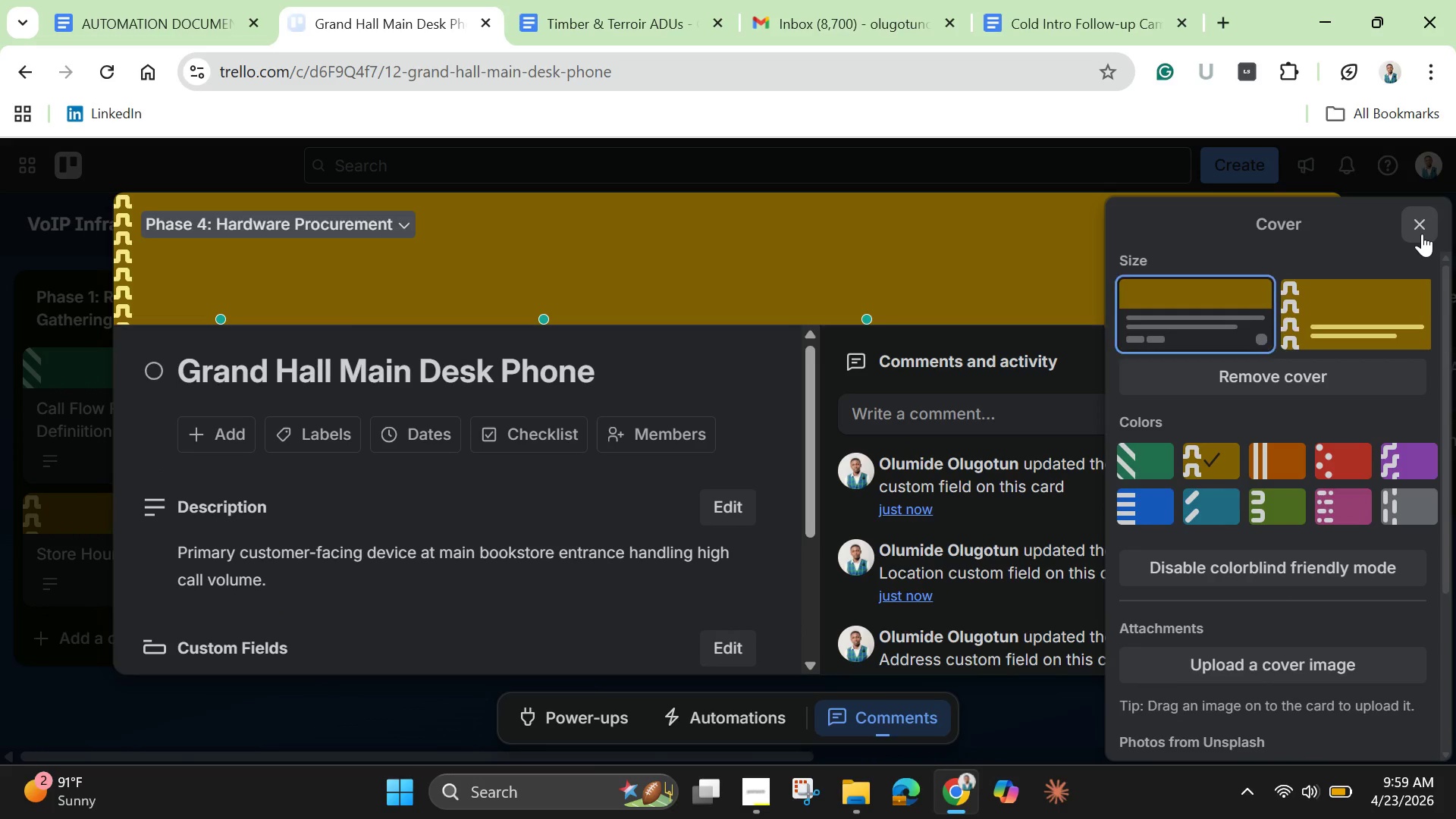 
left_click([1422, 234])
 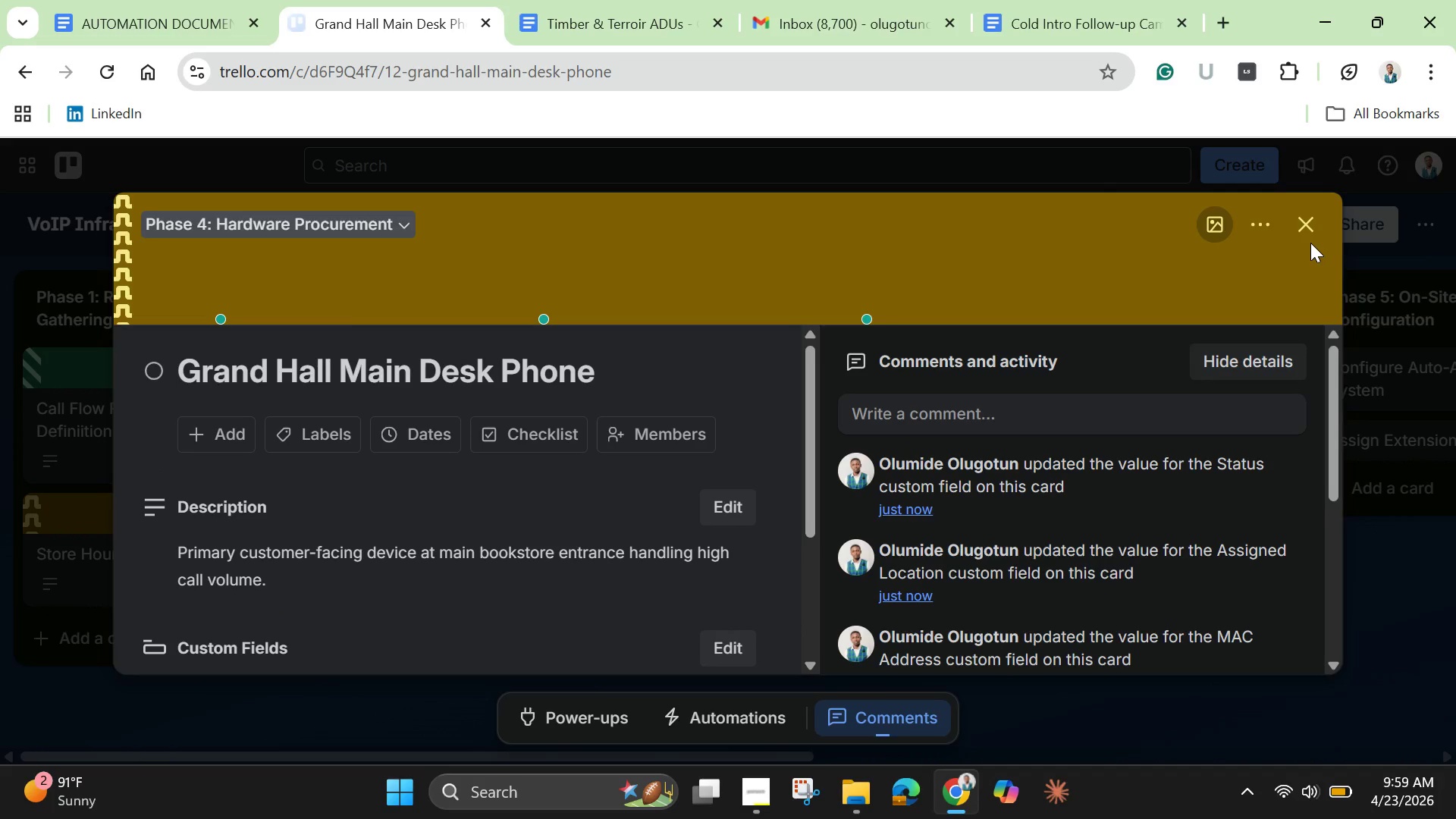 
left_click([1310, 241])
 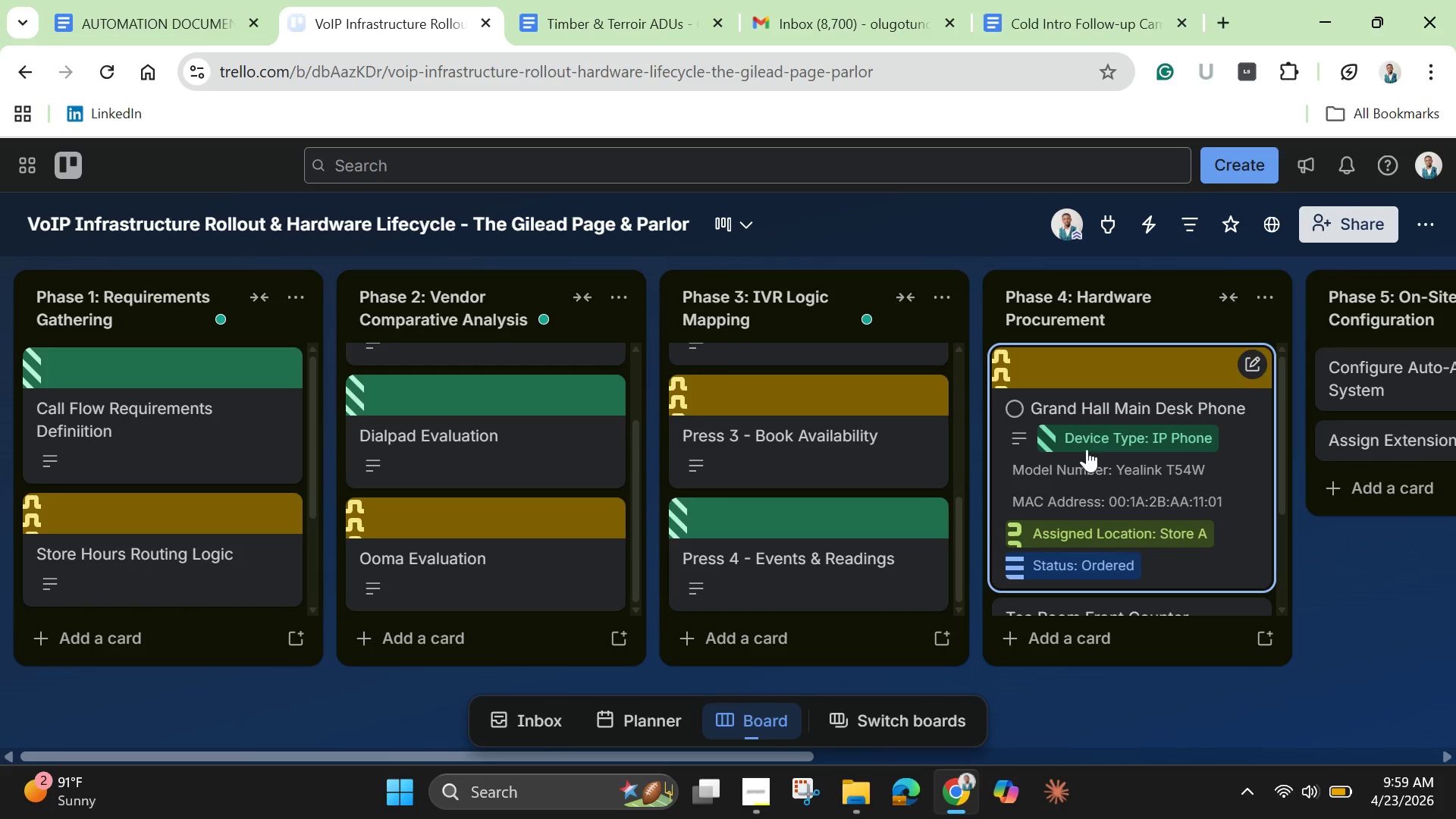 
scroll: coordinate [967, 533], scroll_direction: down, amount: 1.0
 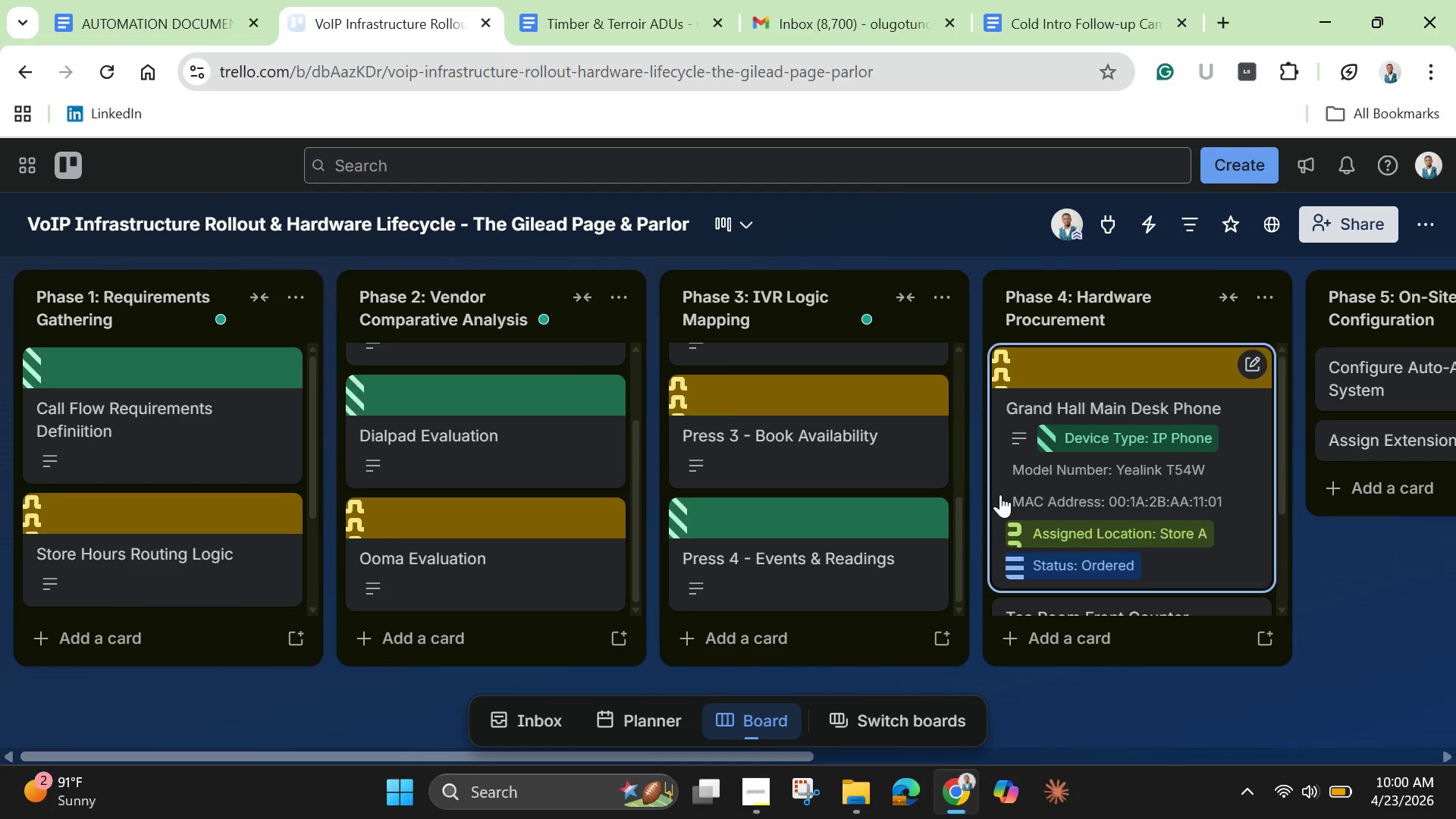 
wait(6.13)
 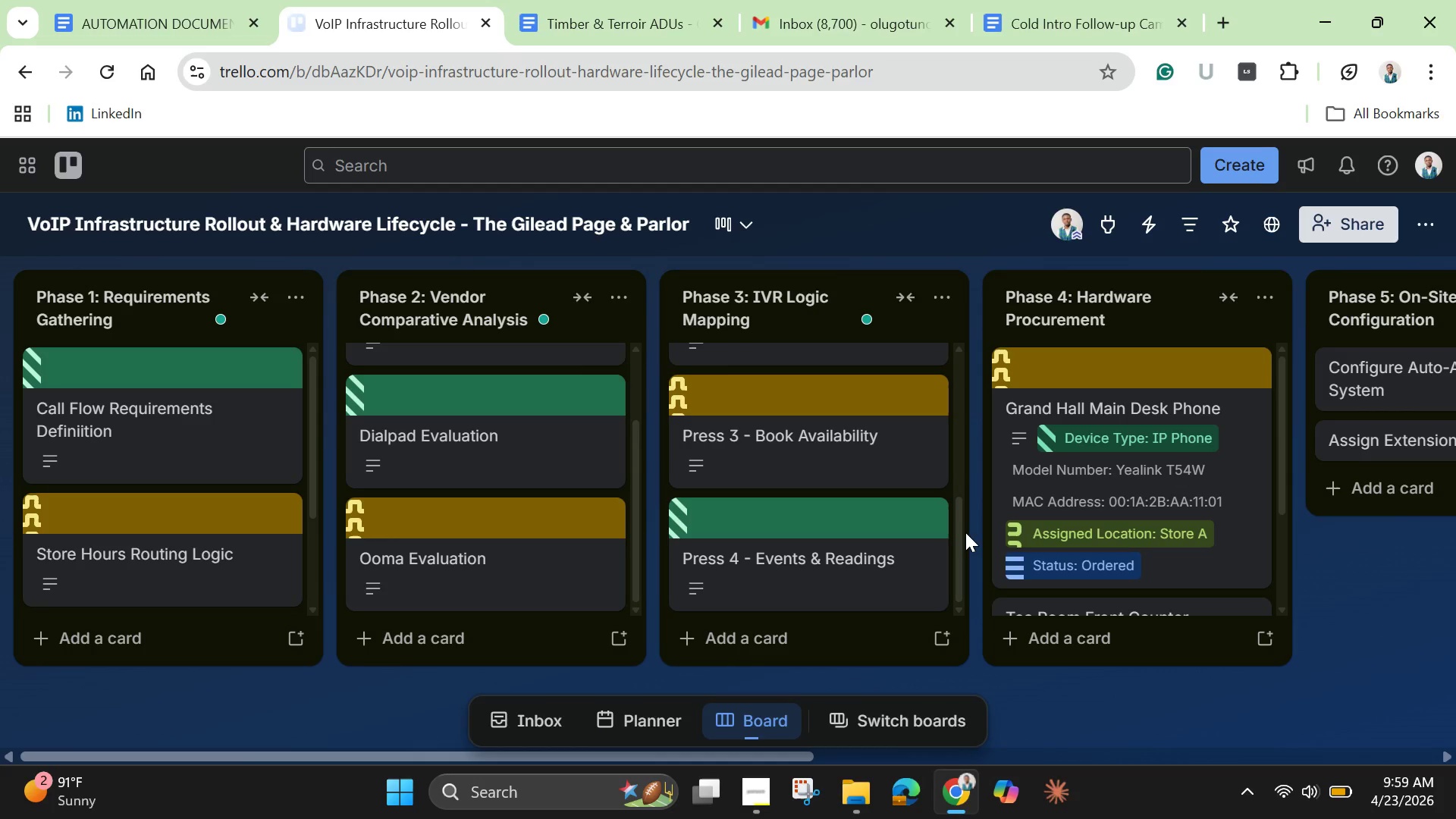 
left_click_drag(start_coordinate=[1279, 475], to_coordinate=[1265, 582])
 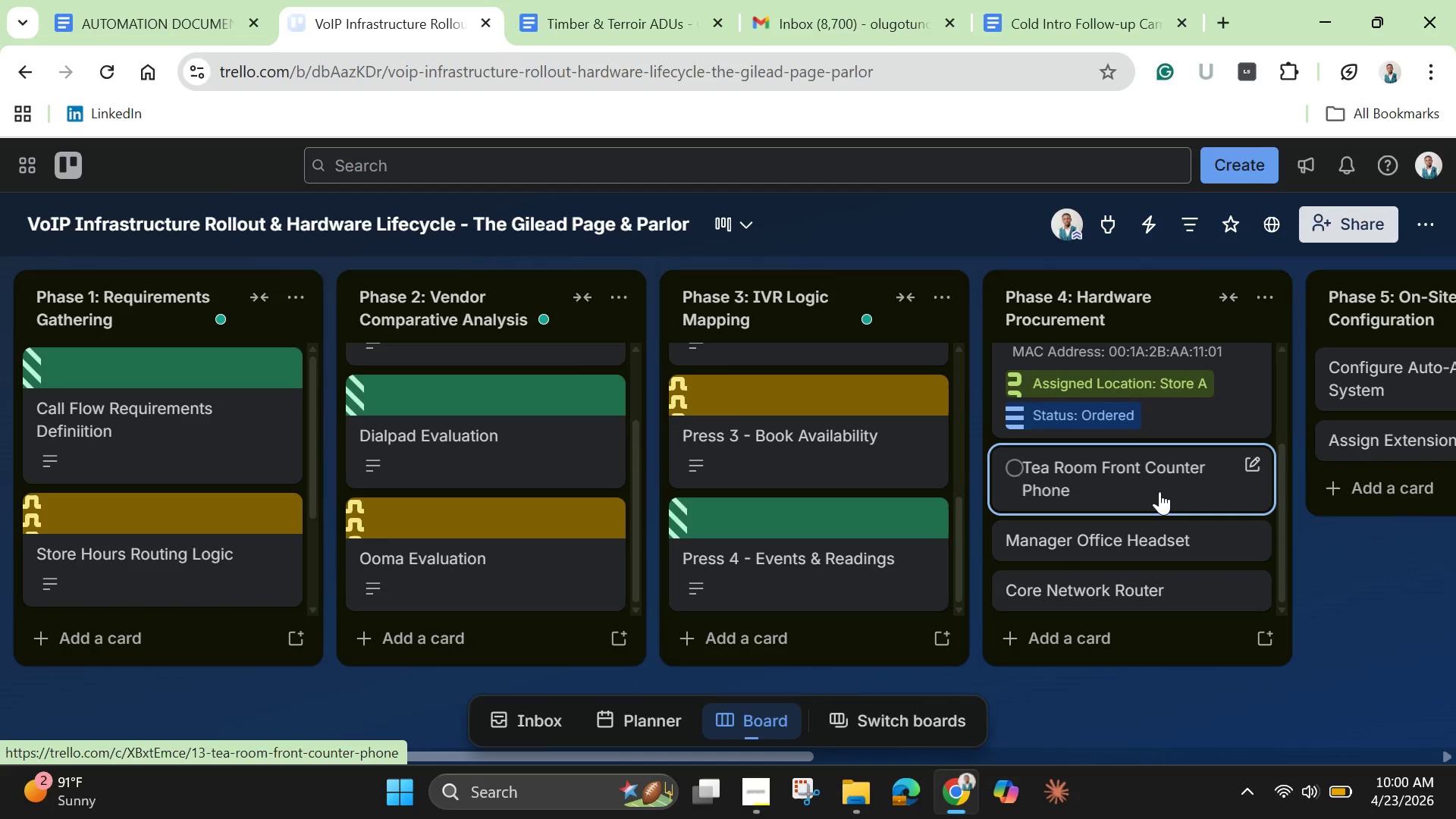 
left_click([1159, 491])
 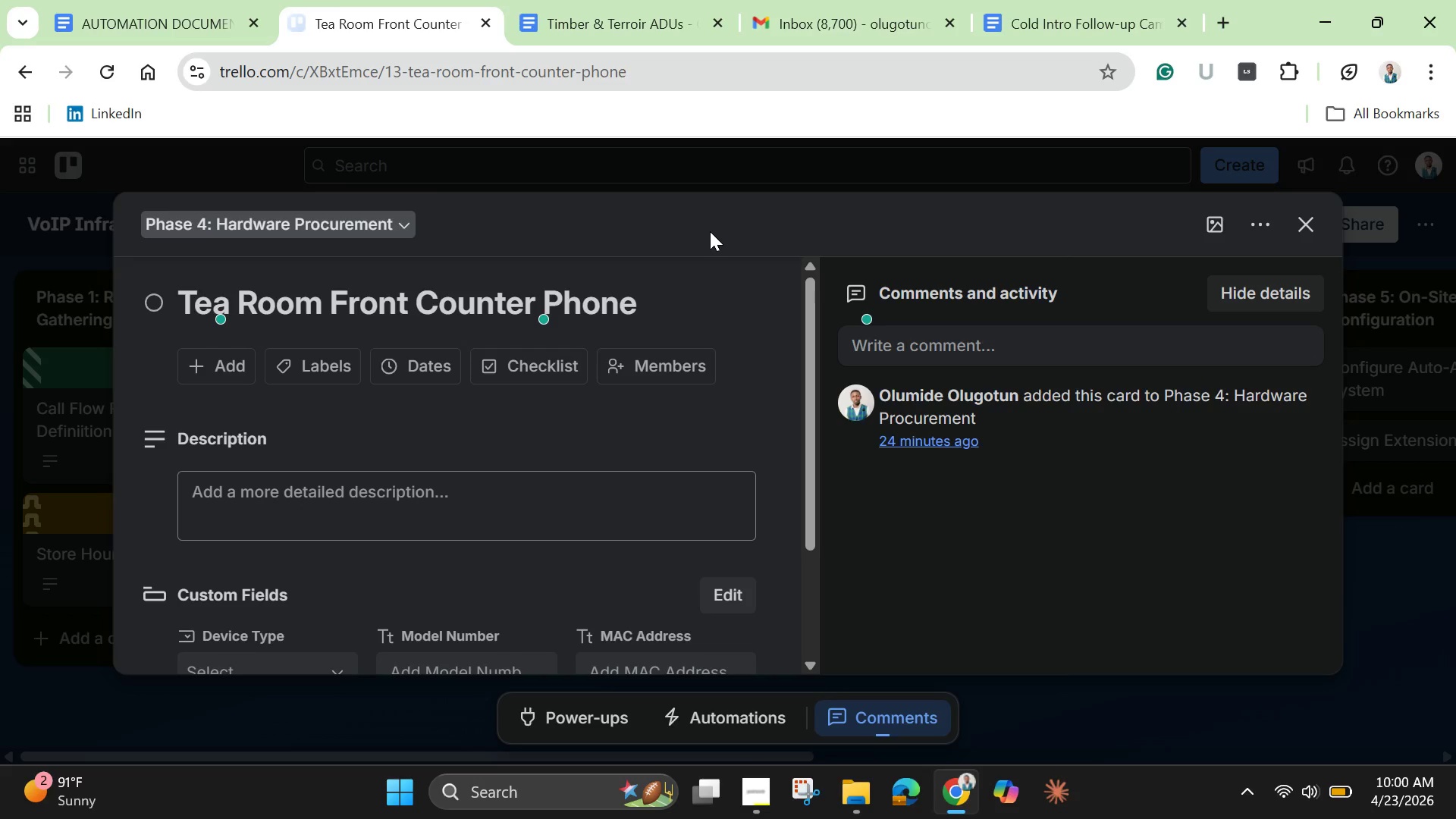 
wait(21.72)
 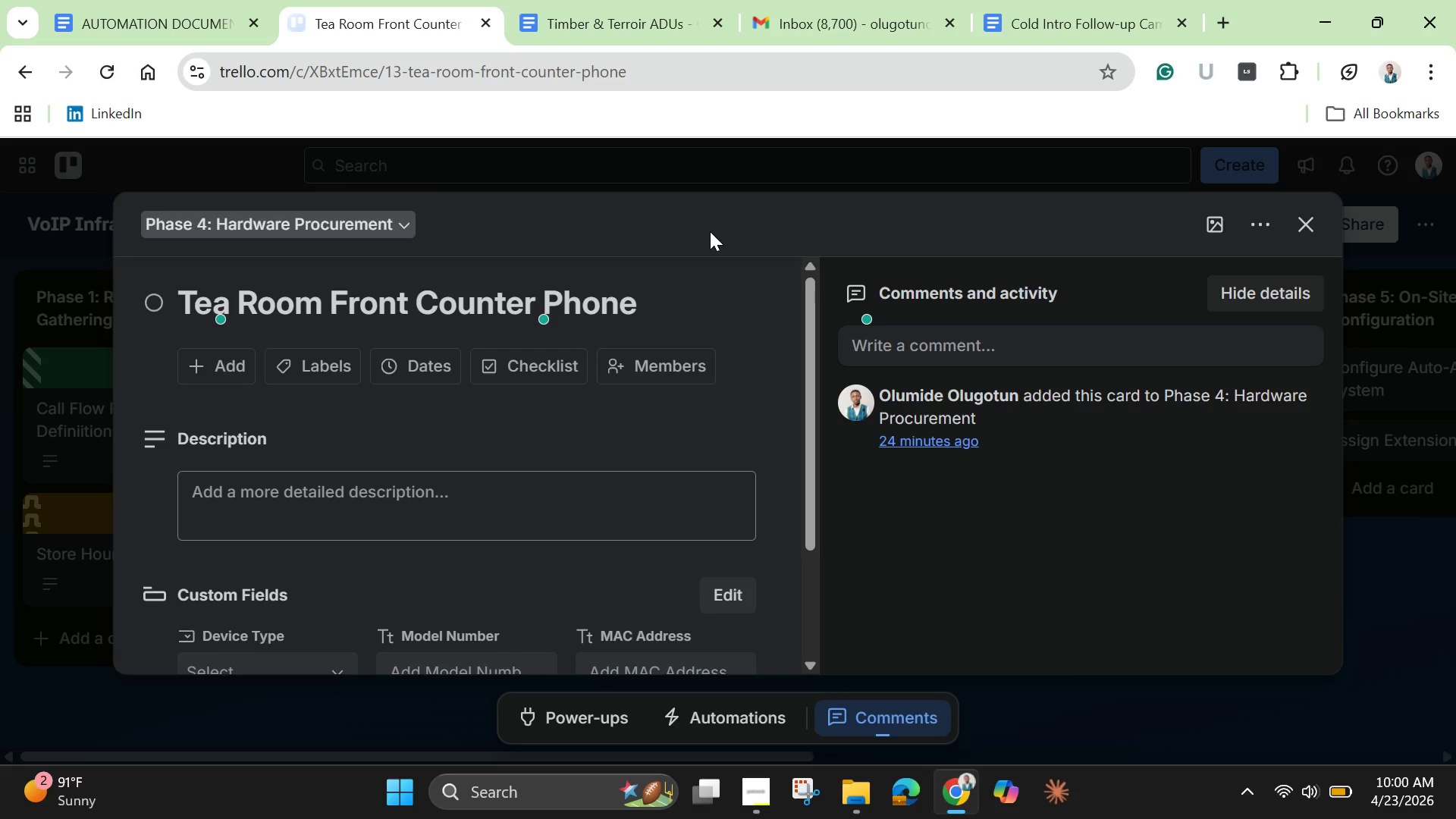 
left_click([262, 519])
 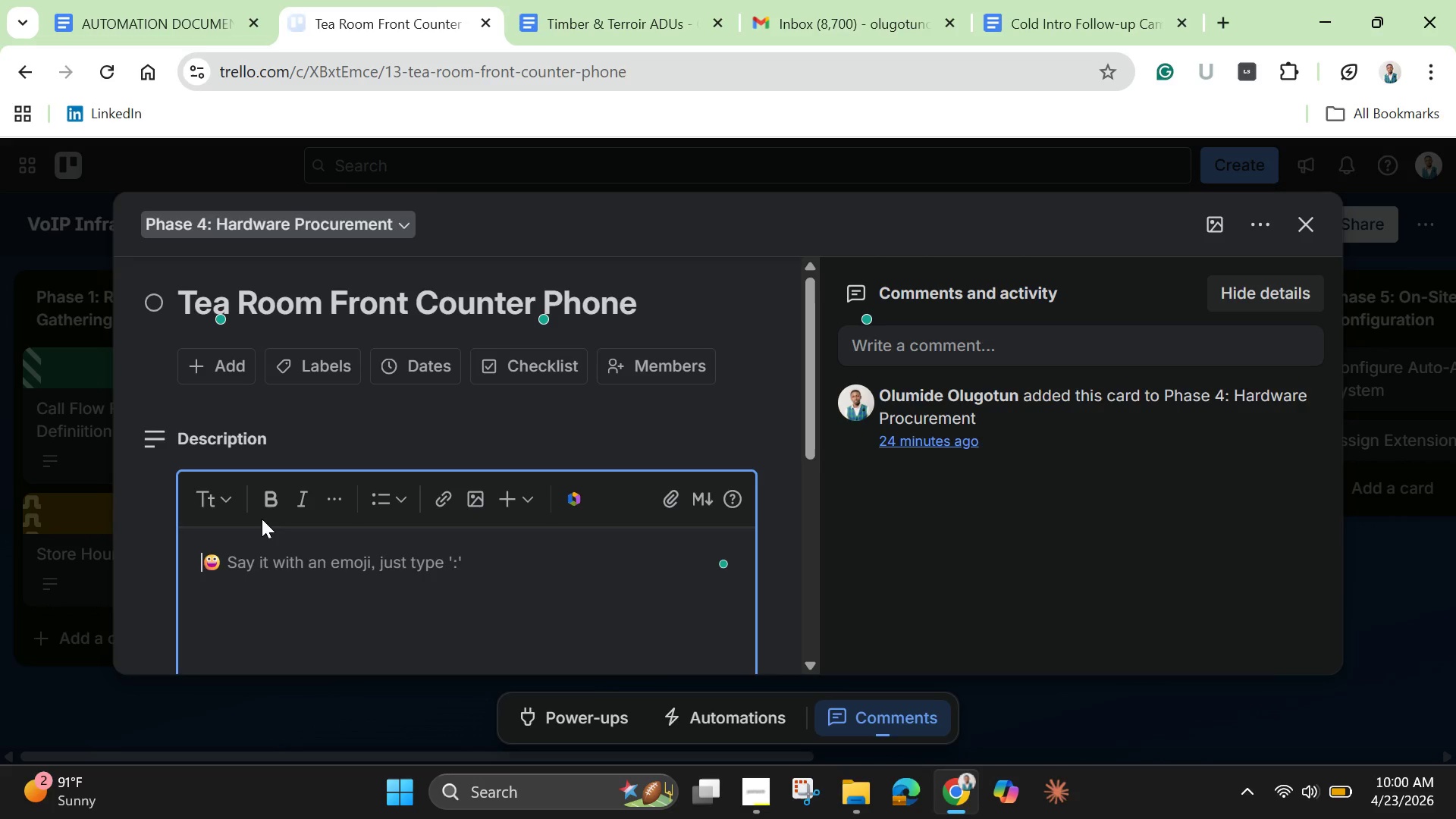 
wait(10.95)
 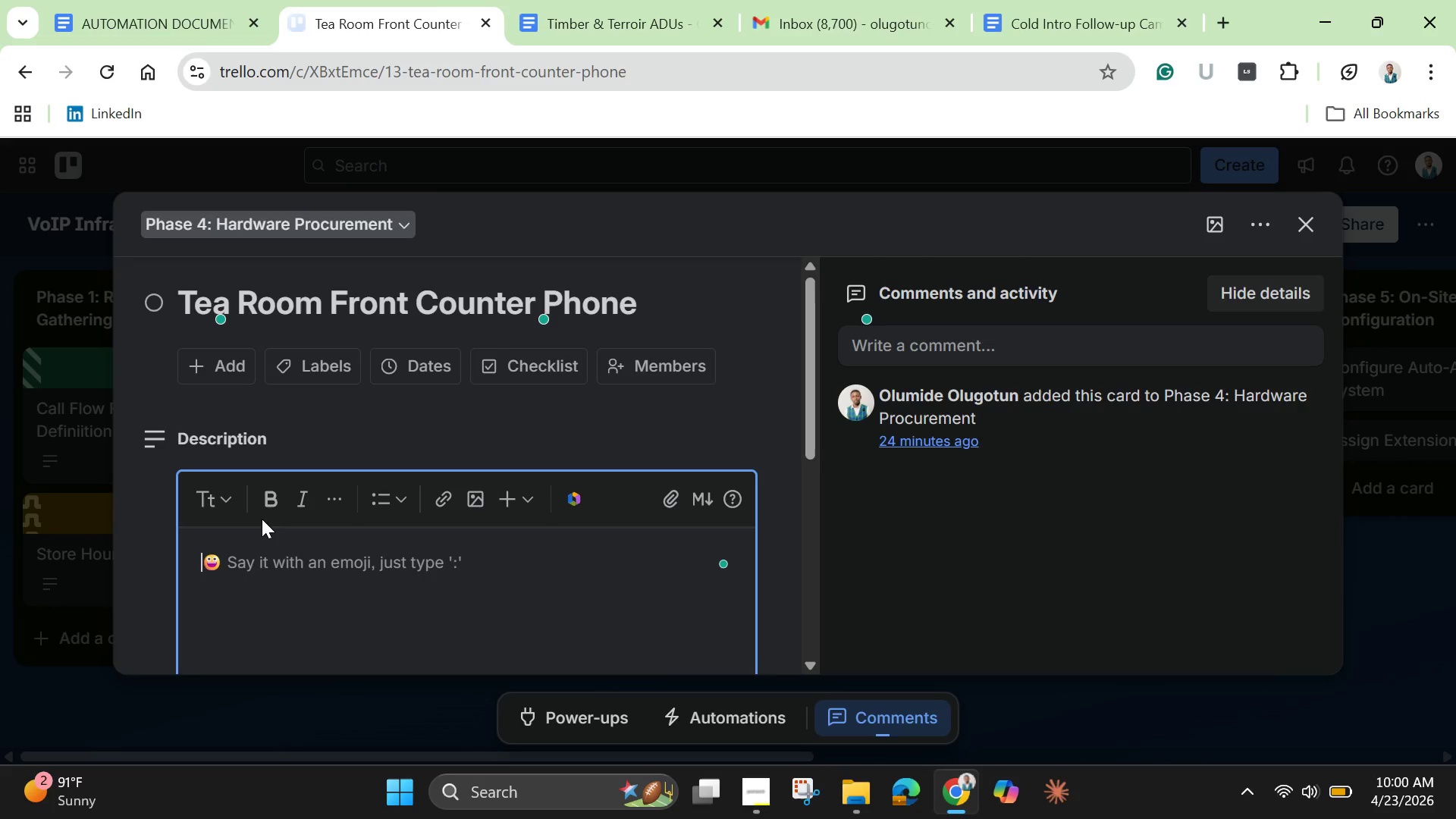 
left_click([631, 25])
 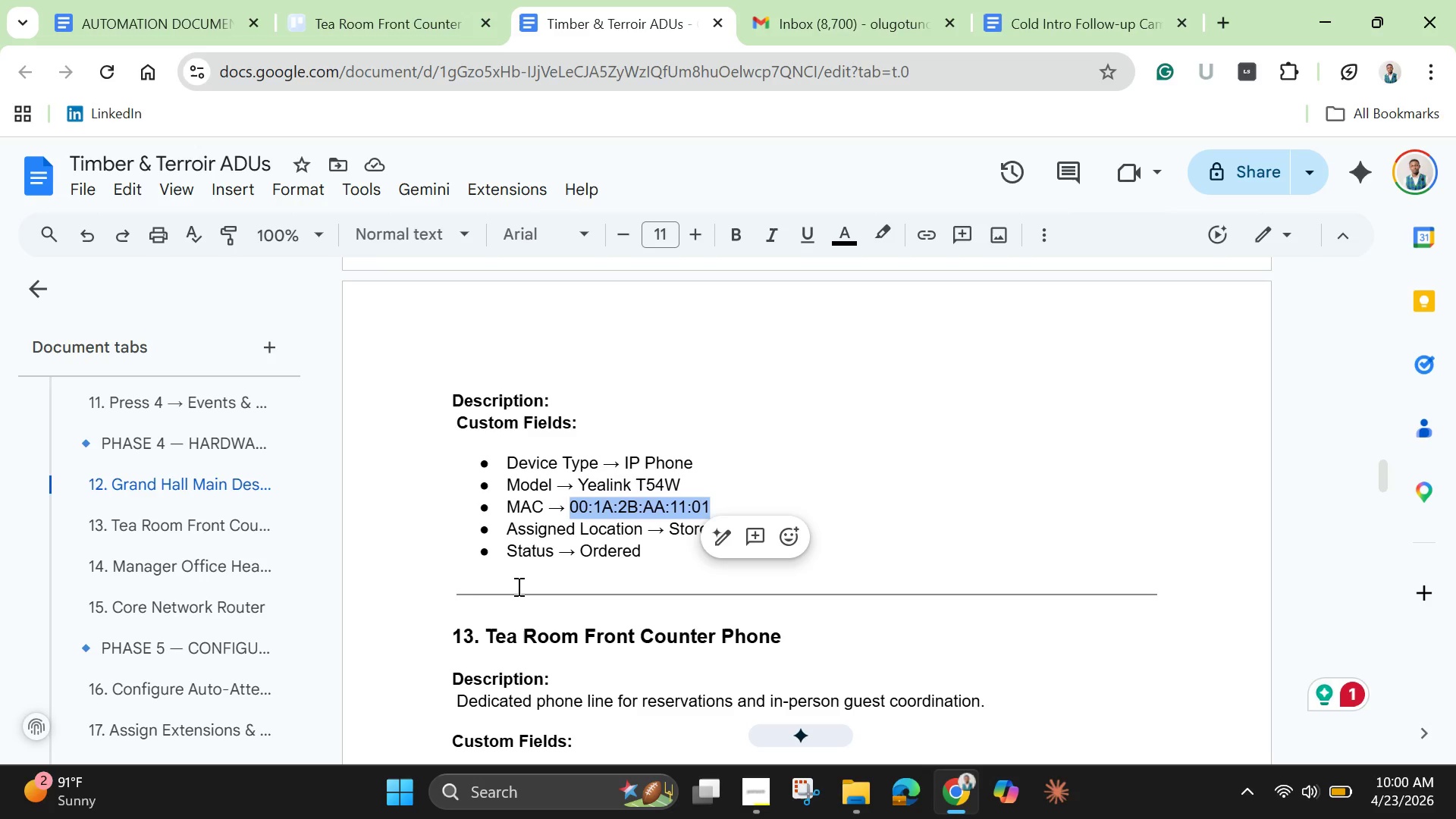 
left_click([406, 584])
 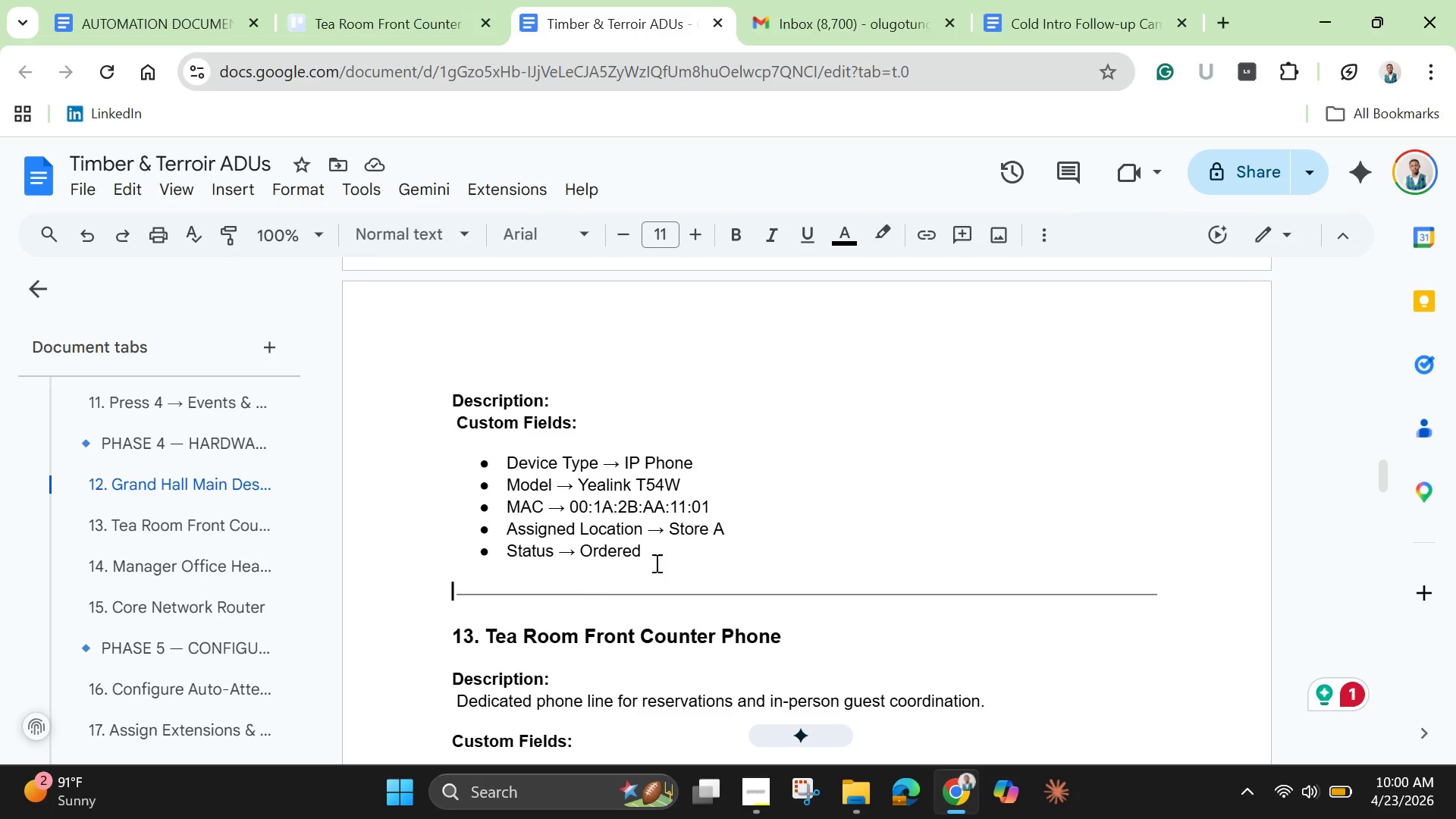 
left_click_drag(start_coordinate=[700, 557], to_coordinate=[450, 444])
 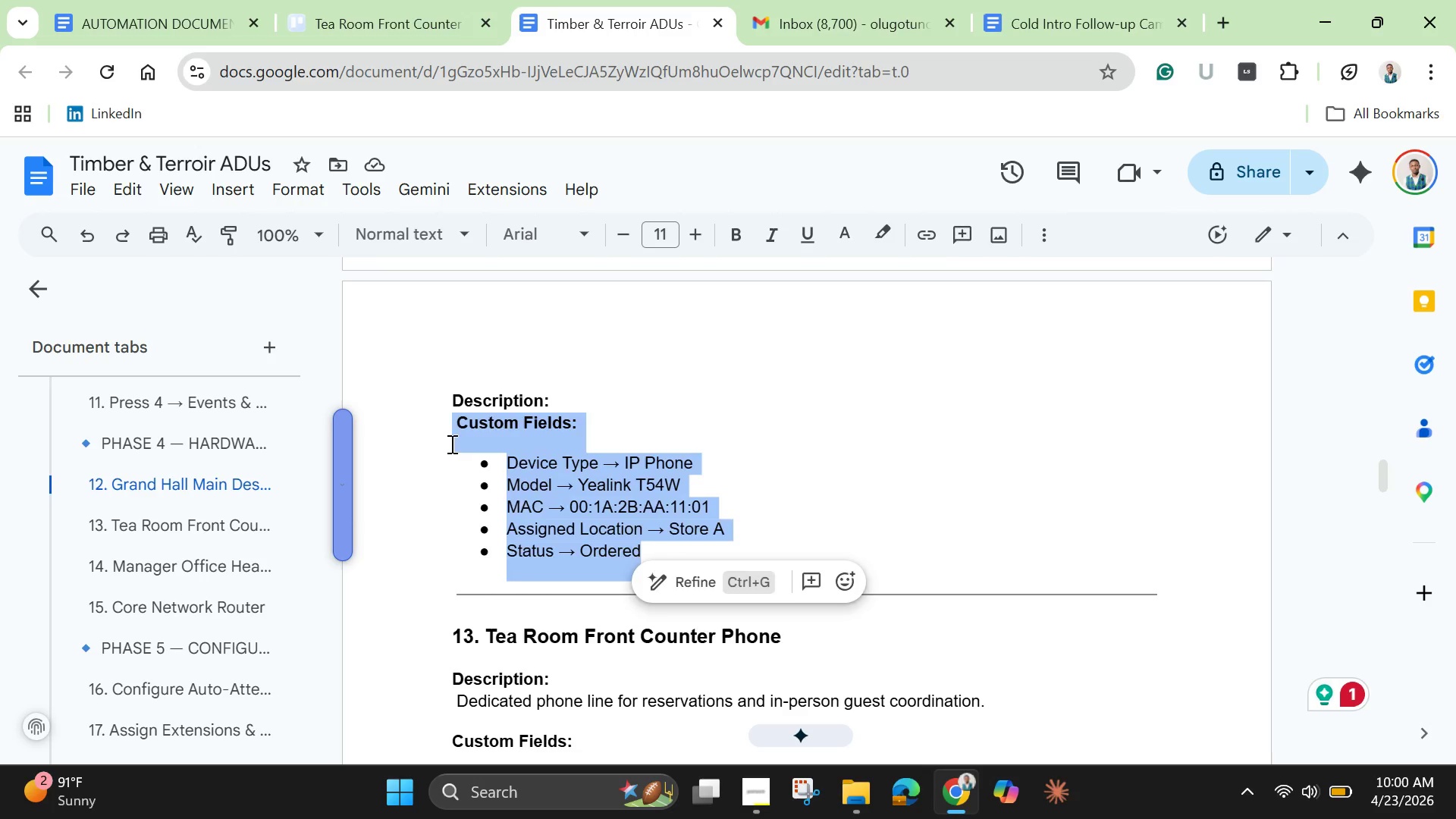 
key(Backspace)
 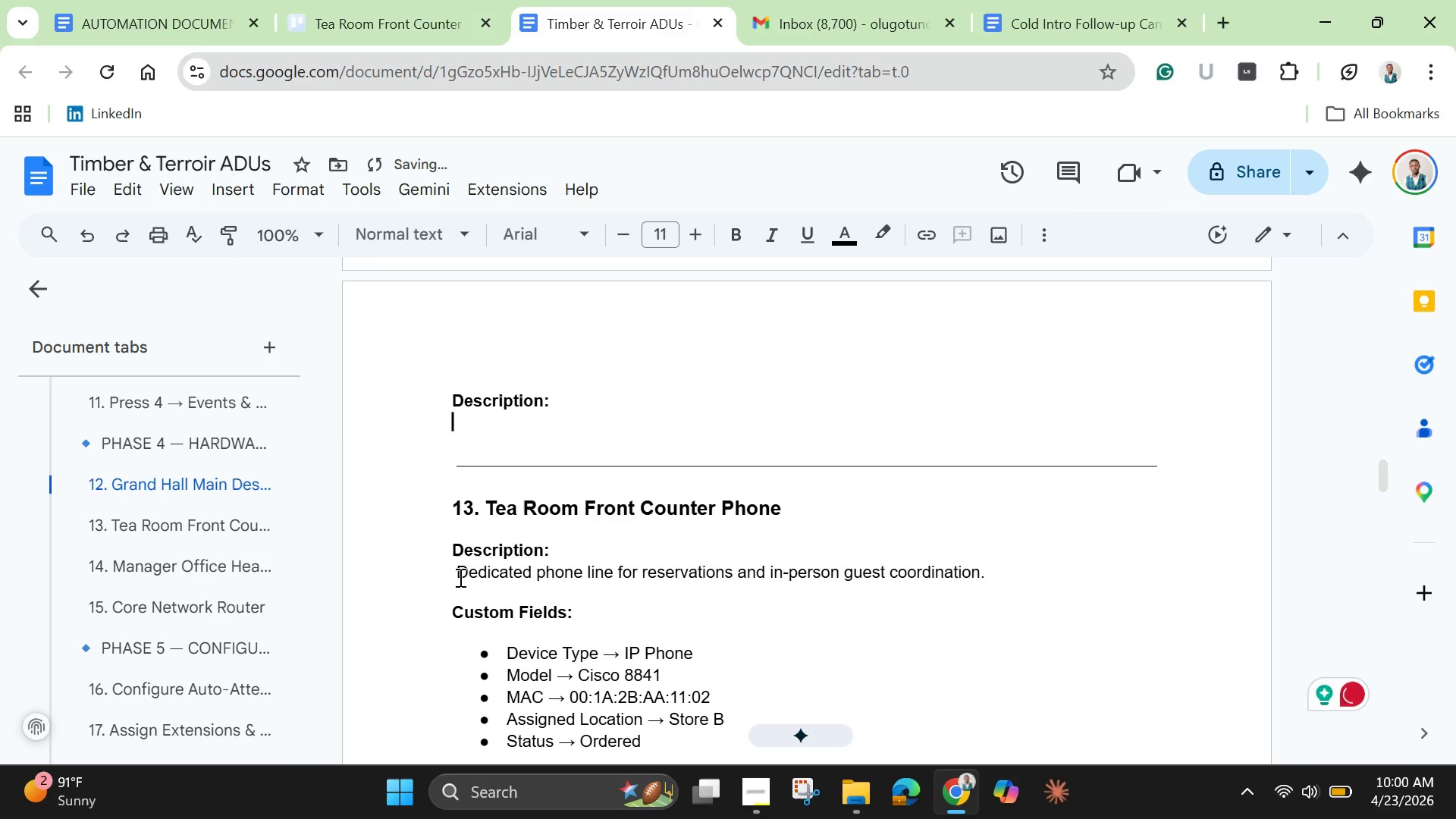 
left_click_drag(start_coordinate=[459, 576], to_coordinate=[994, 574])
 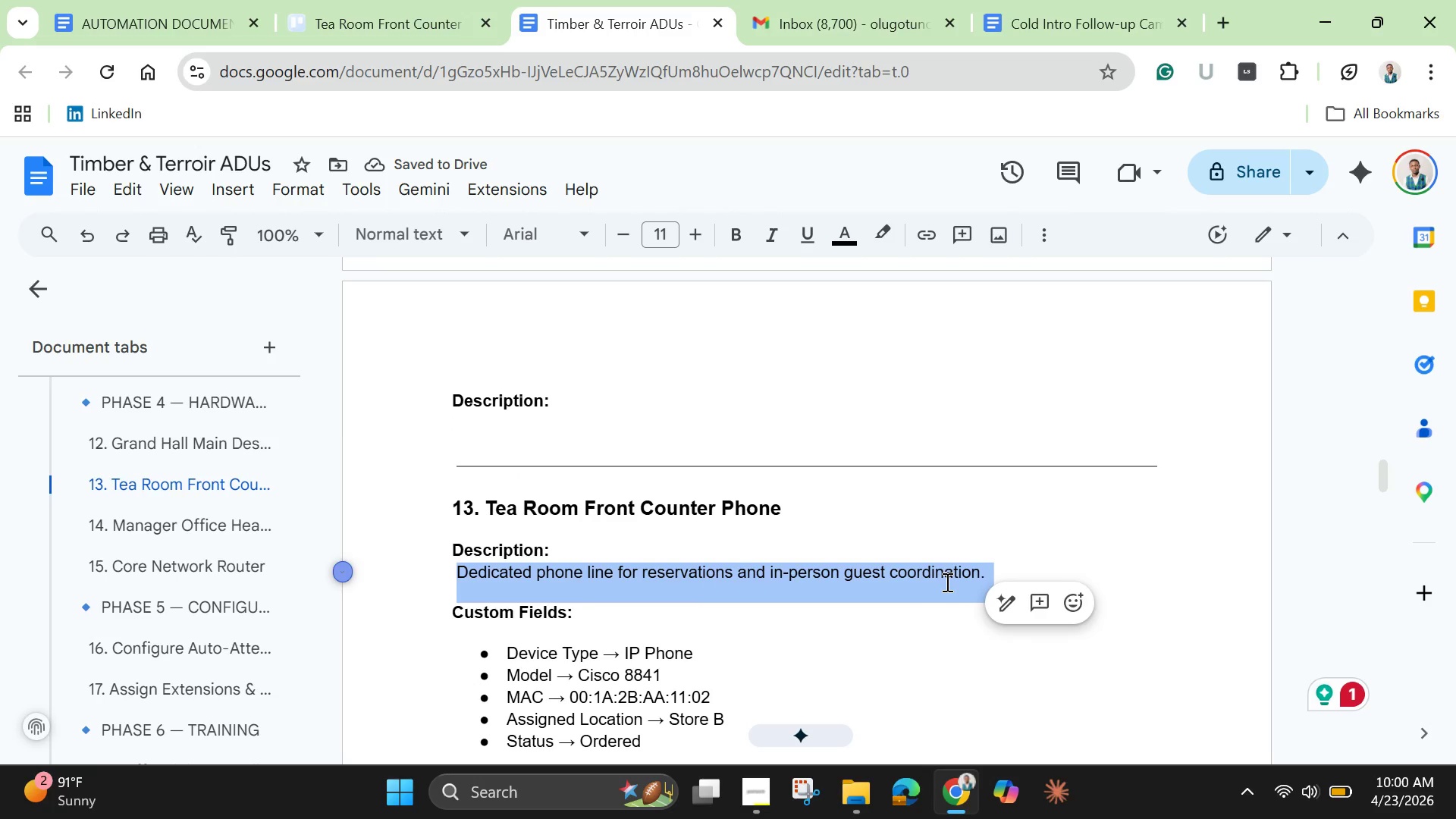 
right_click([946, 582])
 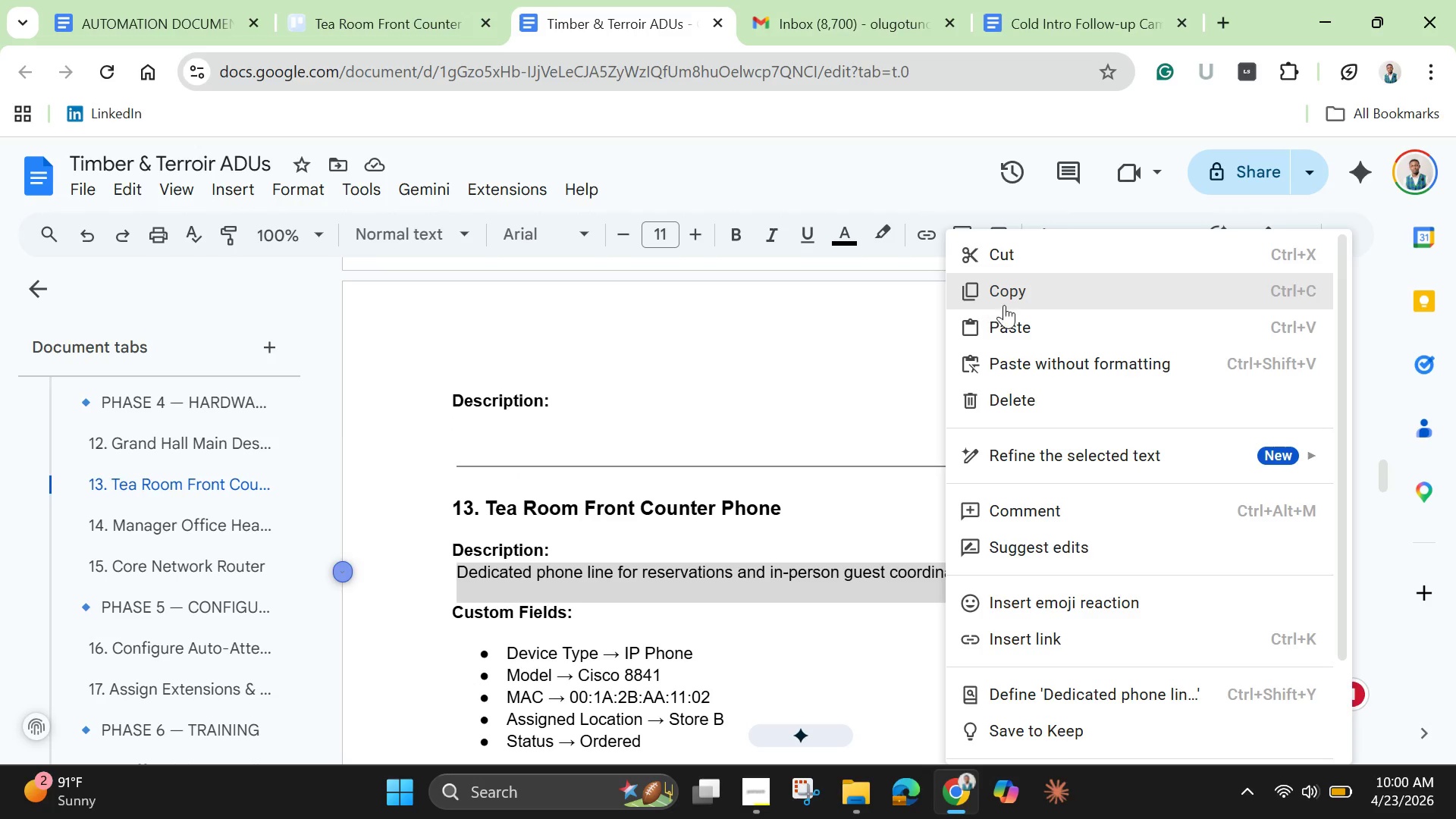 
left_click([1015, 305])
 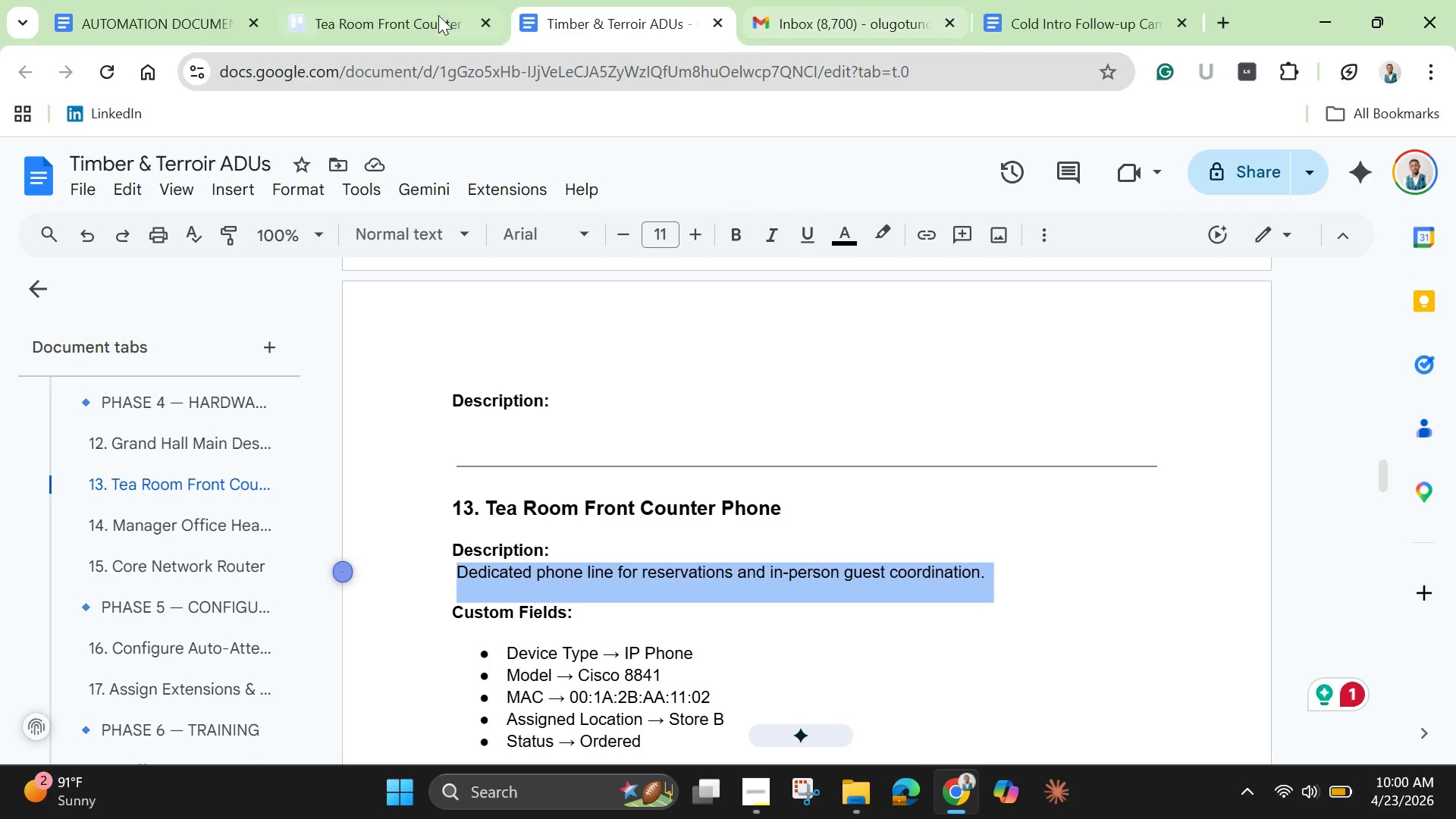 
left_click([413, 12])
 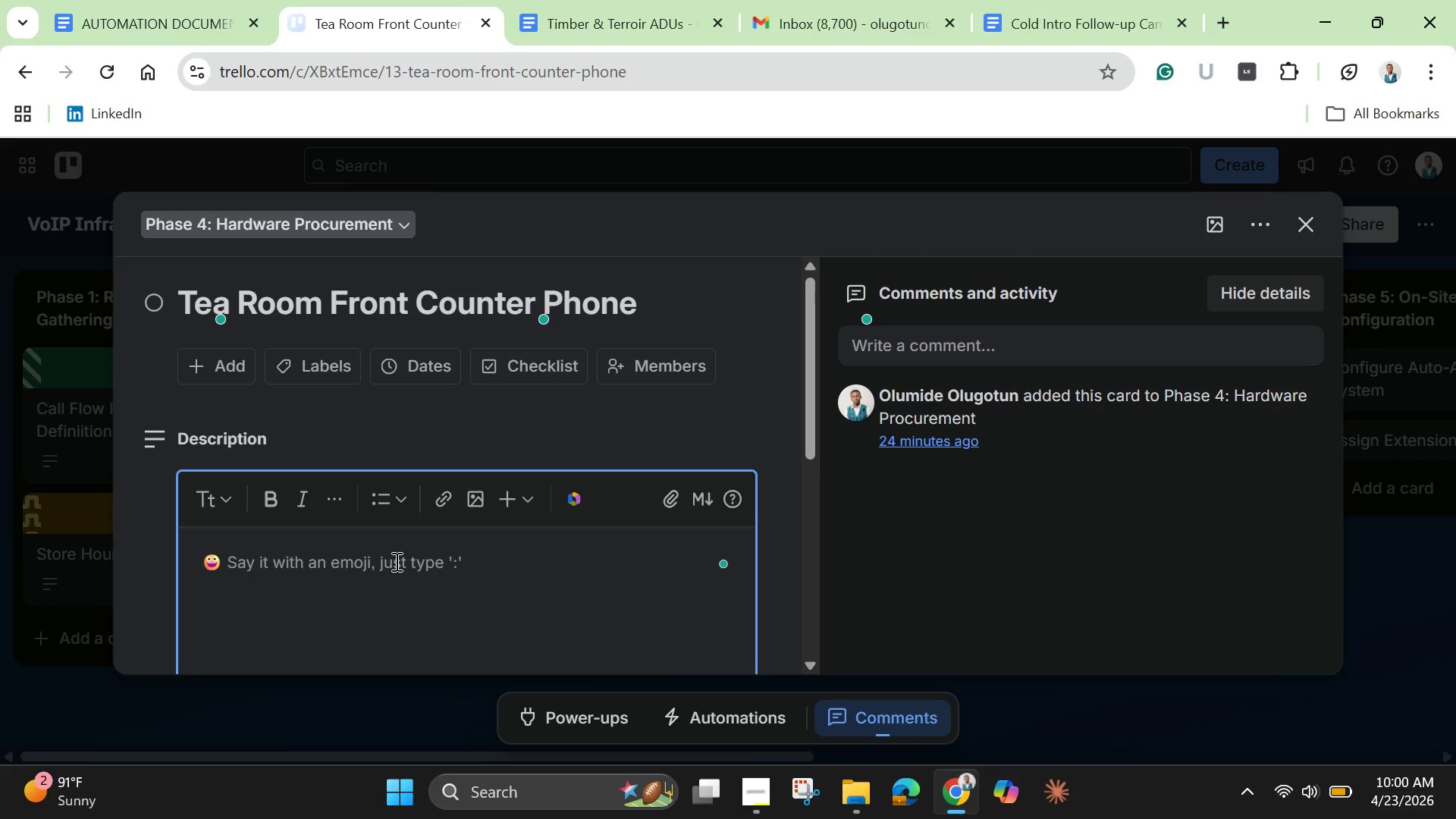 
left_click([395, 561])
 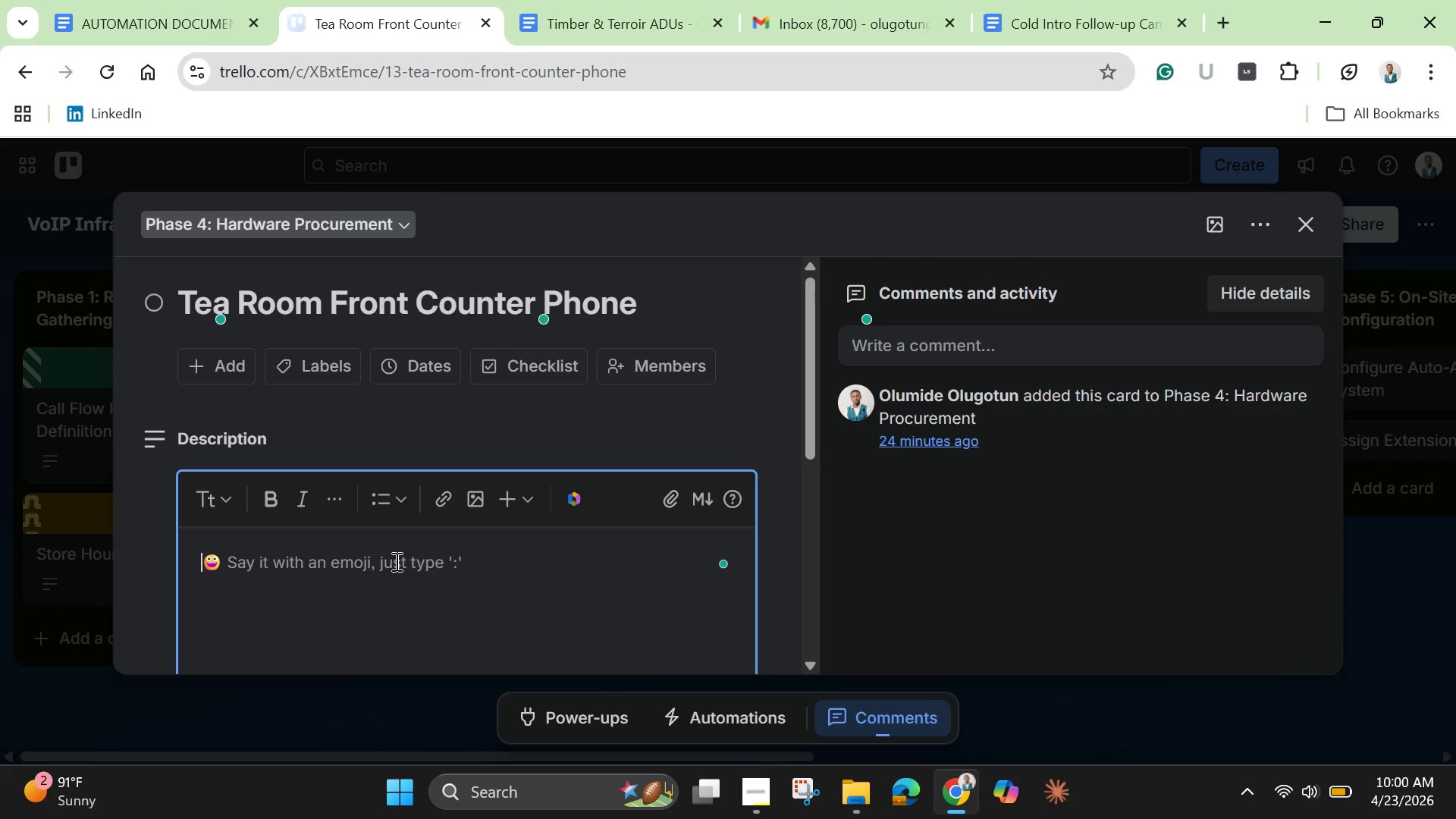 
key(Control+V)
 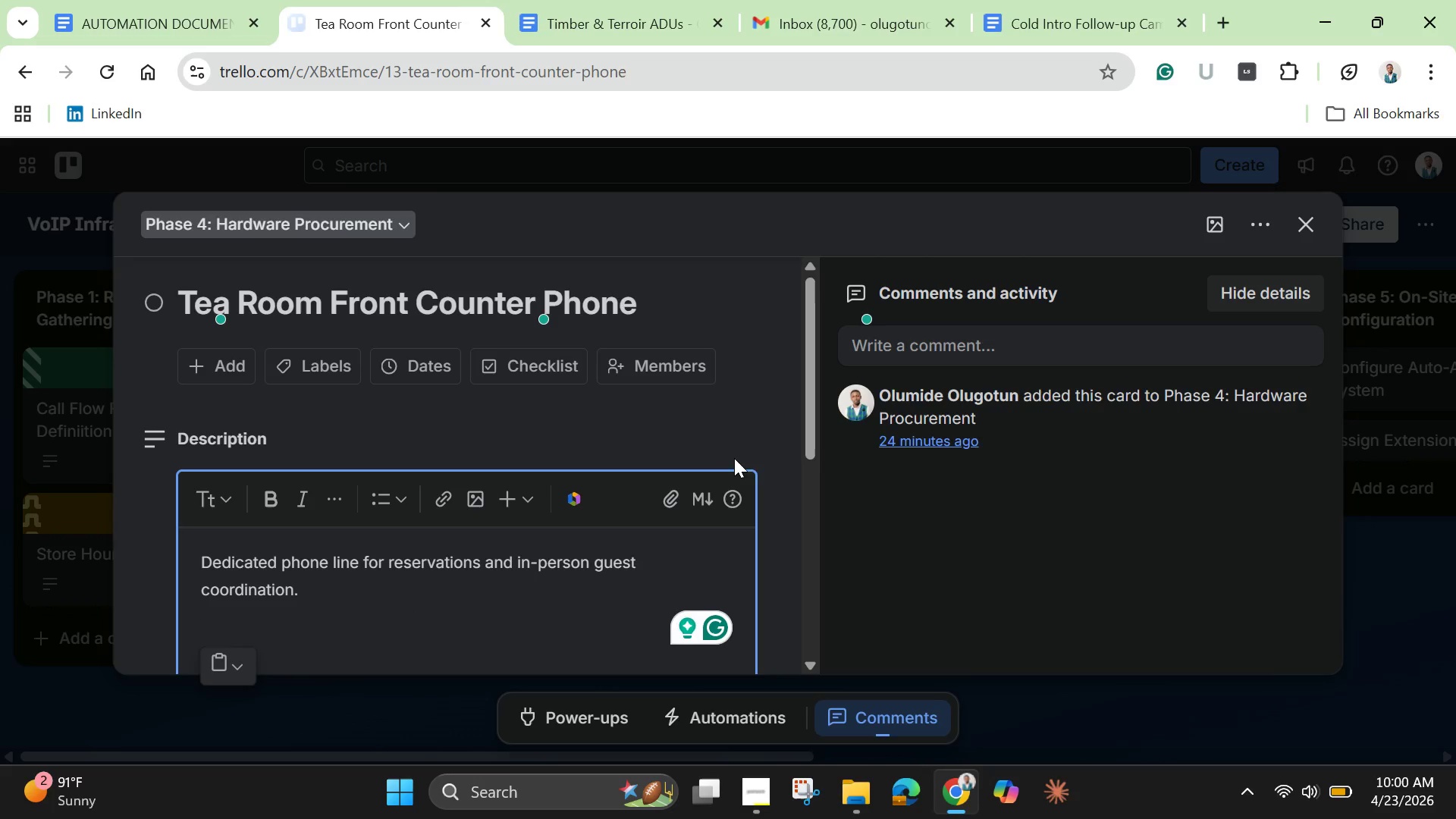 
left_click_drag(start_coordinate=[811, 437], to_coordinate=[813, 500])
 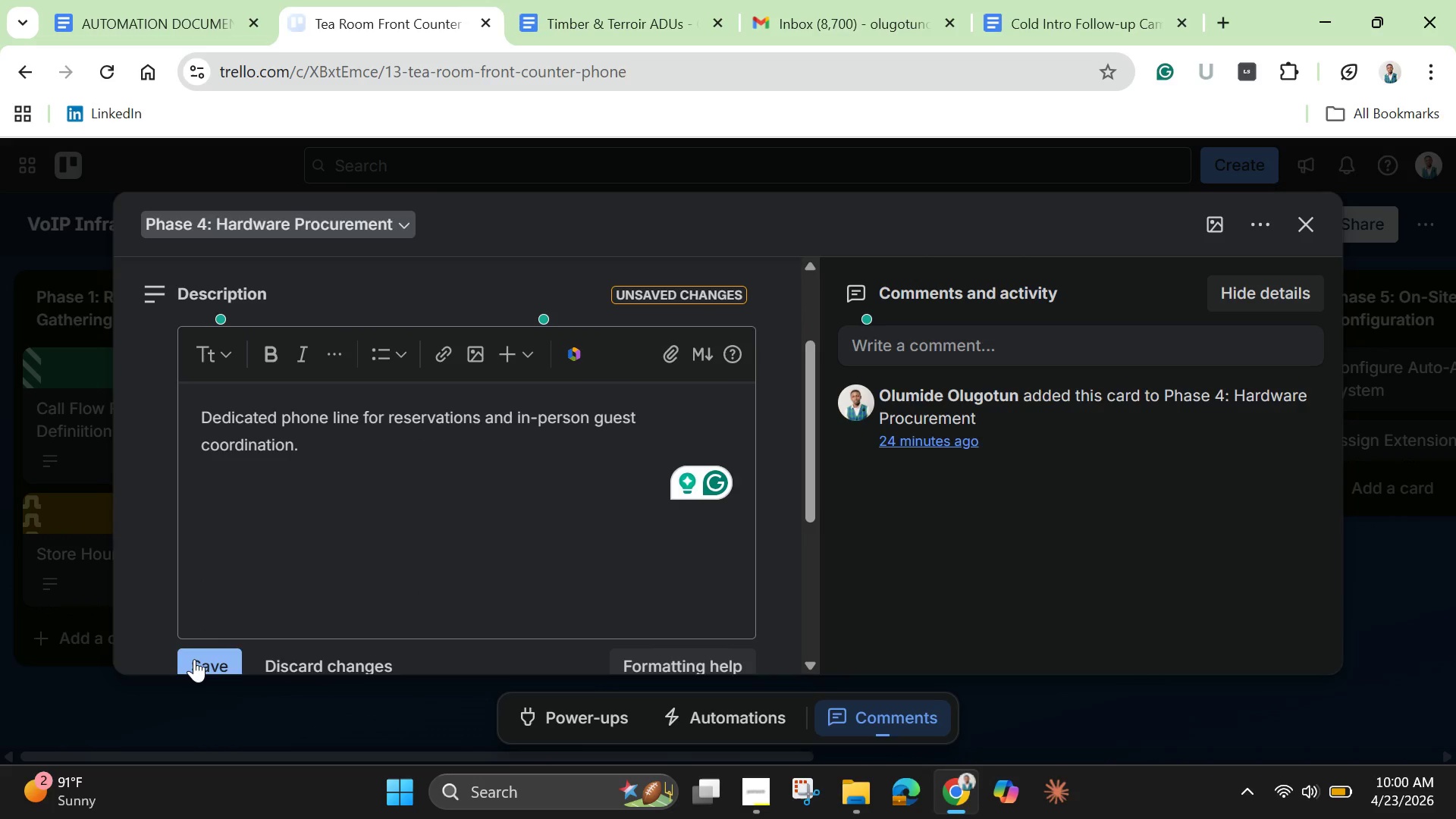 
left_click([194, 659])
 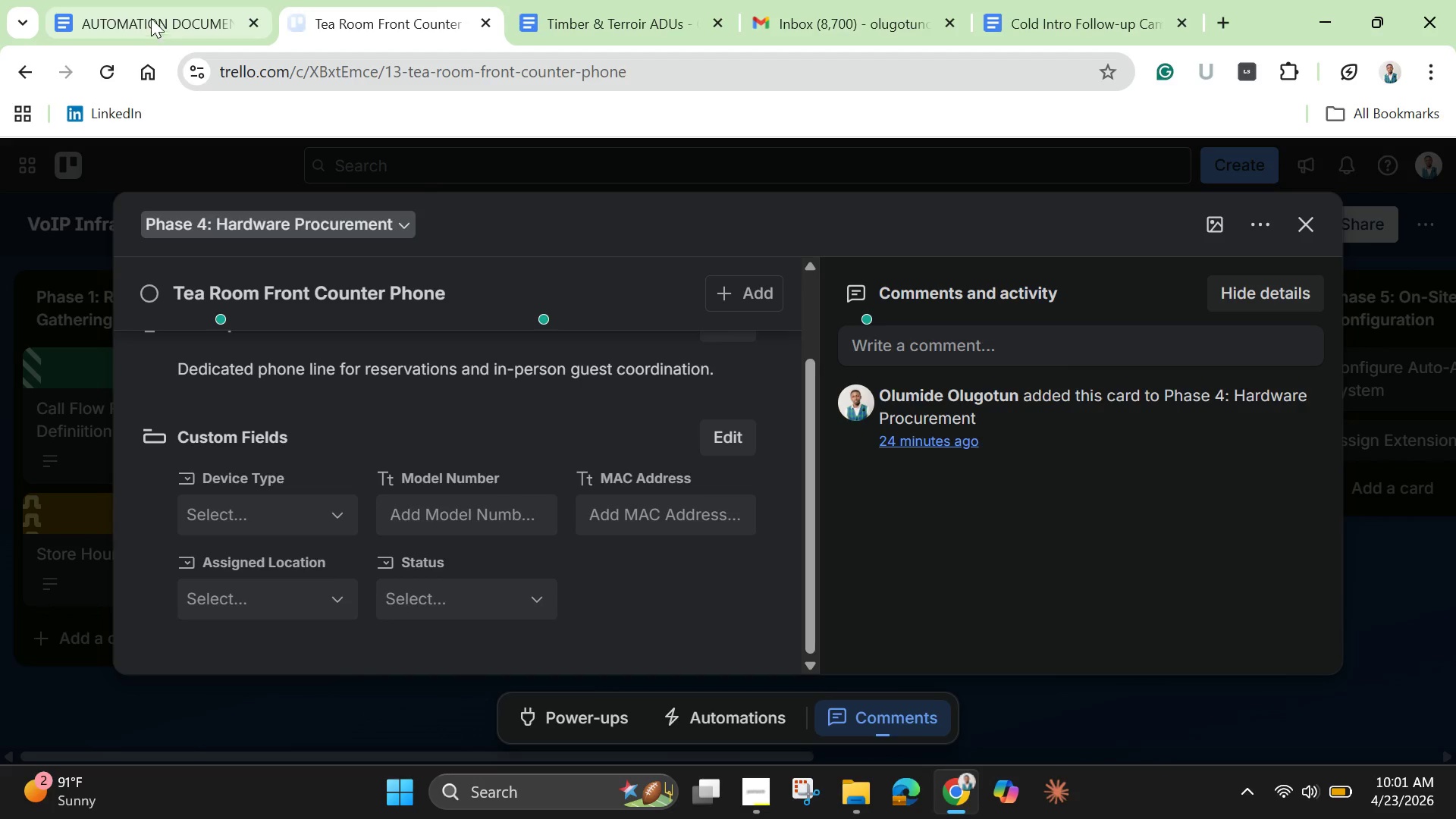 
left_click([615, 8])
 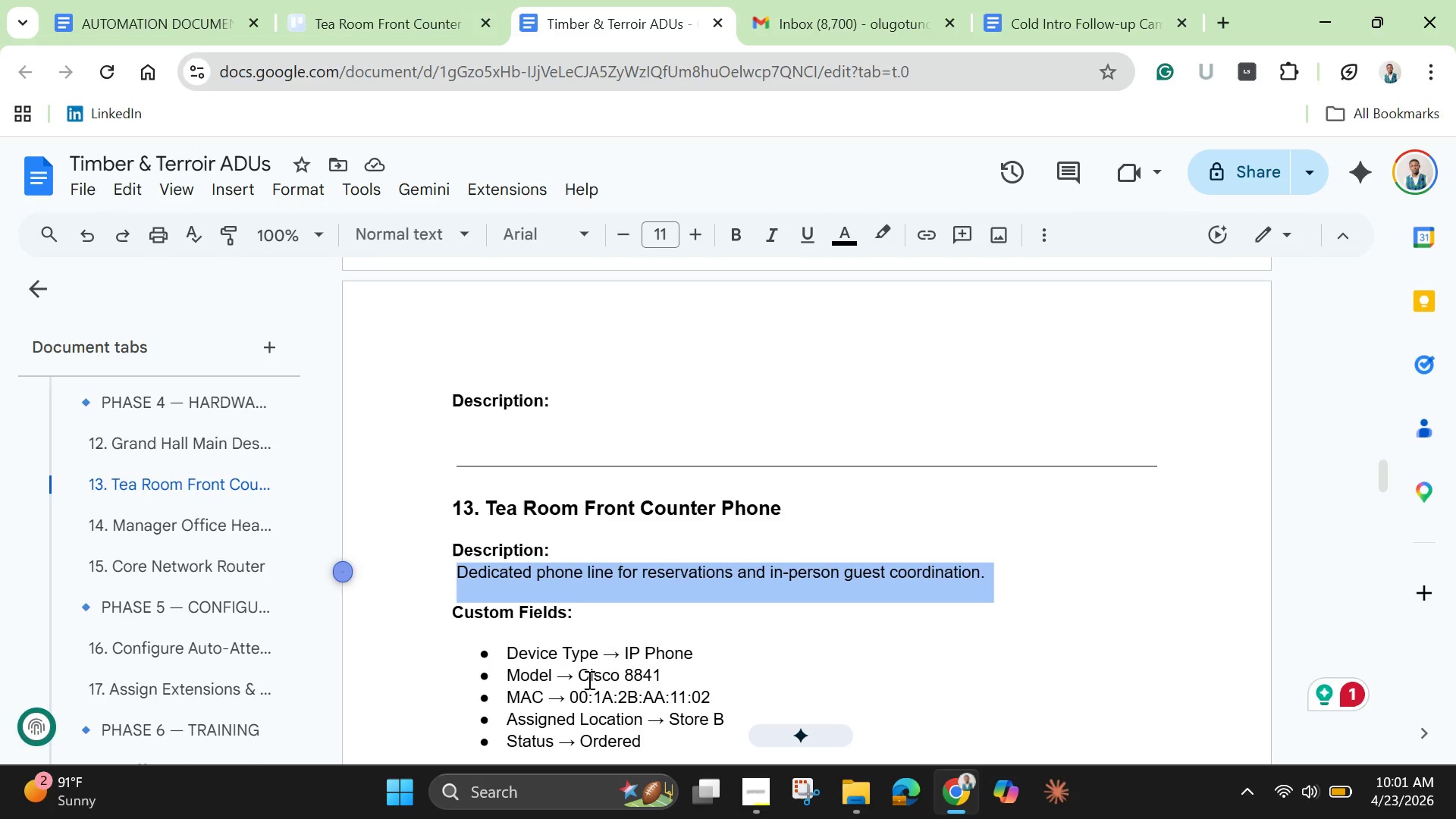 
left_click_drag(start_coordinate=[581, 679], to_coordinate=[662, 672])
 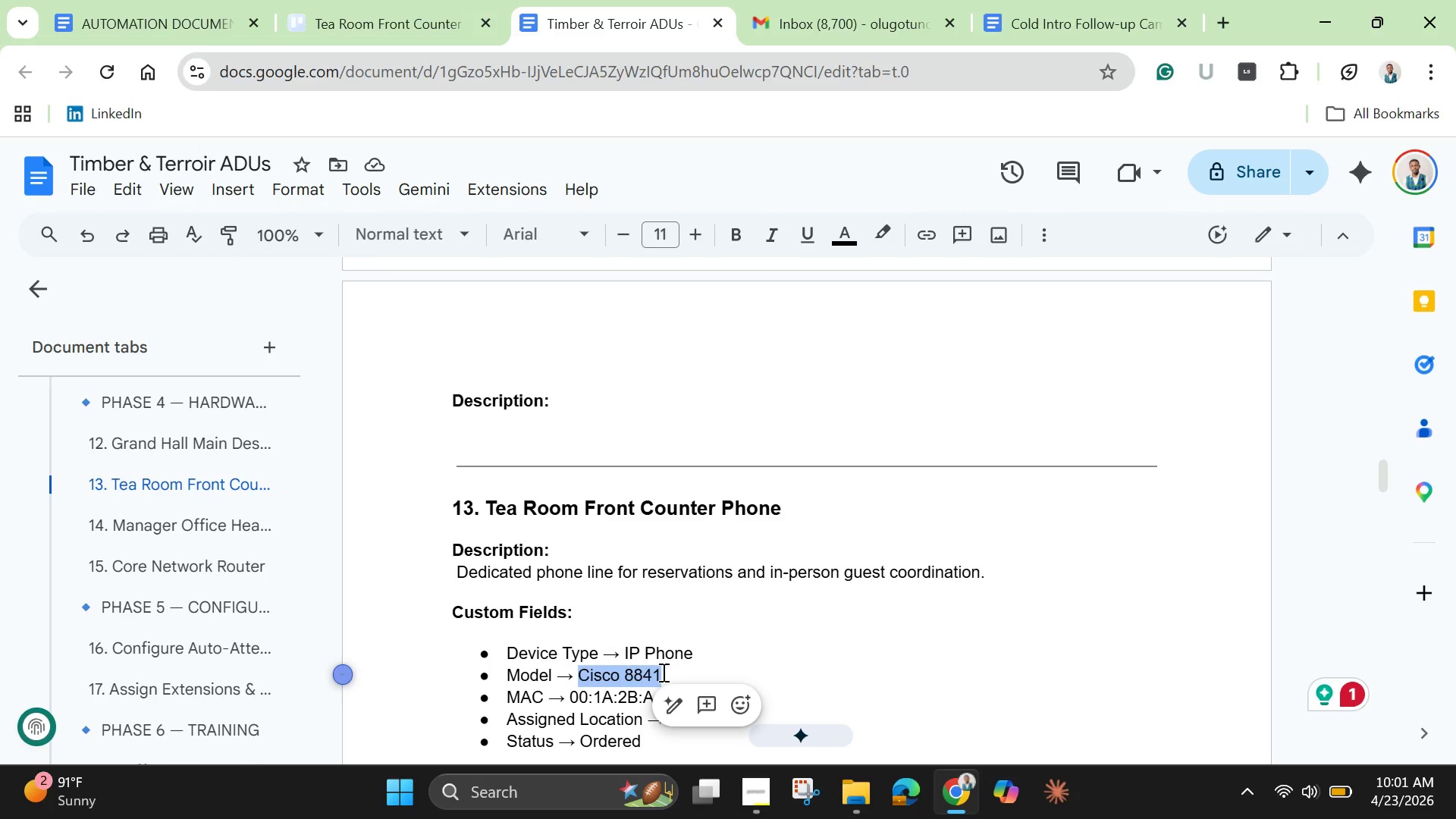 
key(Control+C)
 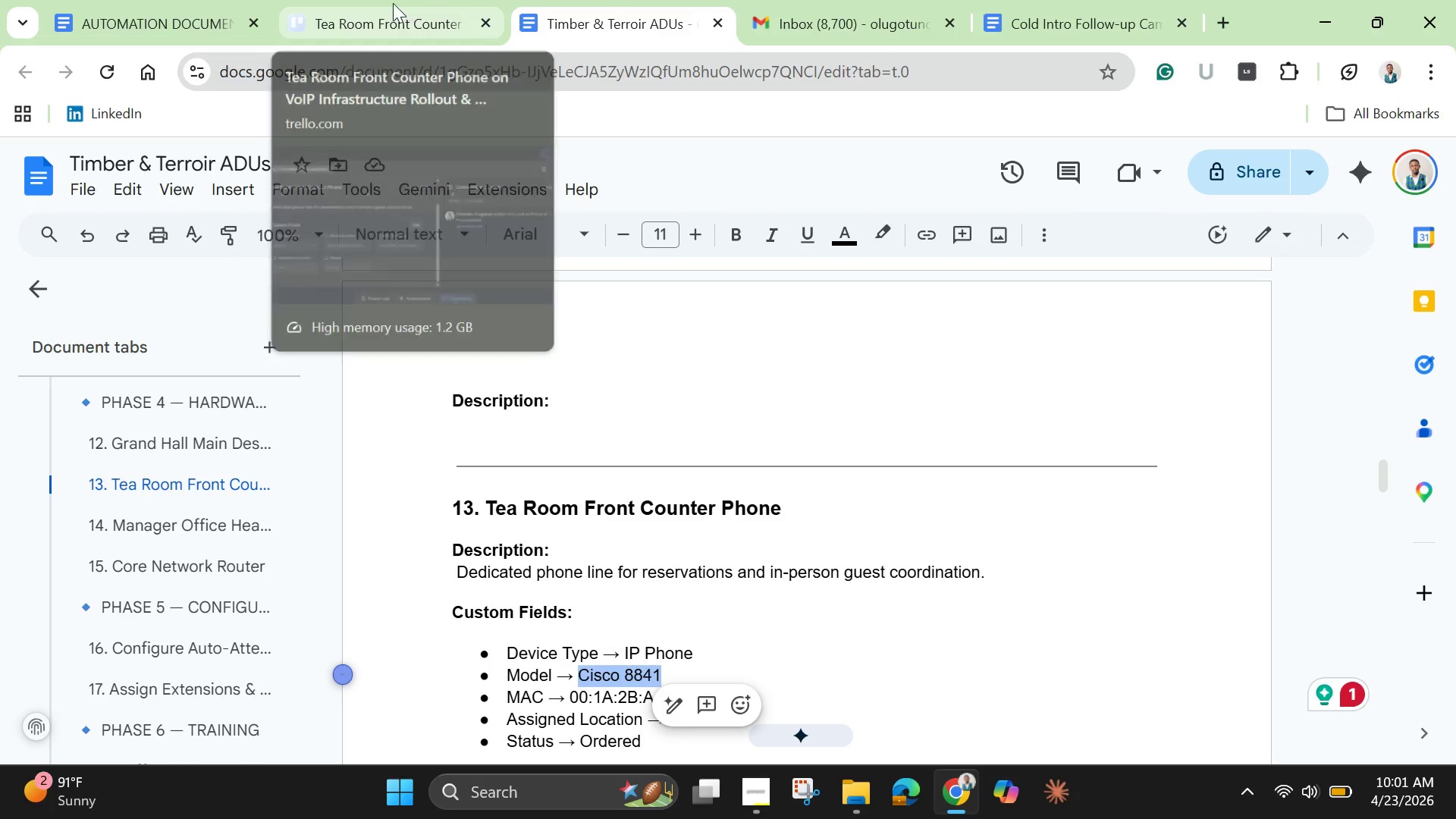 
left_click([370, 11])
 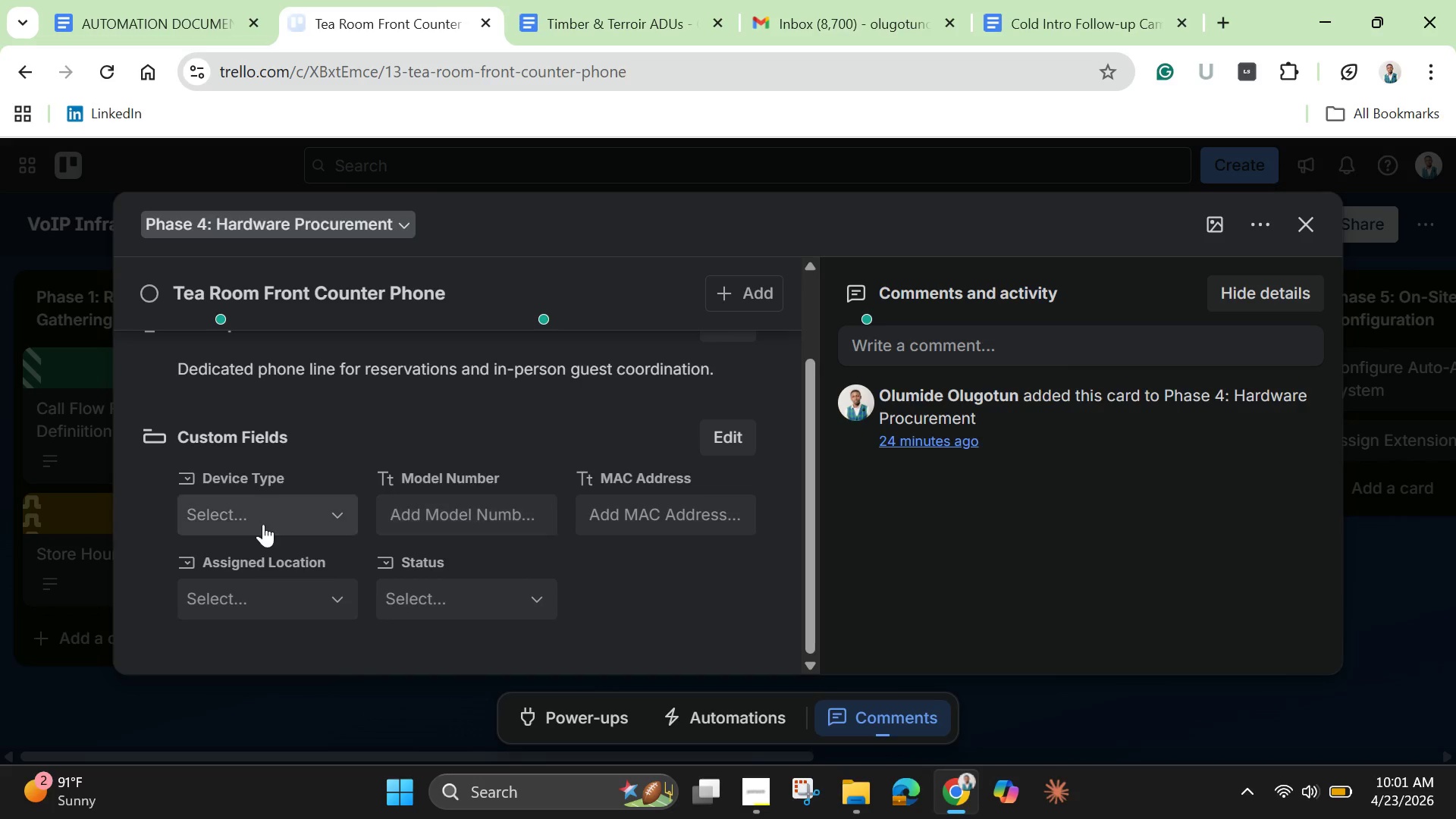 
left_click([260, 524])
 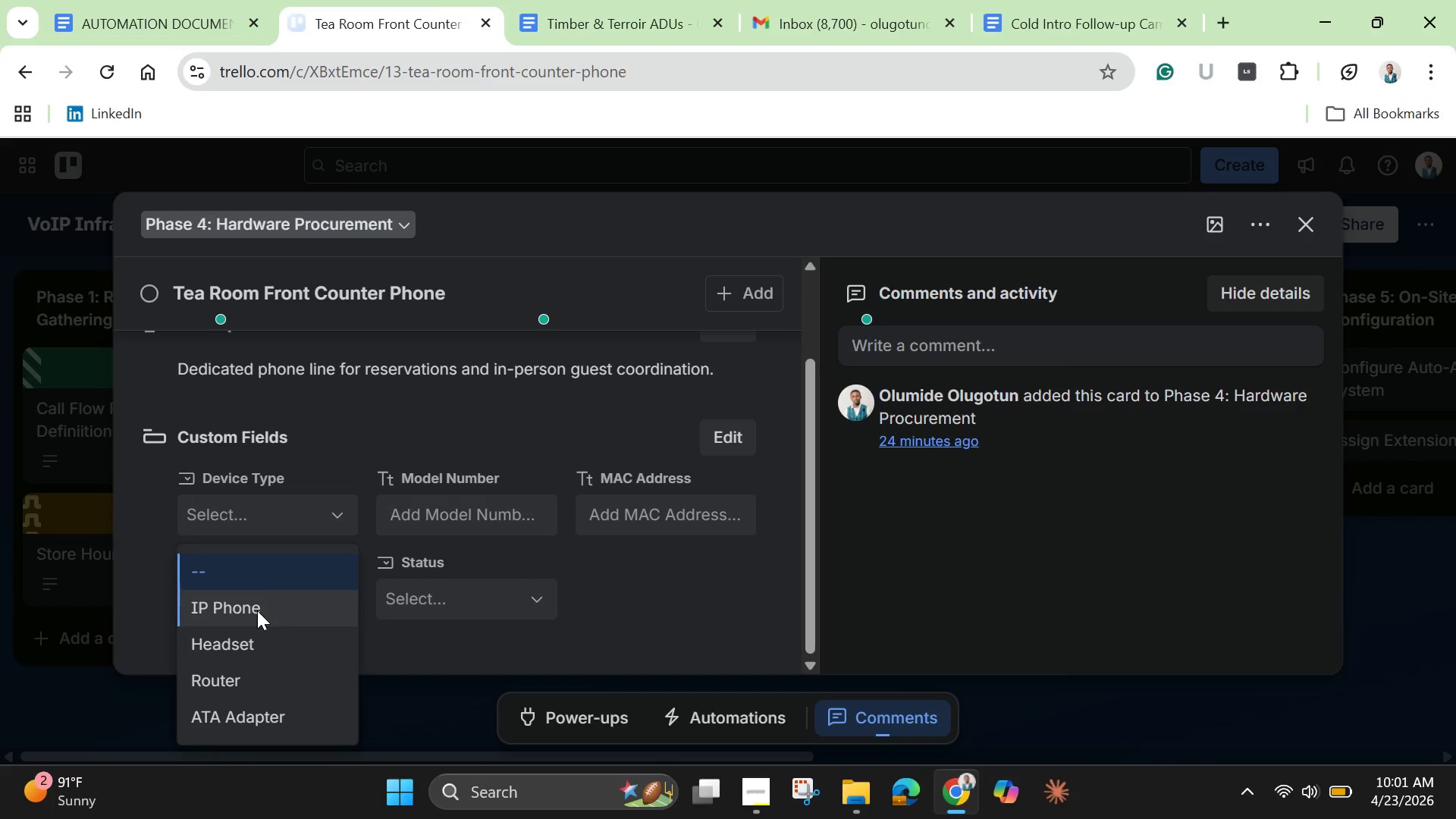 
left_click([257, 610])
 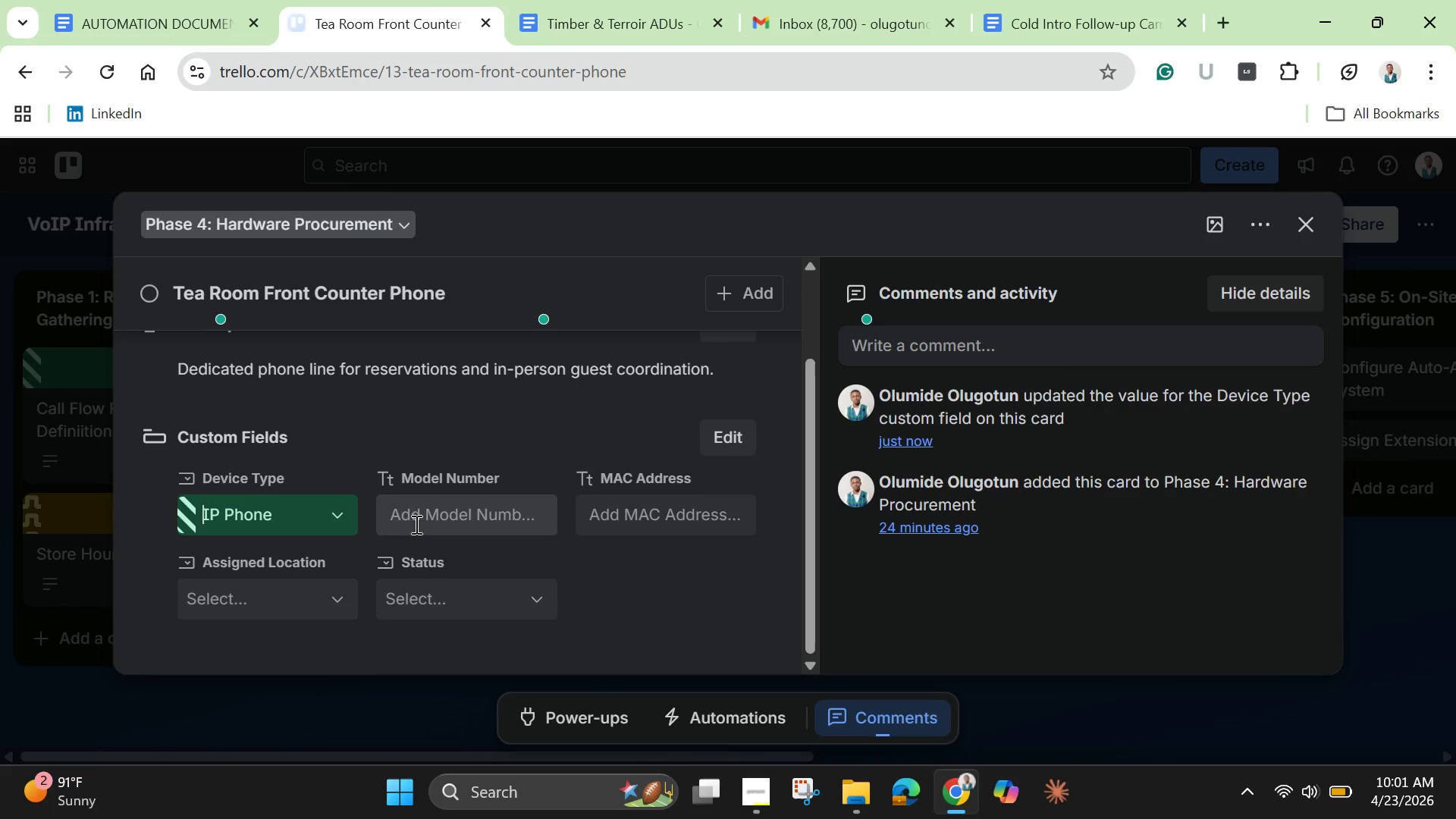 
left_click([431, 521])
 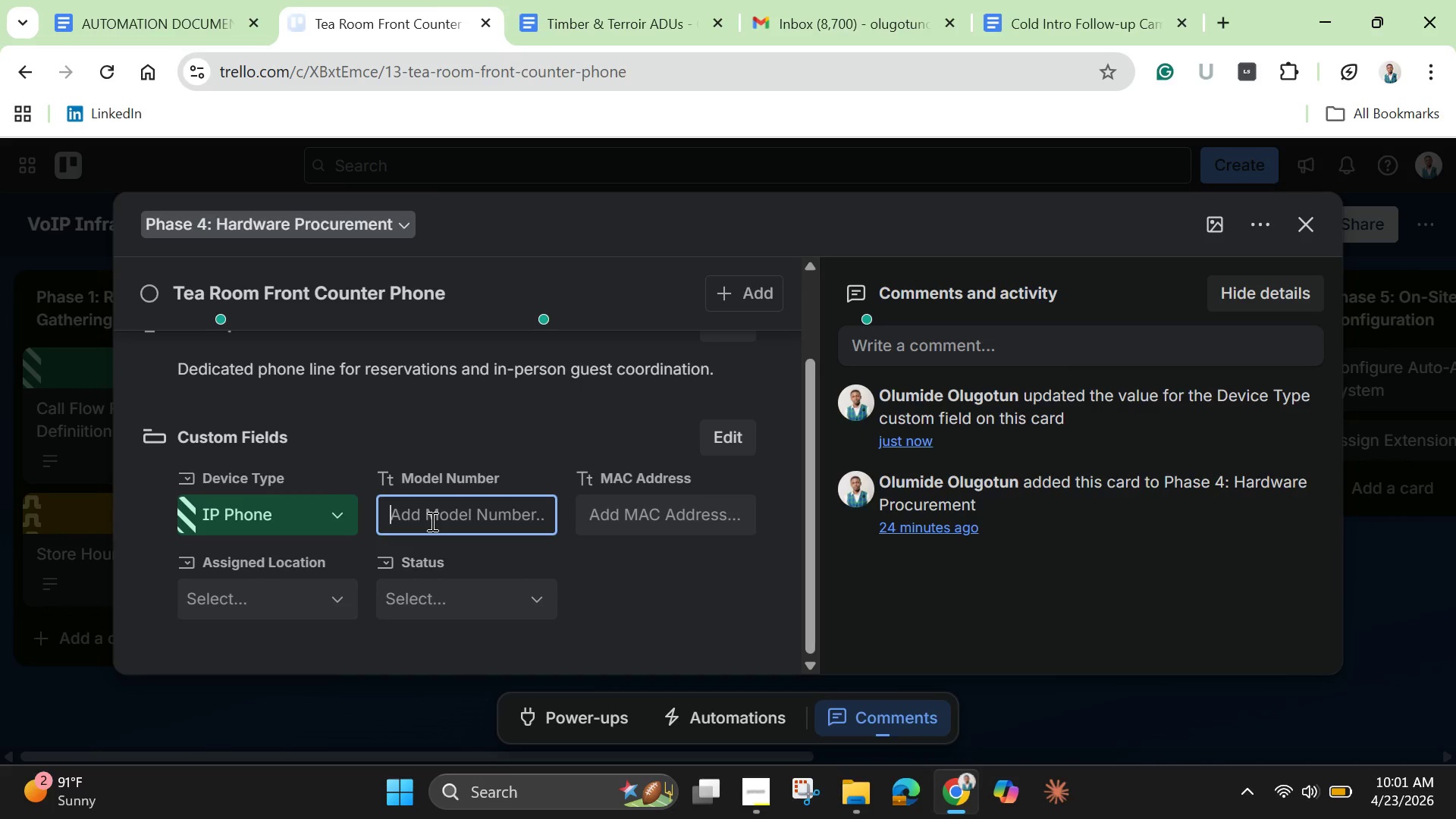 
key(Control+V)
 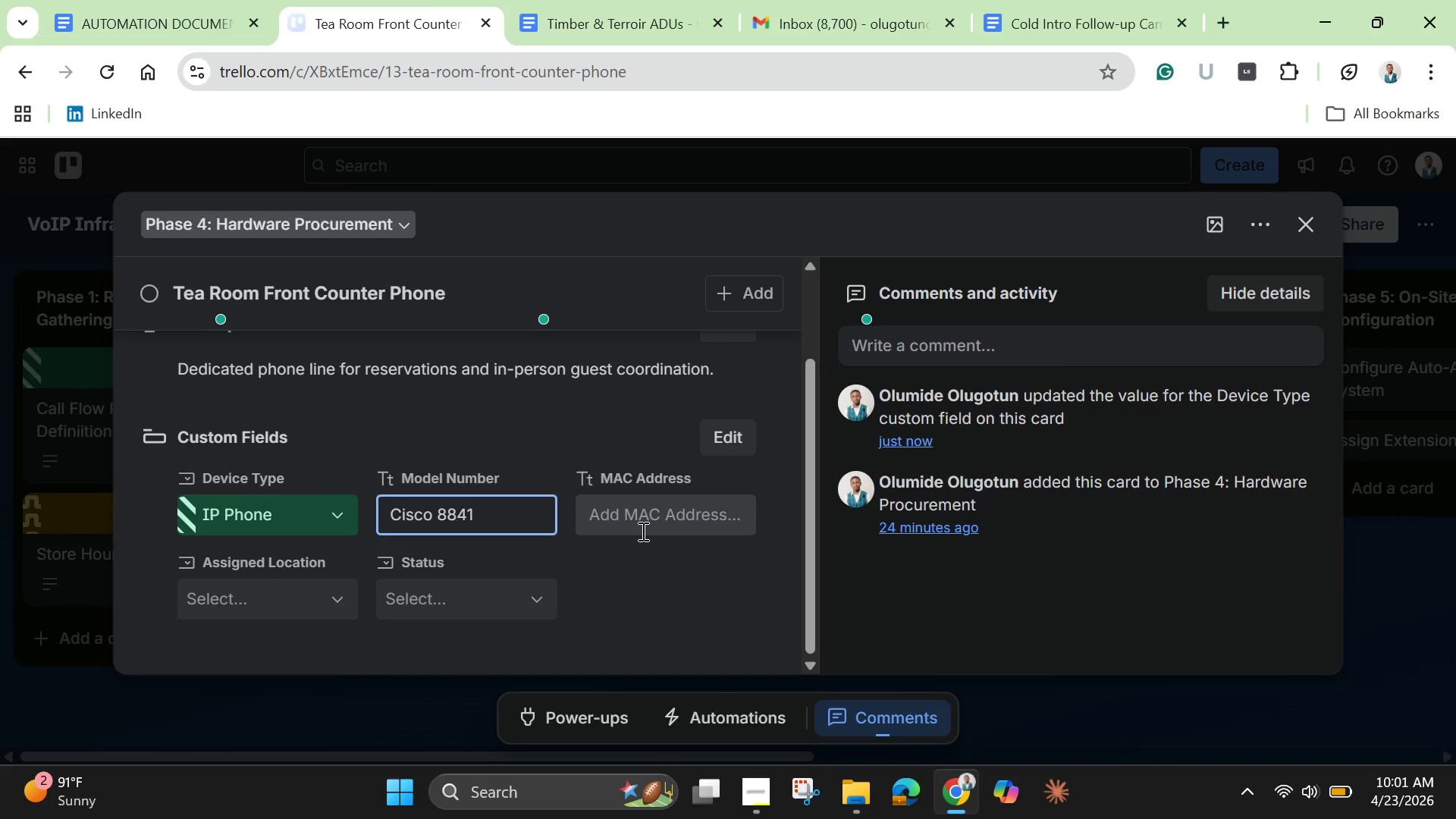 
left_click([642, 531])
 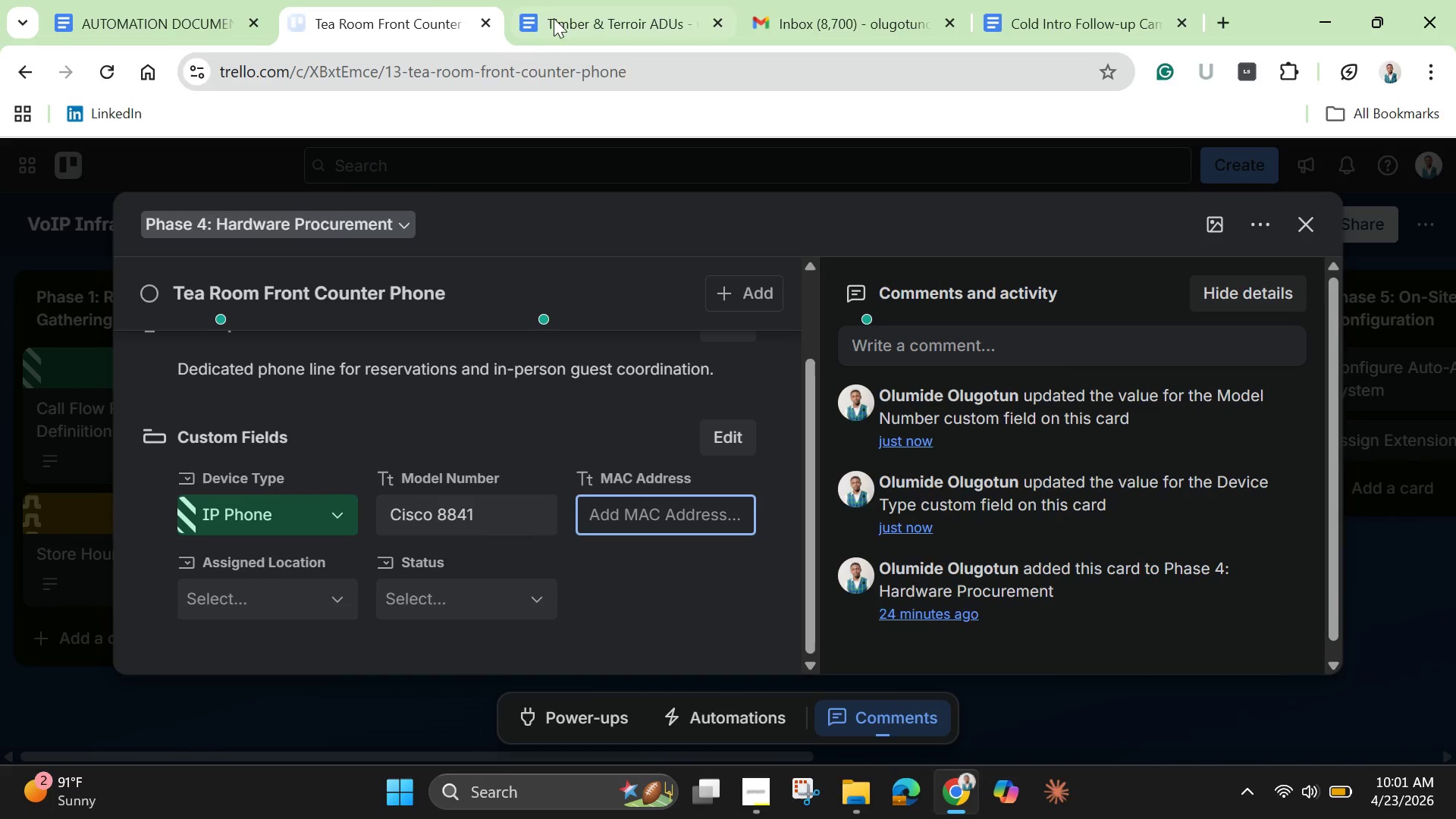 
left_click([563, 9])
 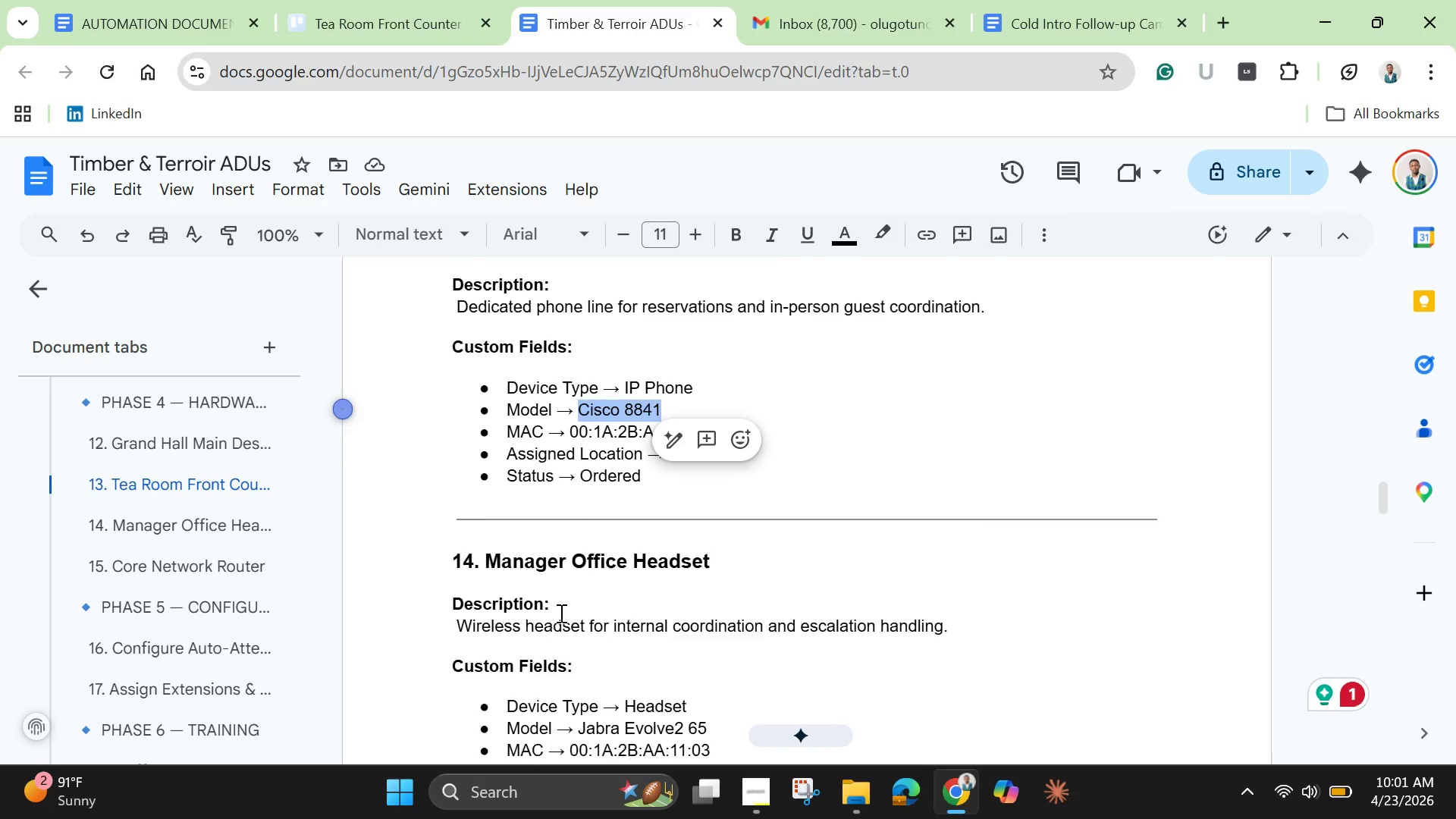 
left_click([770, 519])
 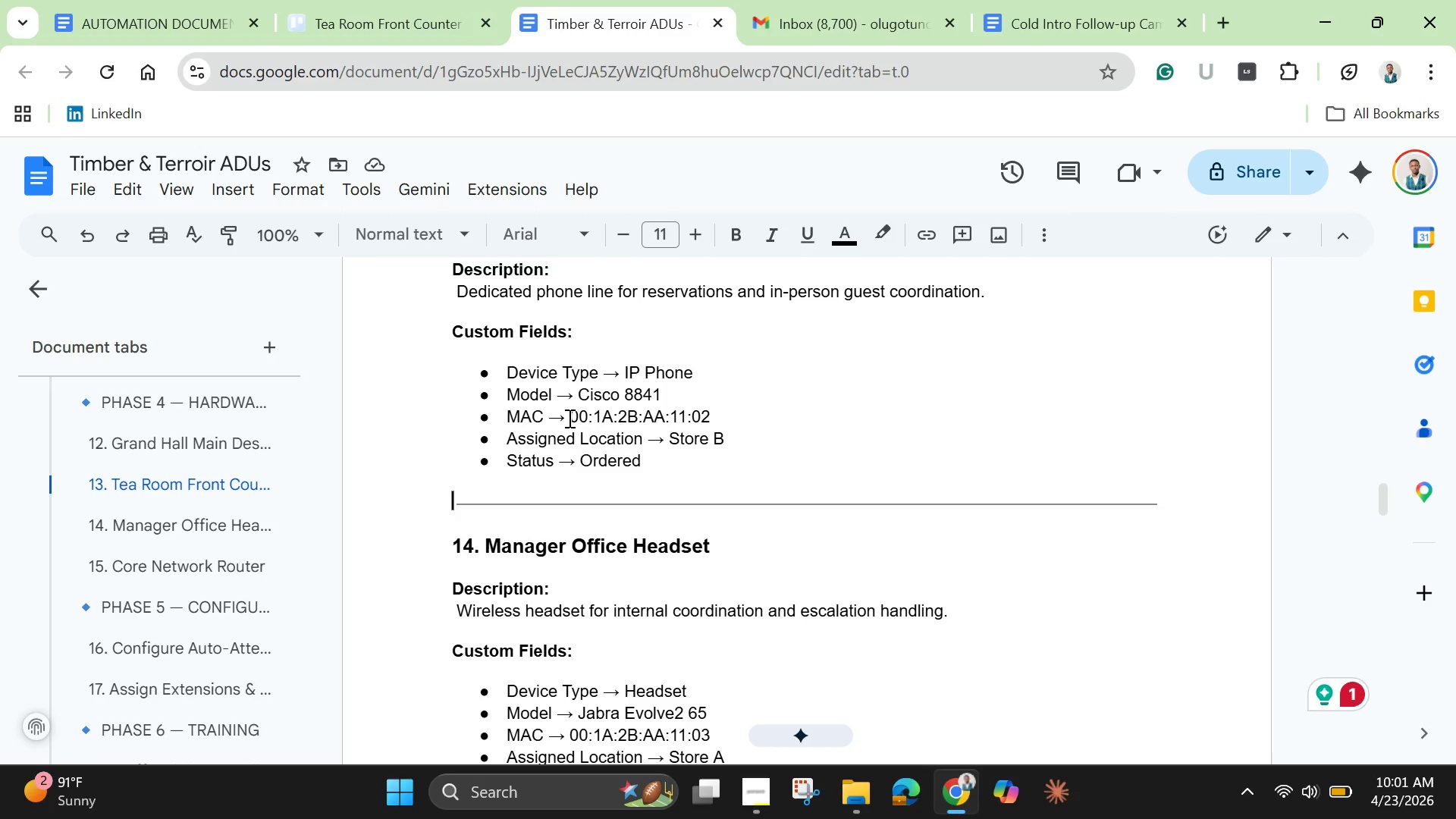 
left_click_drag(start_coordinate=[568, 418], to_coordinate=[708, 424])
 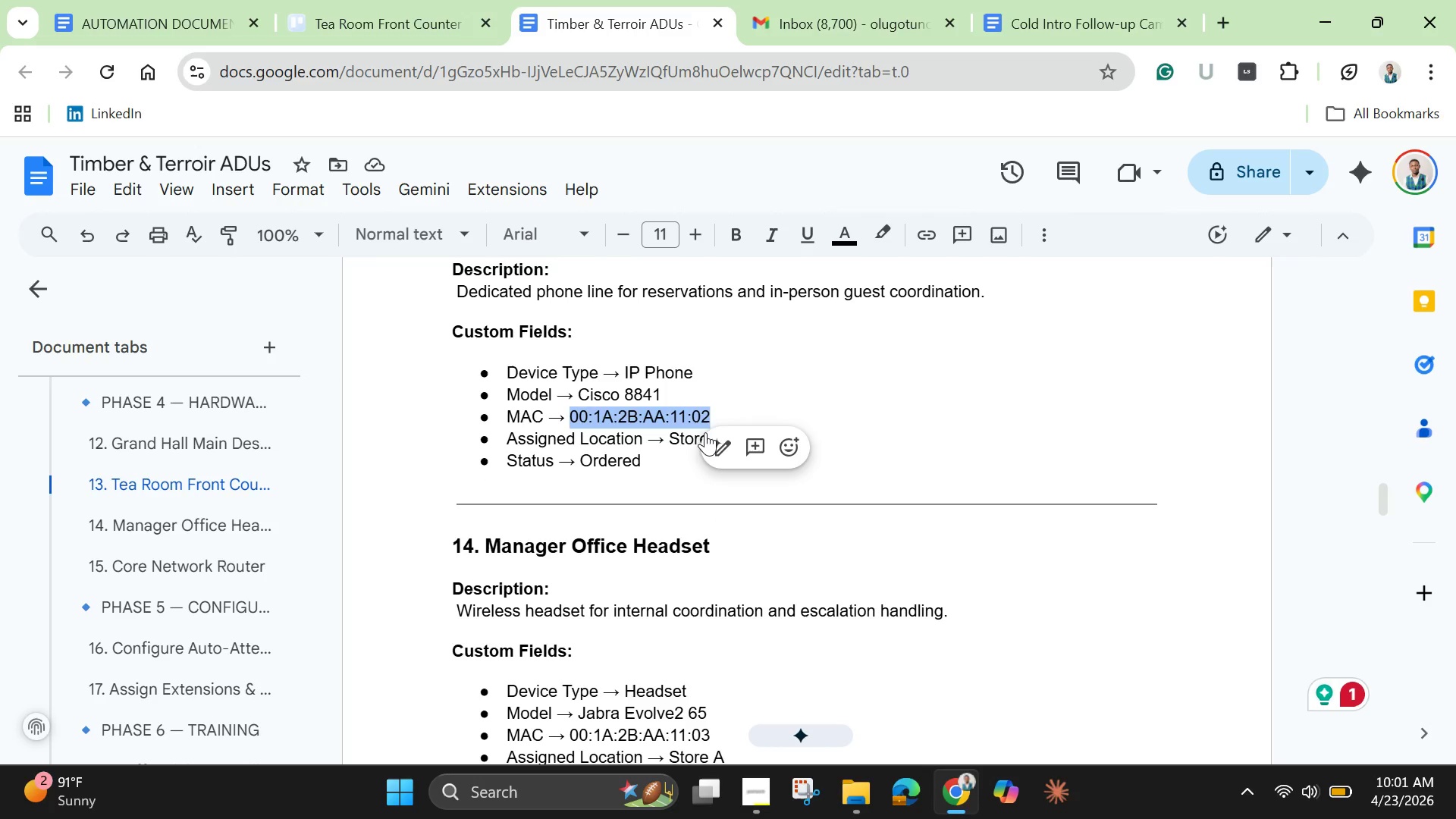 
key(Control+C)
 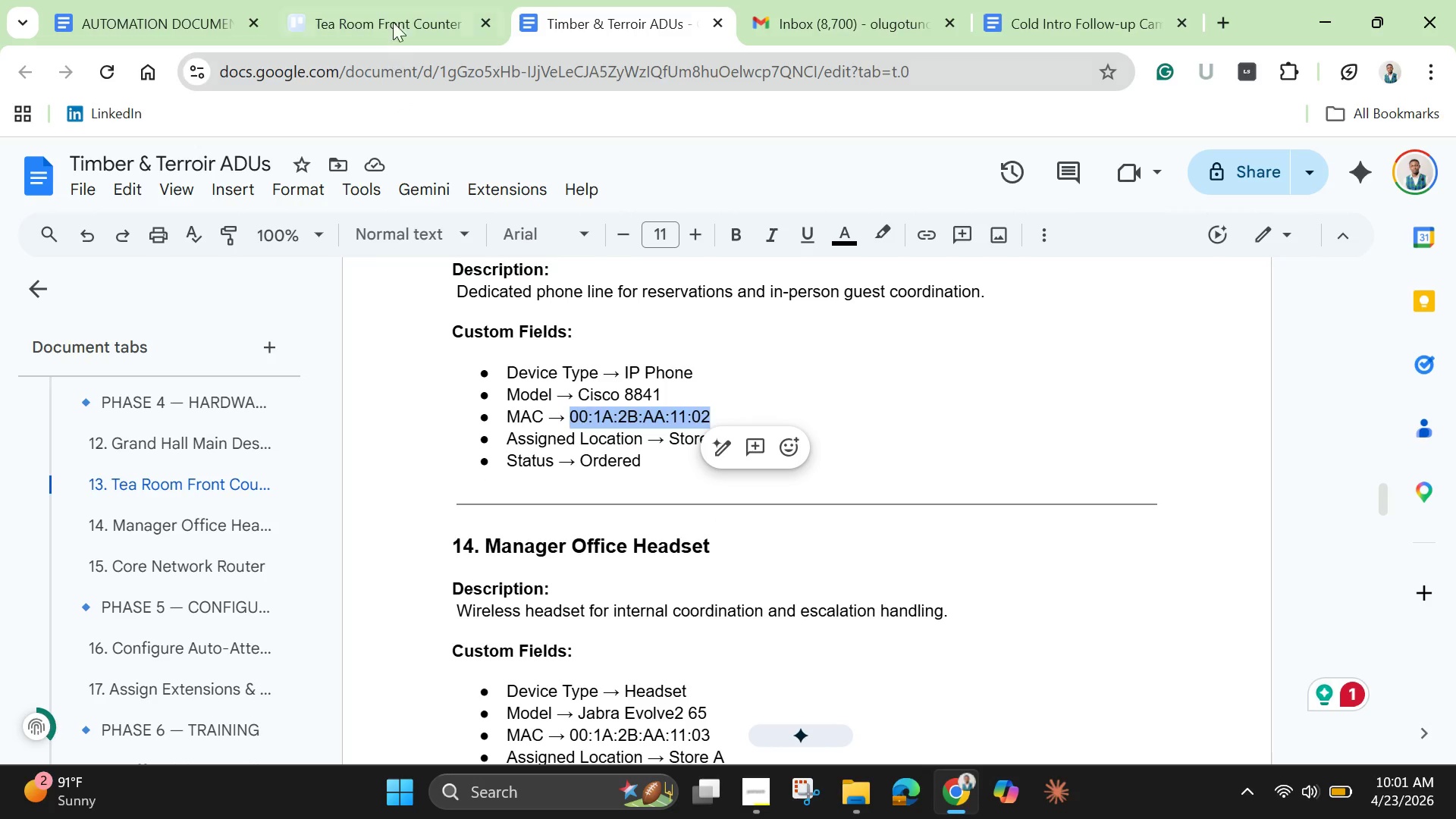 
left_click([391, 14])
 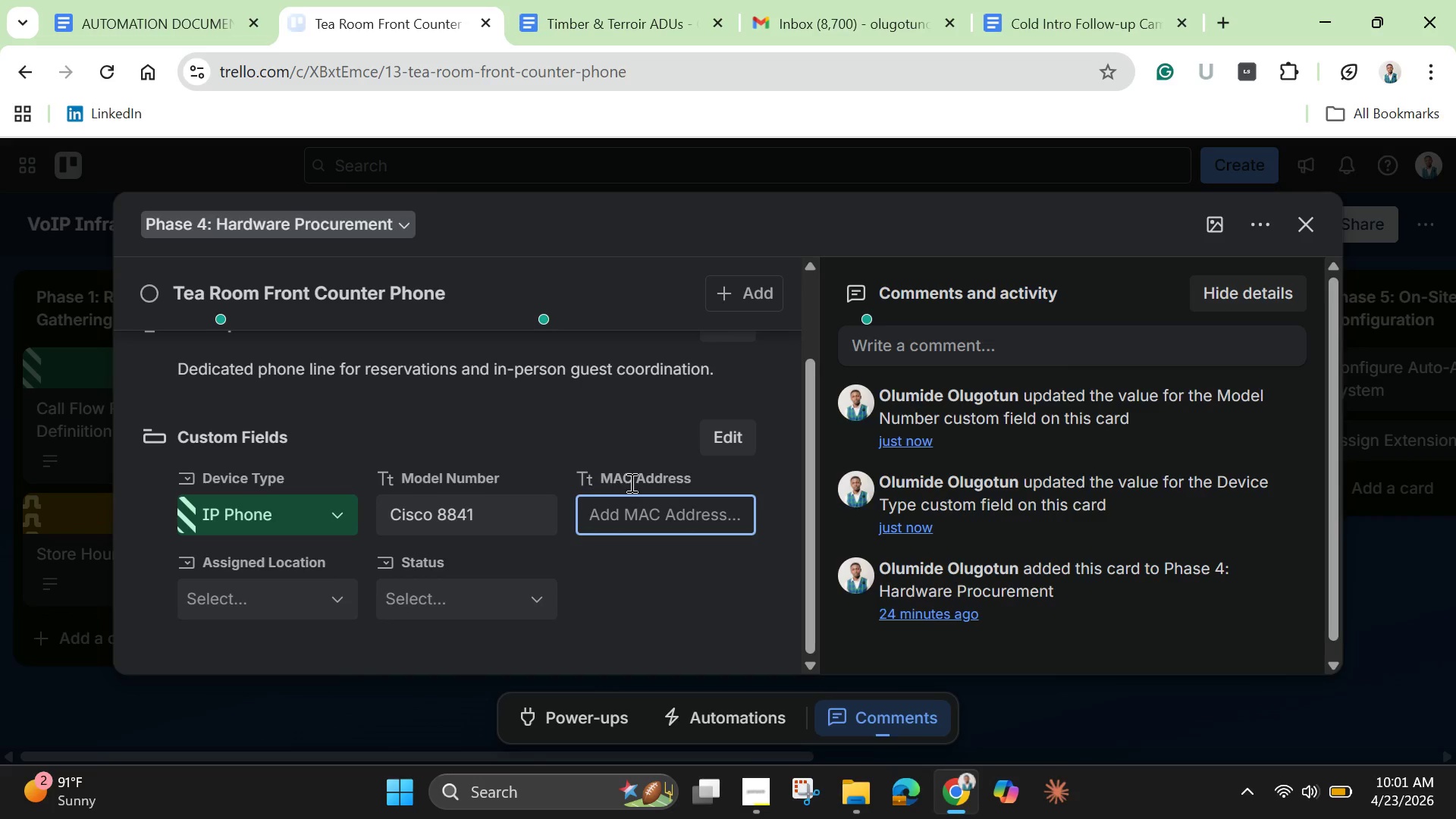 
key(Control+ControlLeft)
 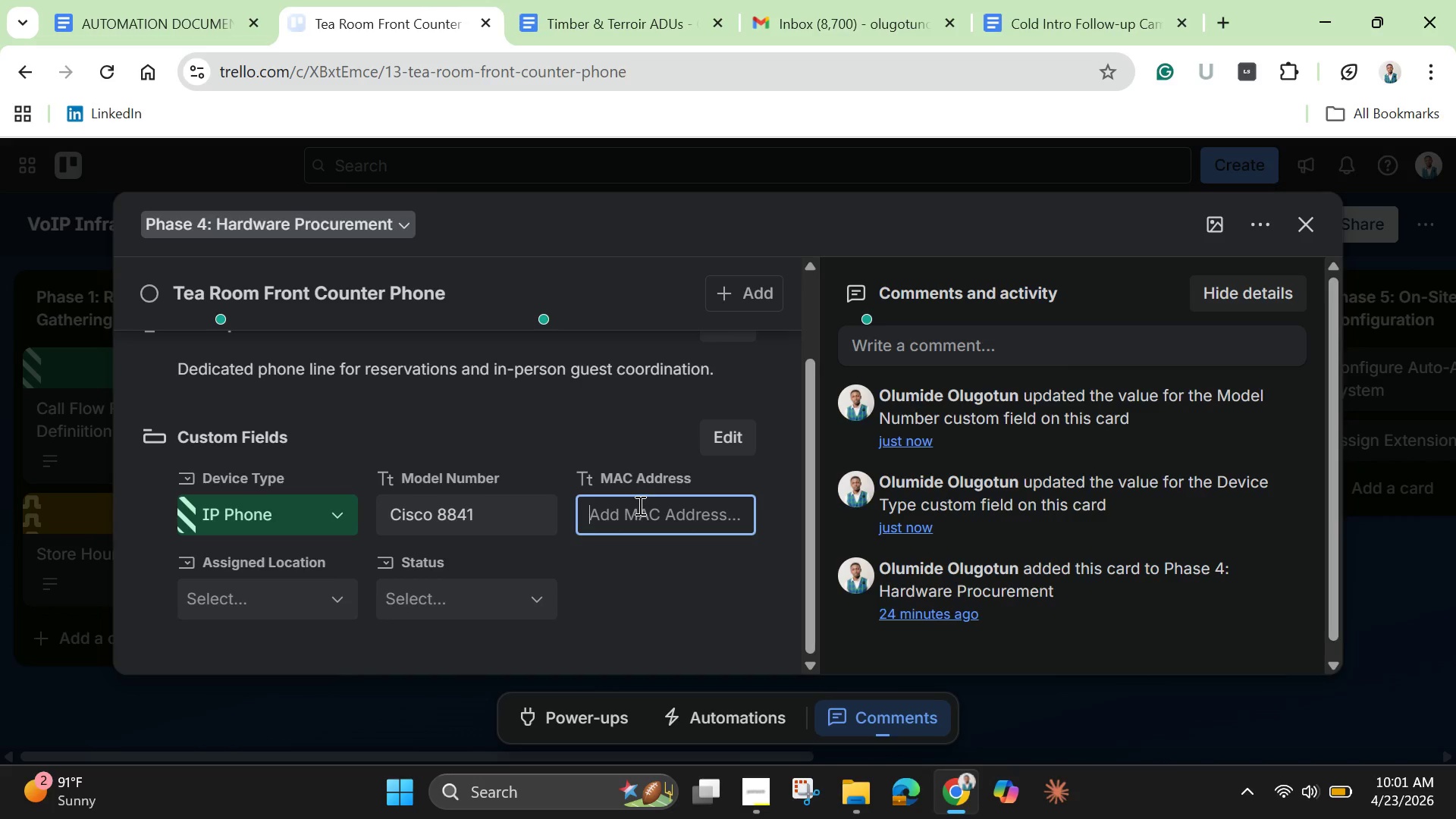 
left_click([639, 505])
 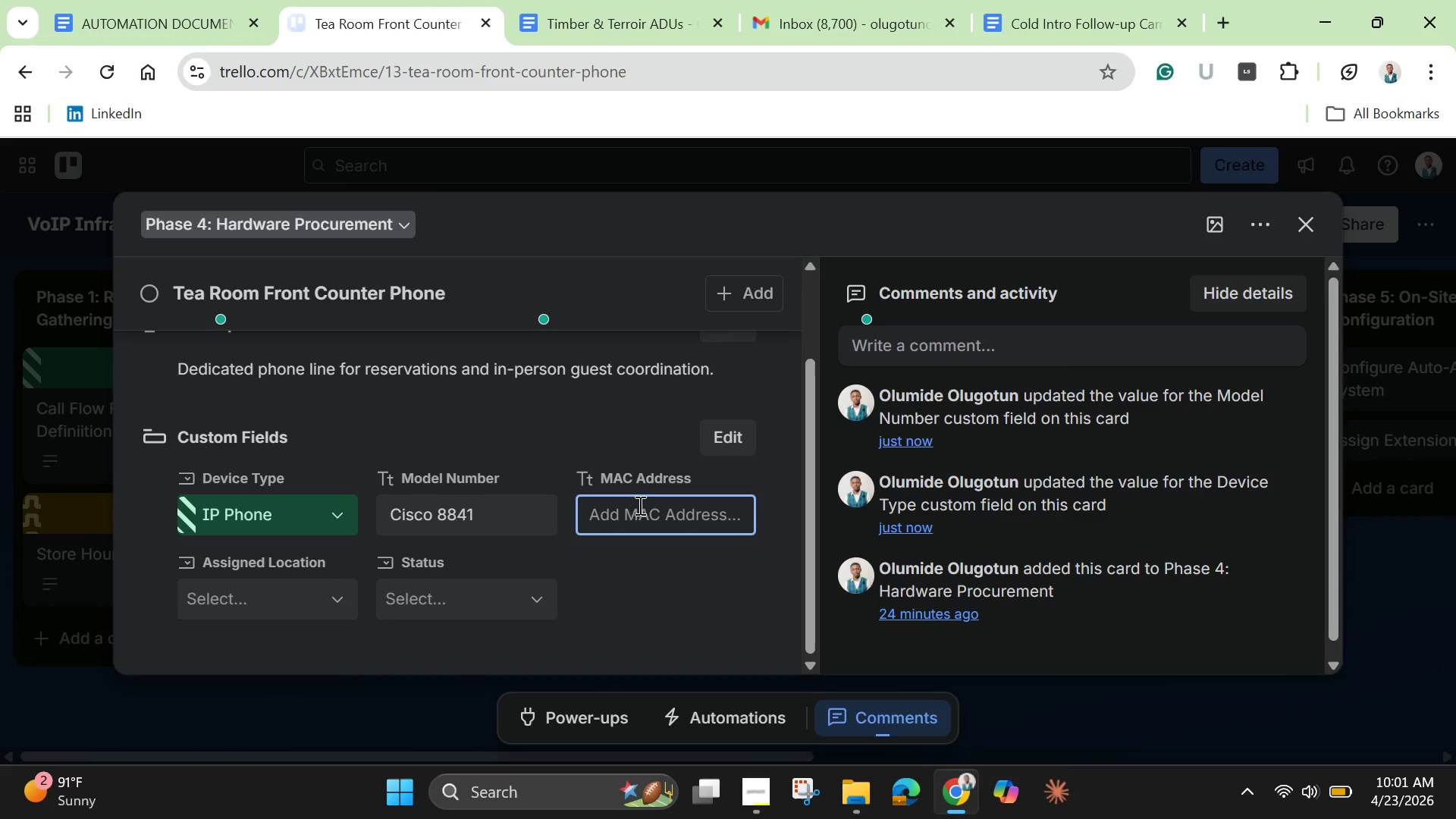 
key(Control+V)
 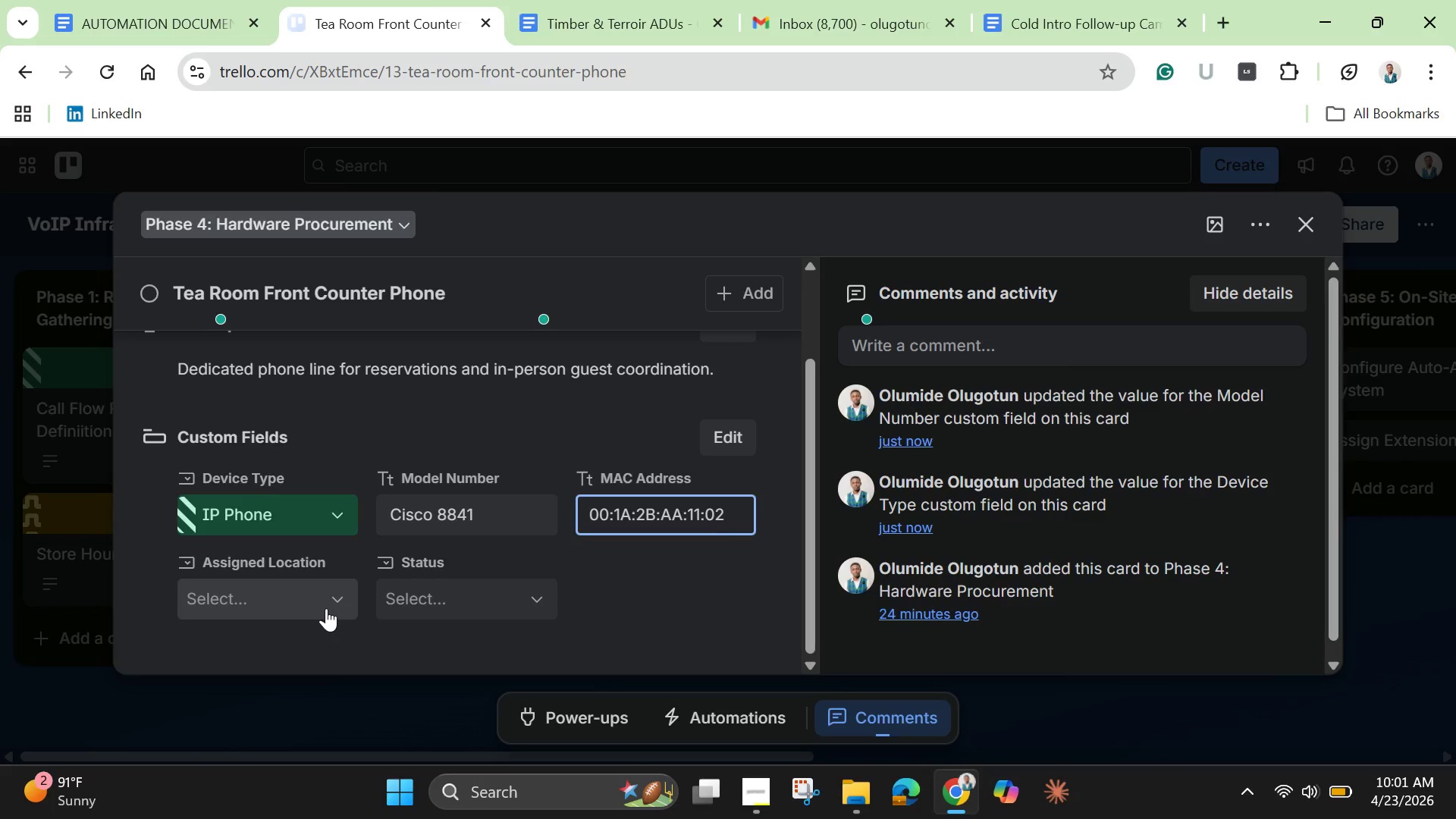 
left_click([326, 608])
 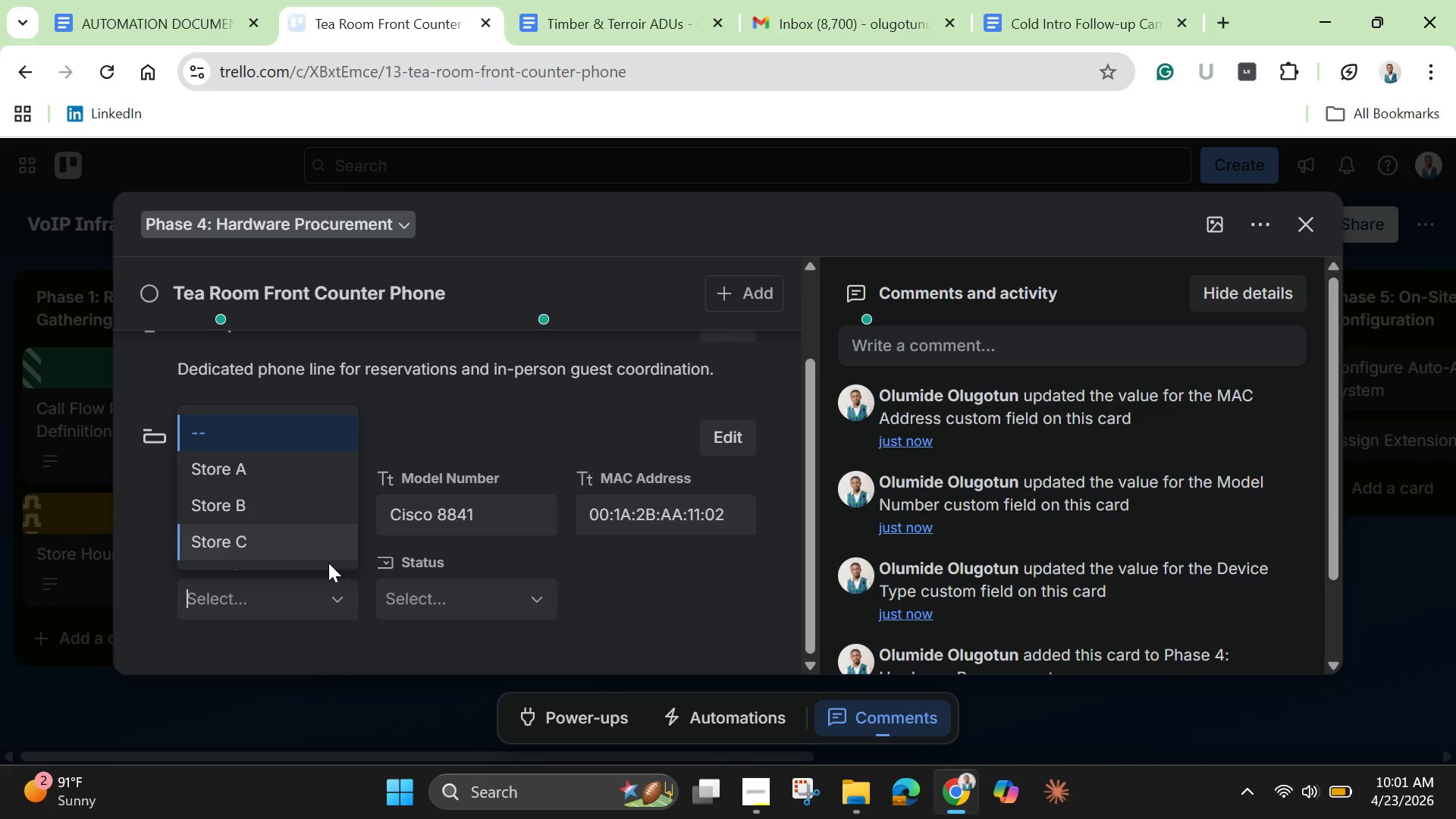 
left_click([275, 481])
 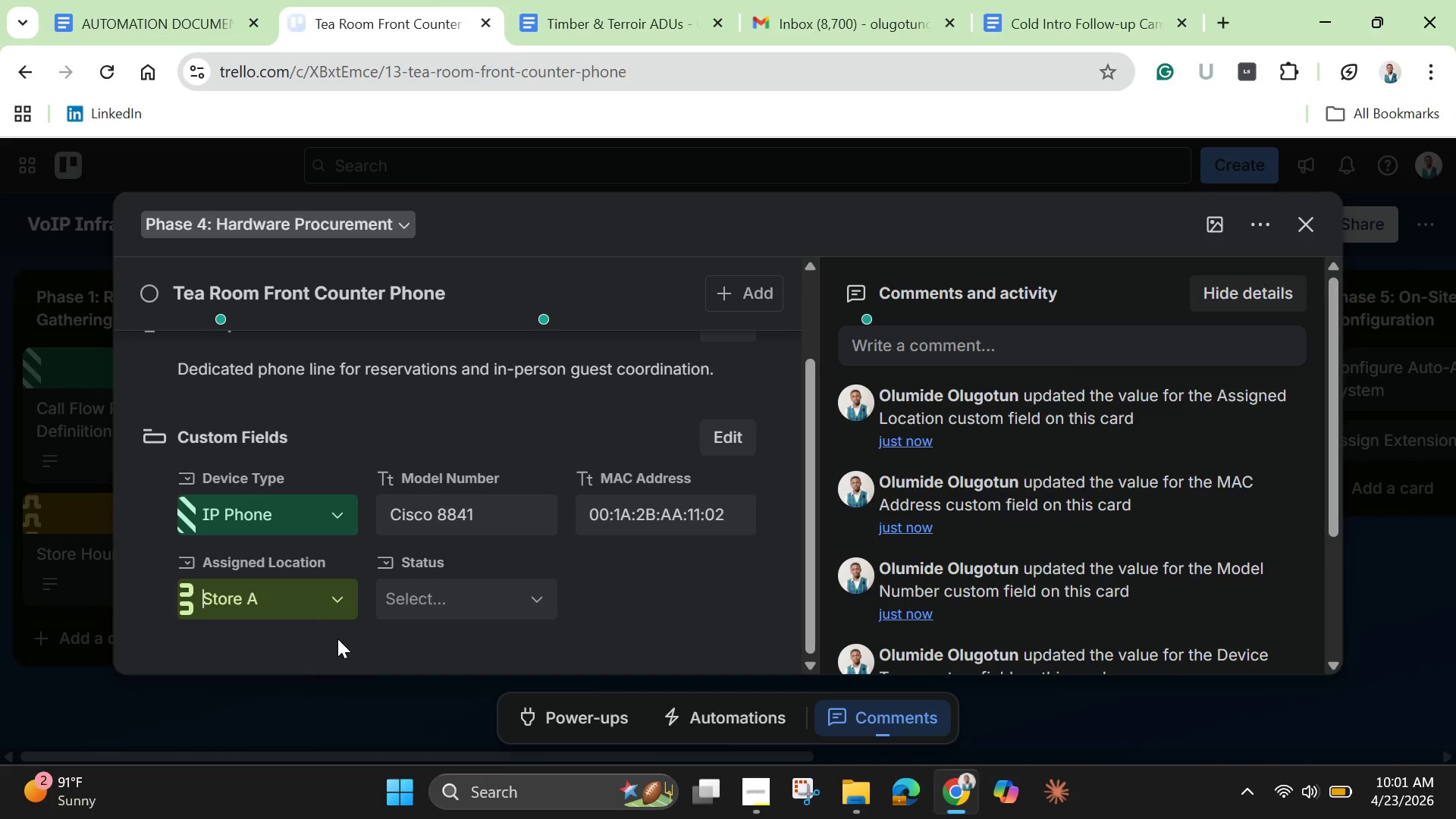 
left_click([430, 607])
 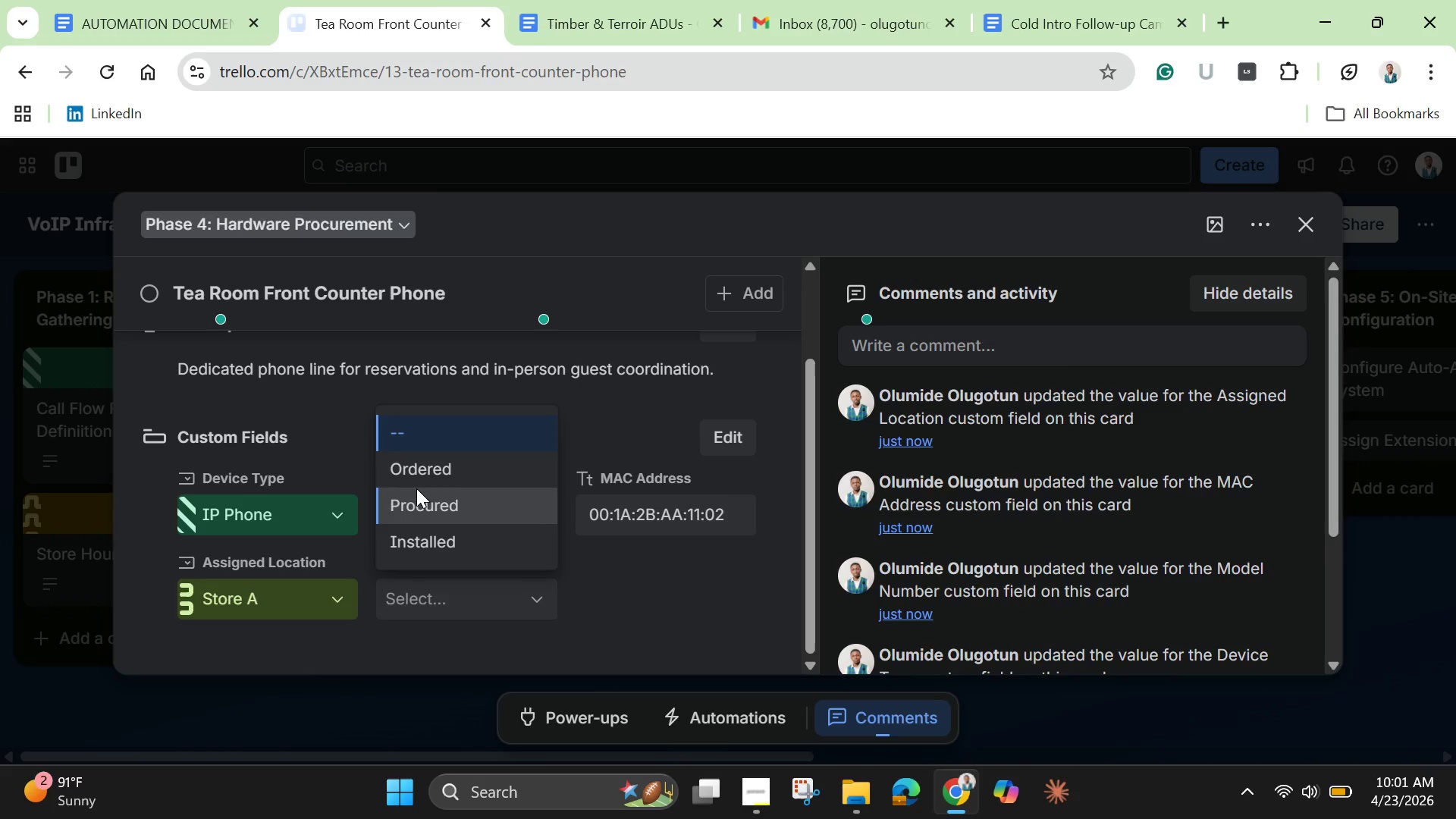 
left_click([416, 488])
 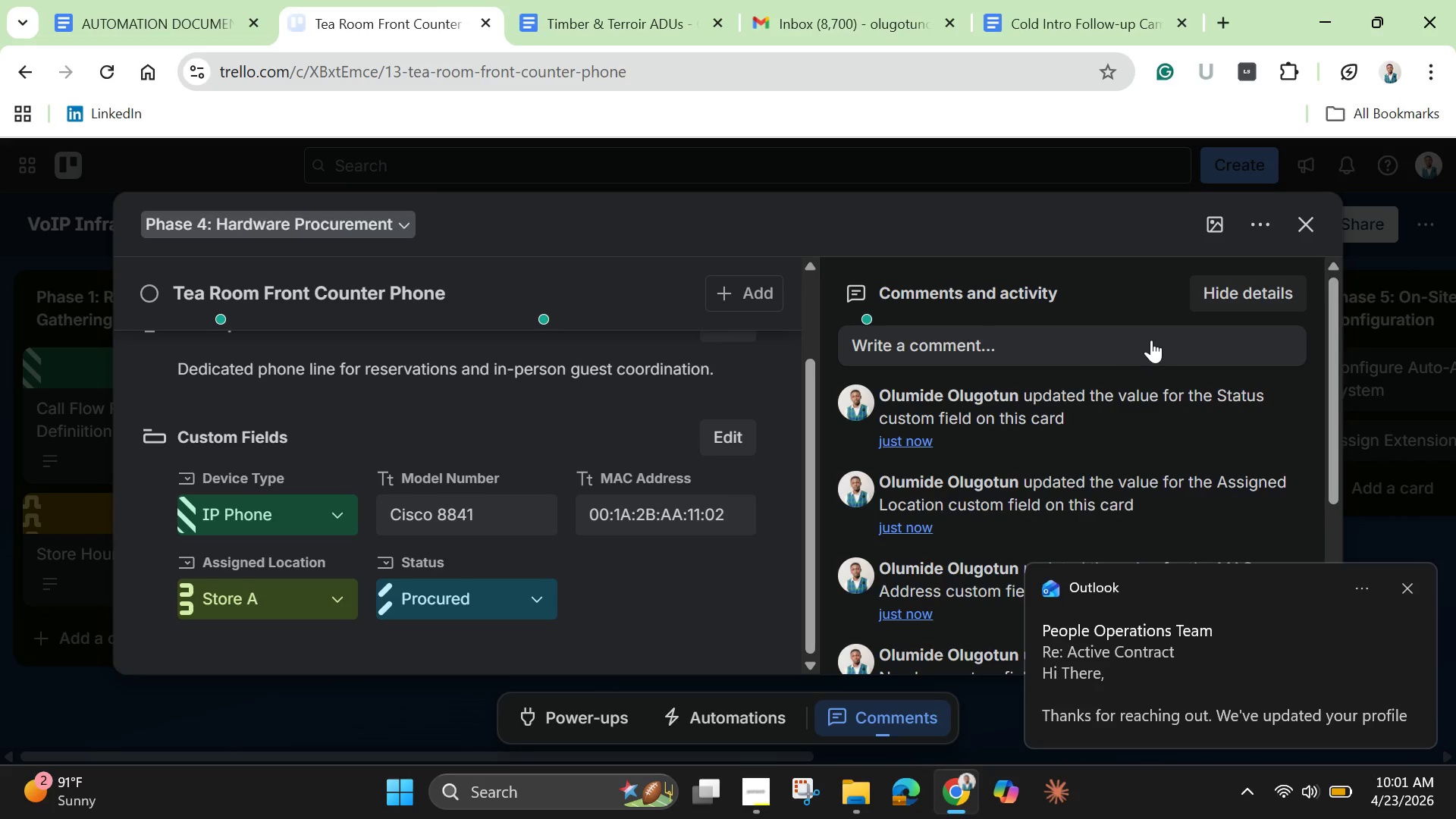 
wait(7.89)
 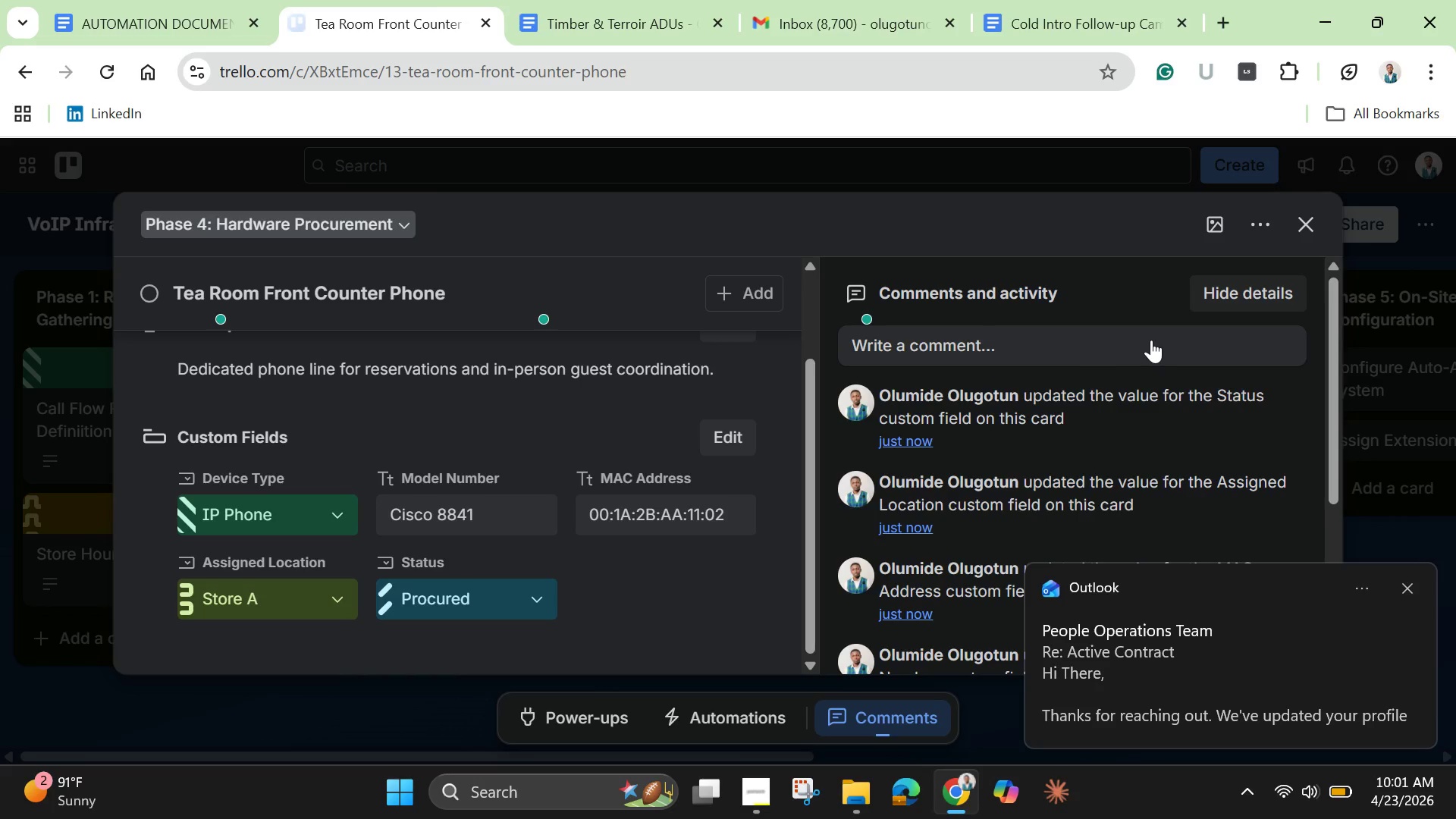 
left_click([1219, 234])
 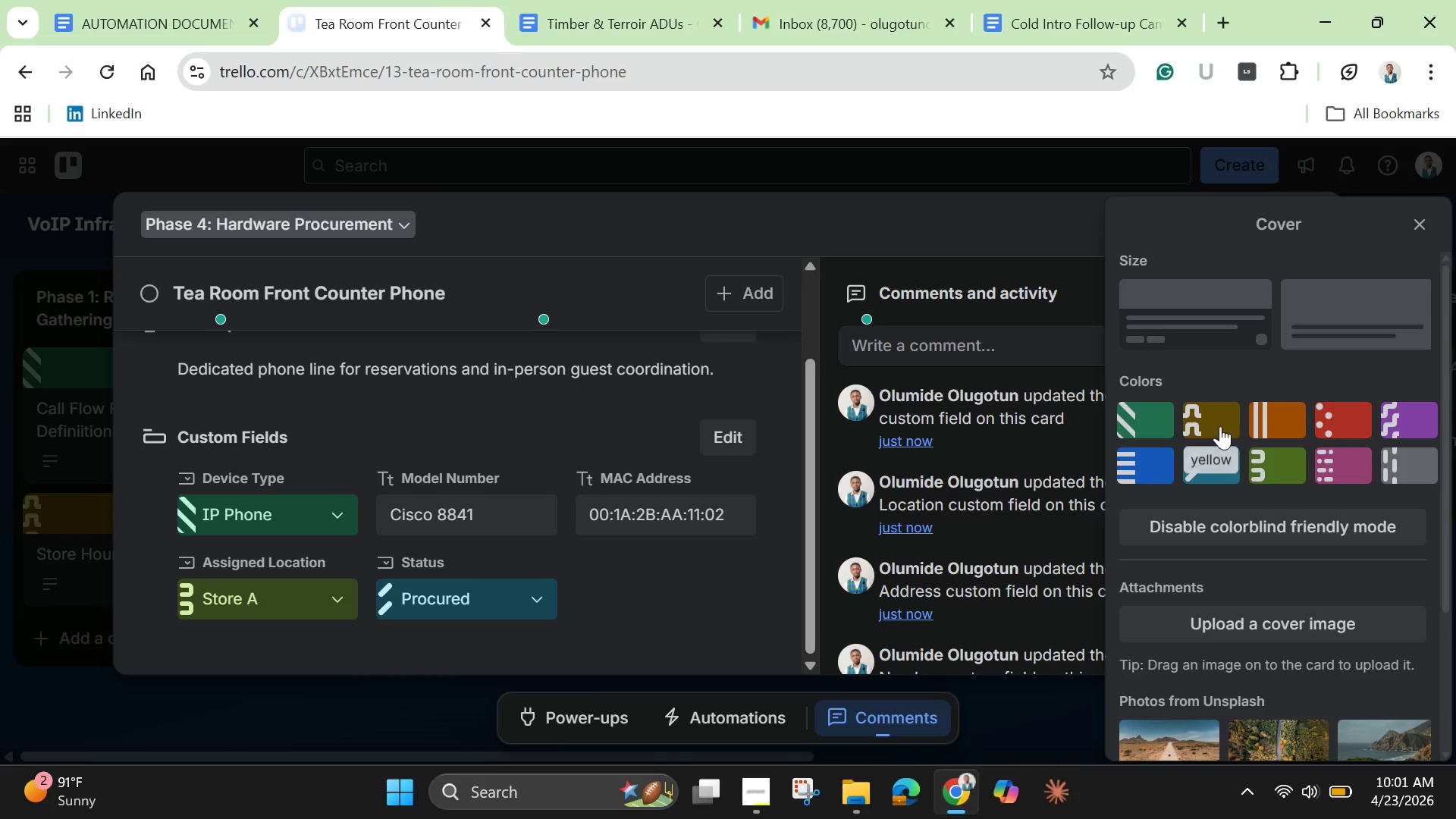 
left_click([1153, 432])
 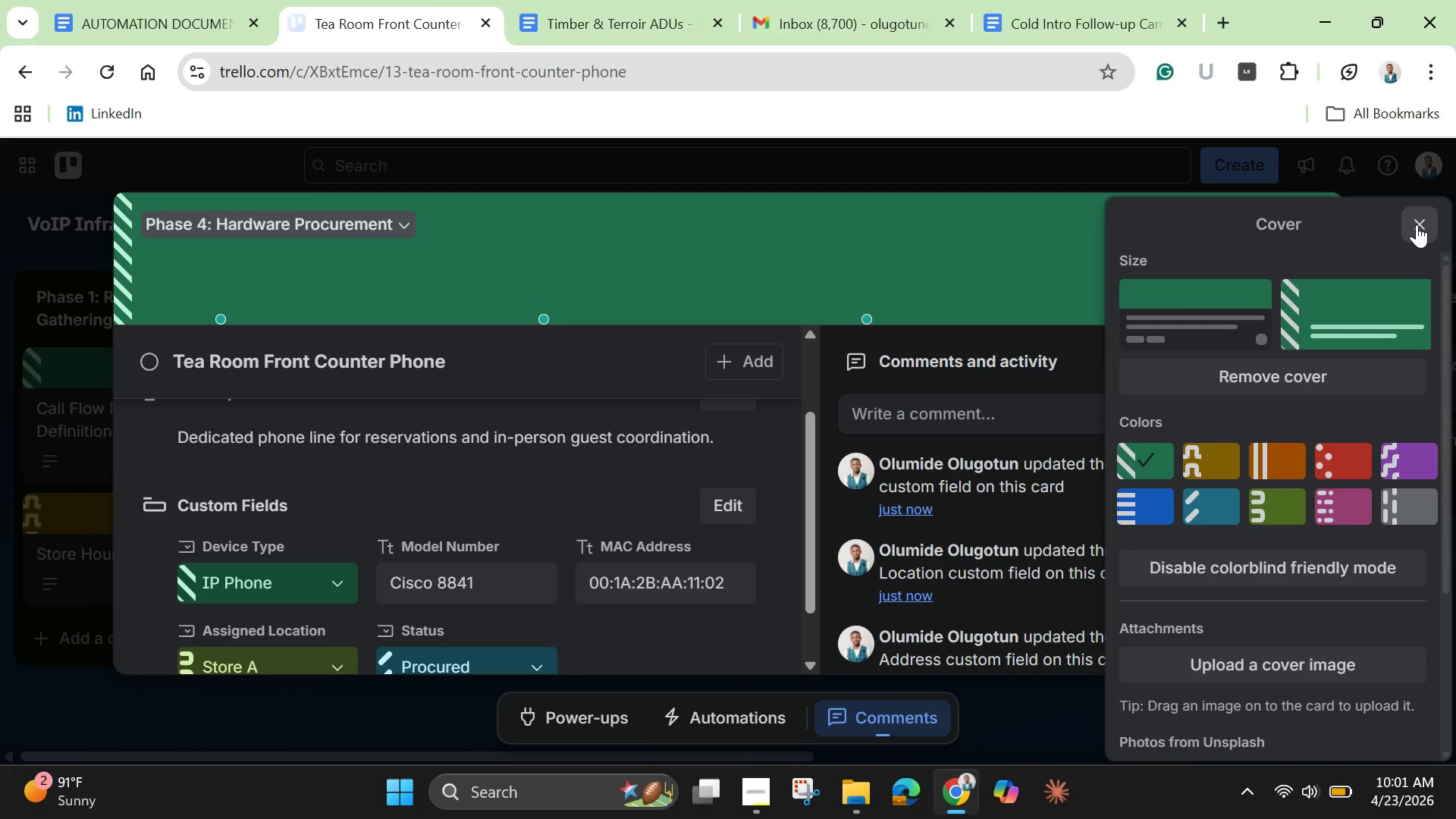 
left_click([1417, 224])
 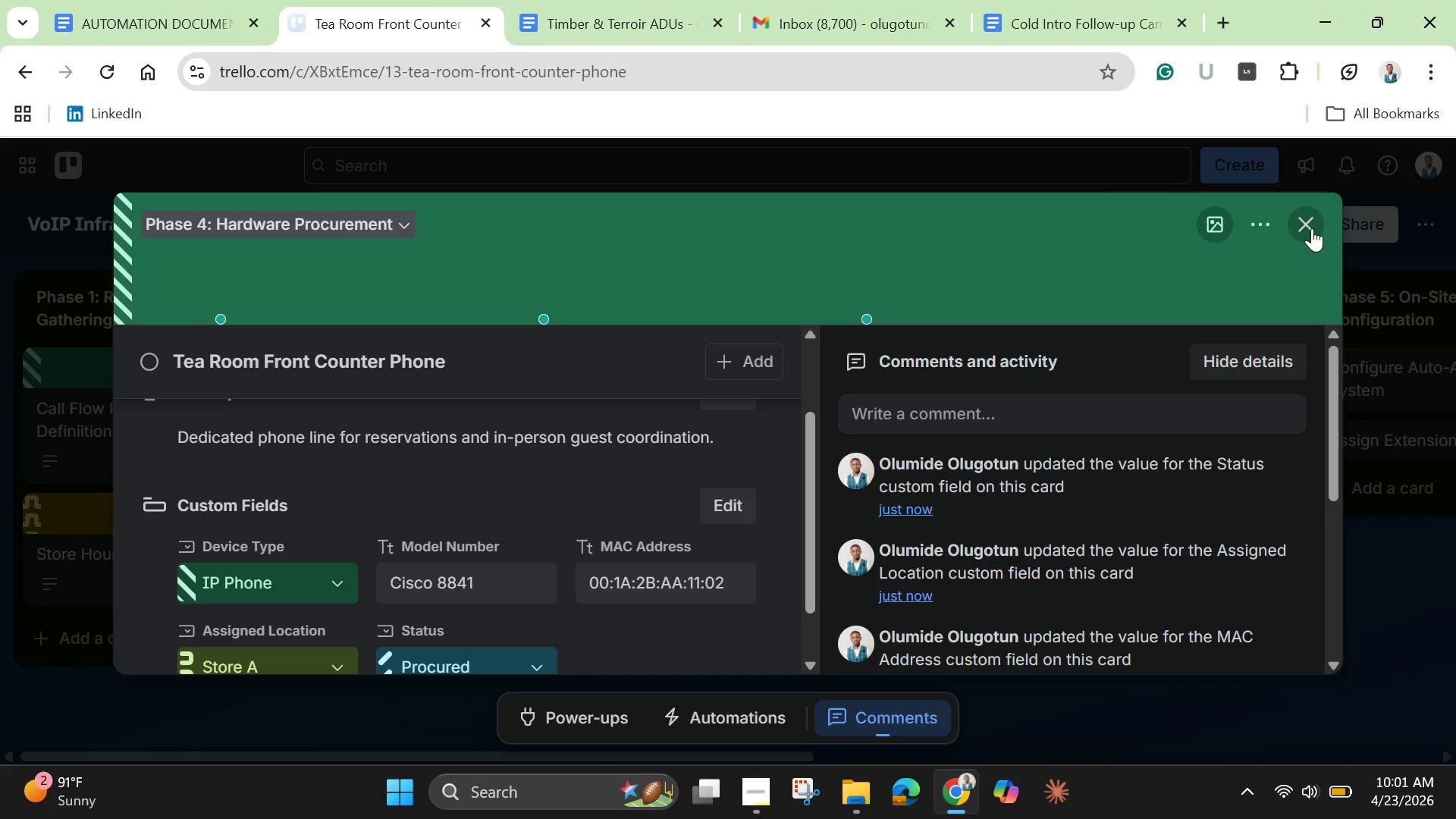 
left_click([1311, 228])
 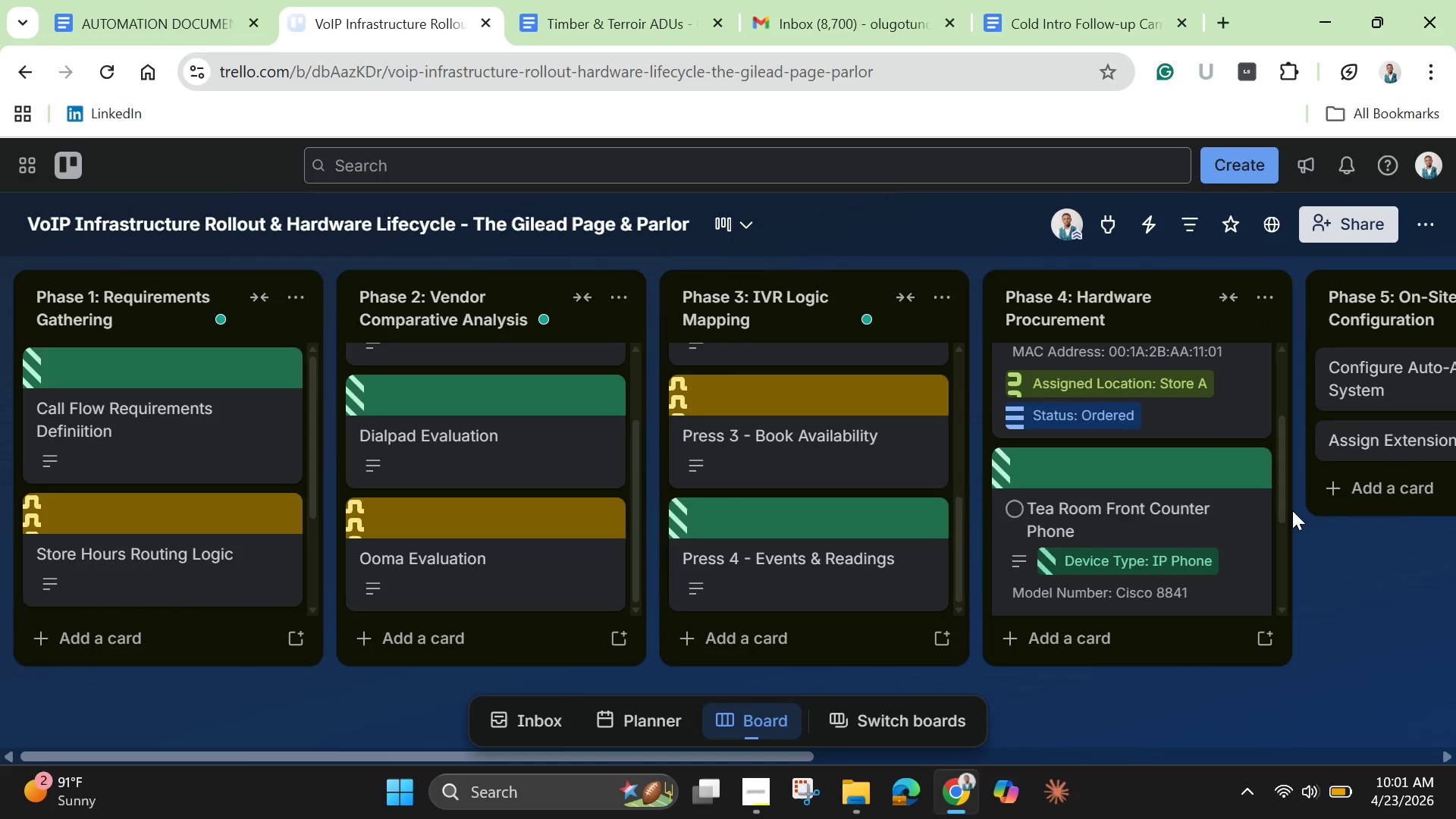 
left_click_drag(start_coordinate=[1283, 510], to_coordinate=[1272, 377])
 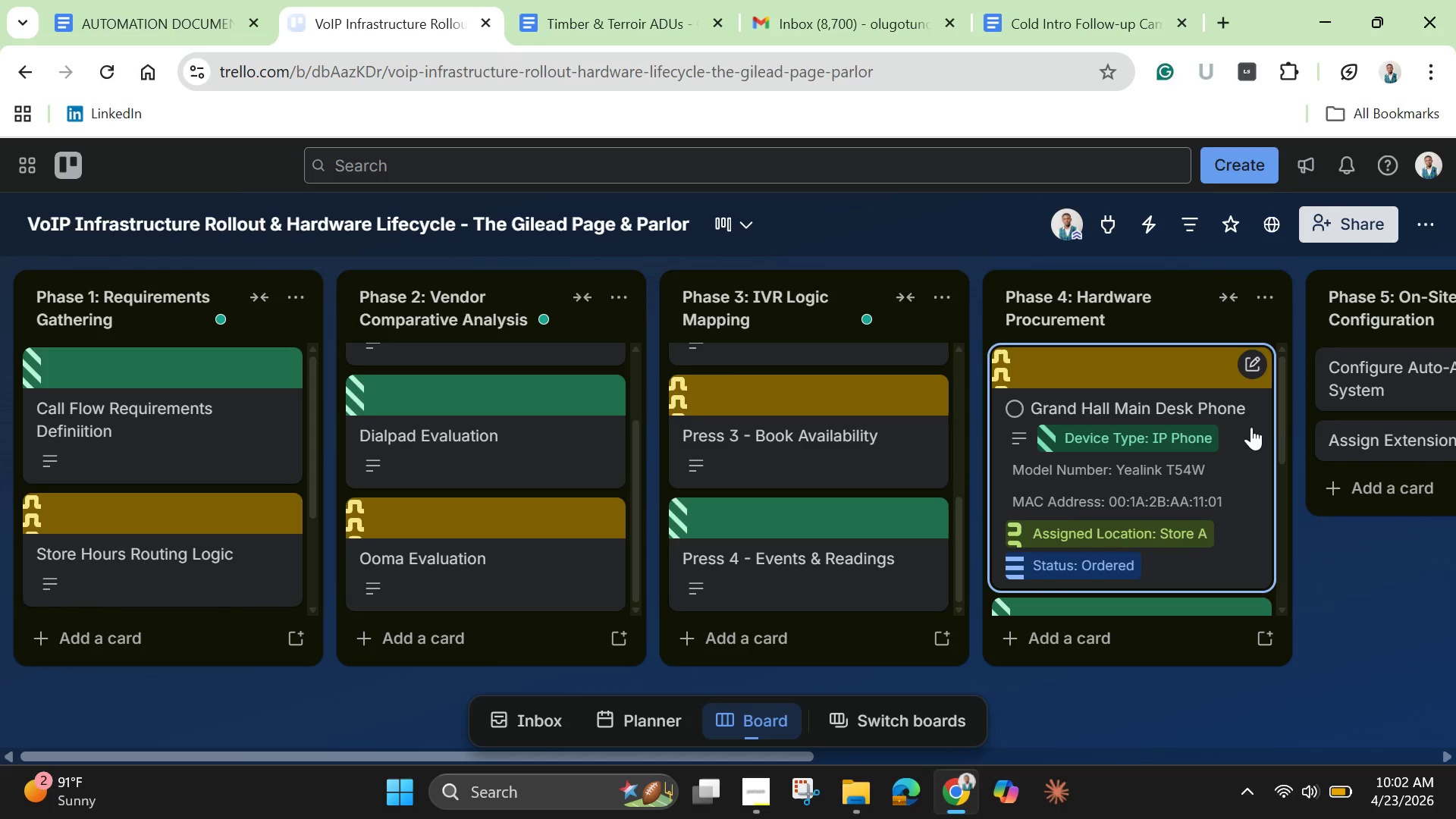 
left_click_drag(start_coordinate=[1284, 431], to_coordinate=[1290, 522])
 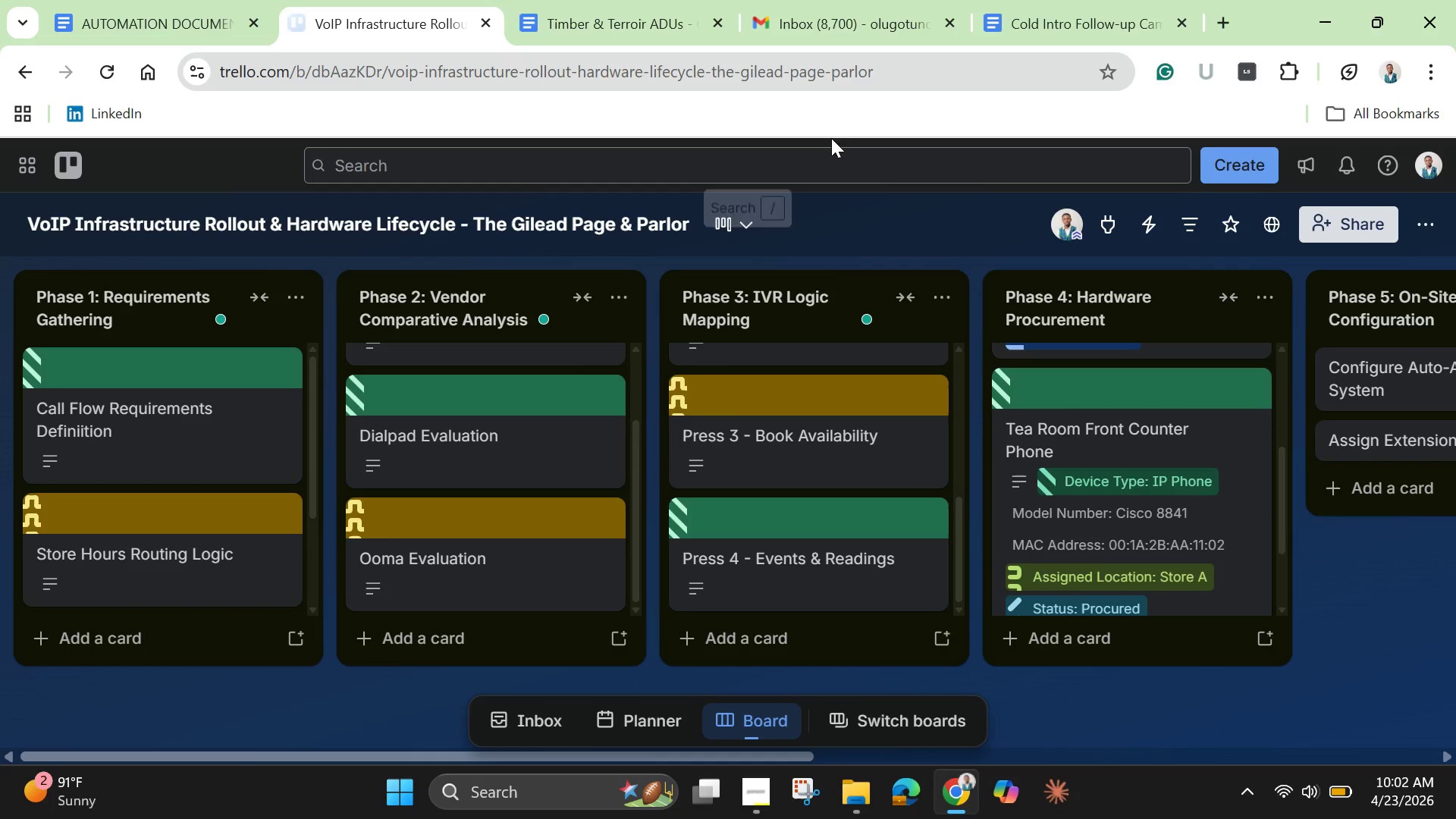 
wait(7.8)
 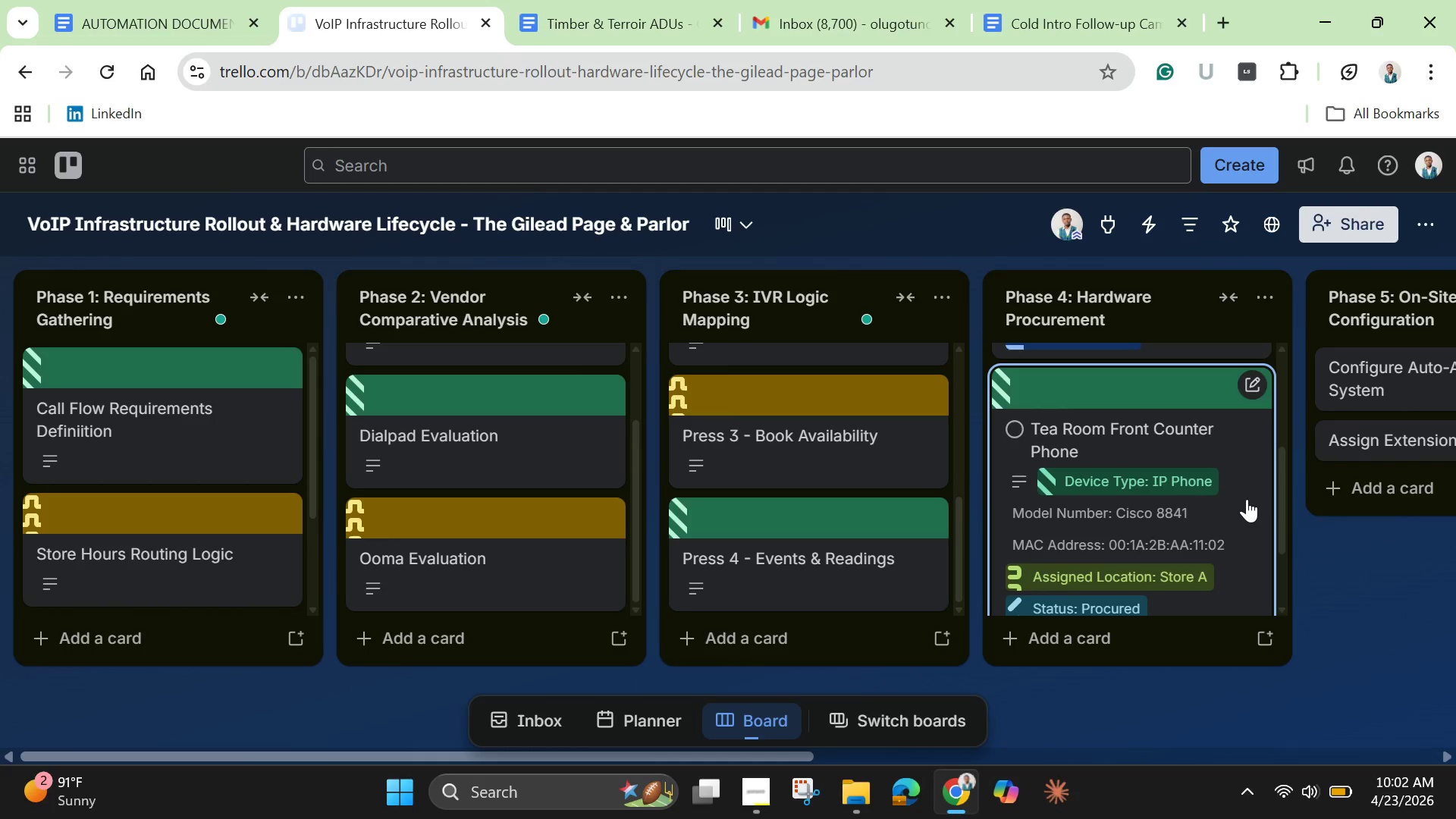 
left_click([604, 8])
 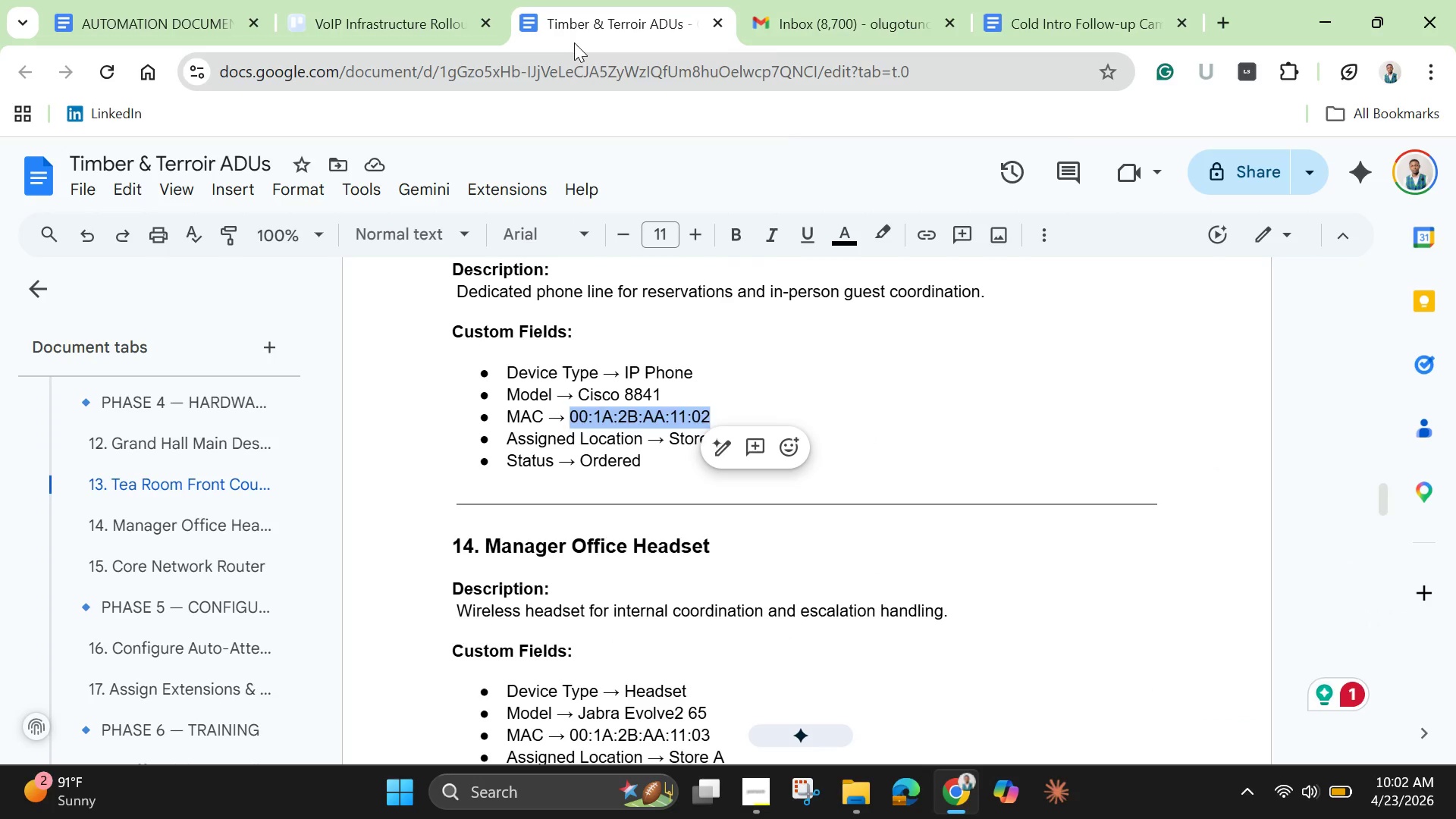 
wait(11.39)
 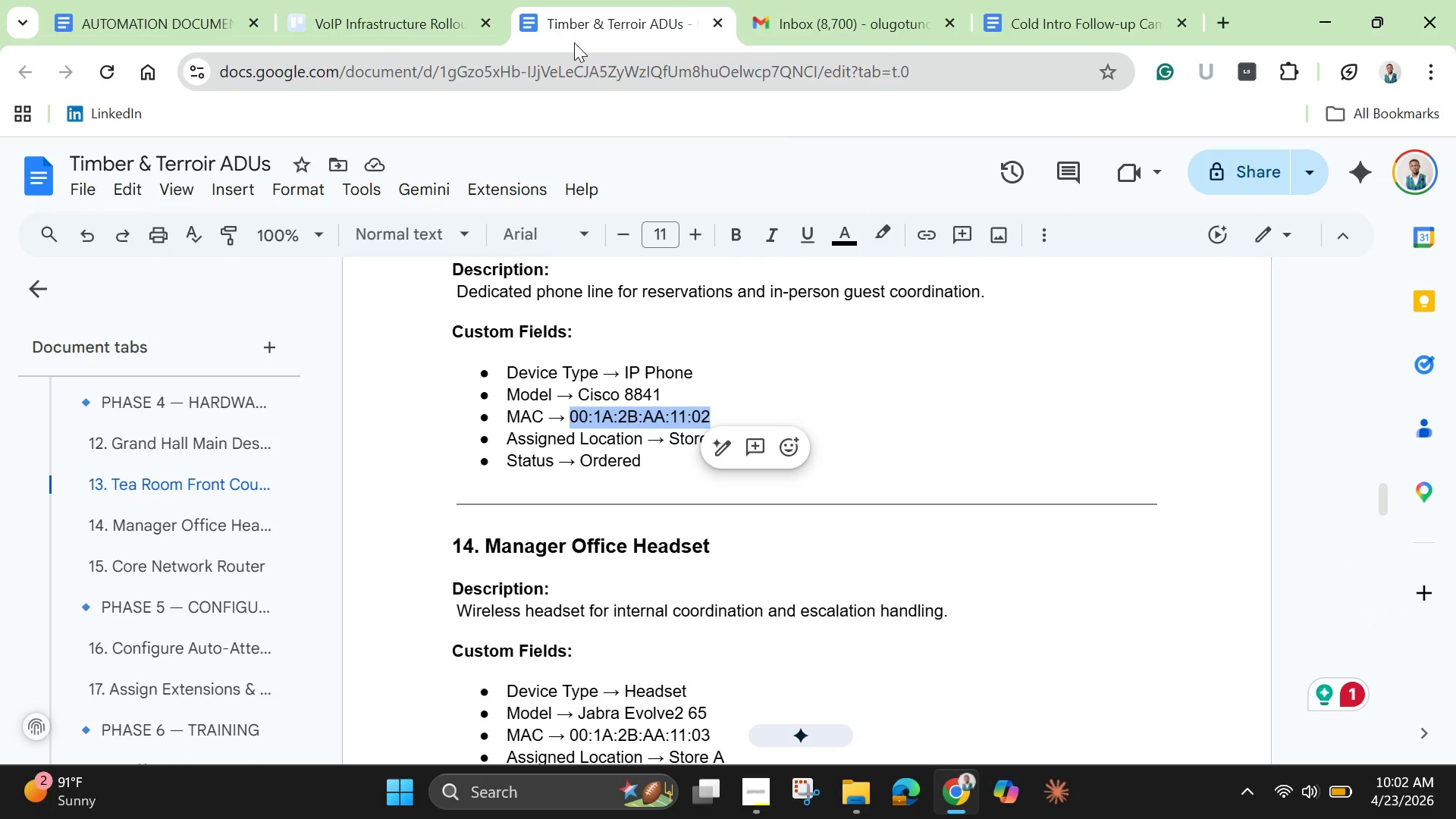 
left_click_drag(start_coordinate=[454, 609], to_coordinate=[968, 609])
 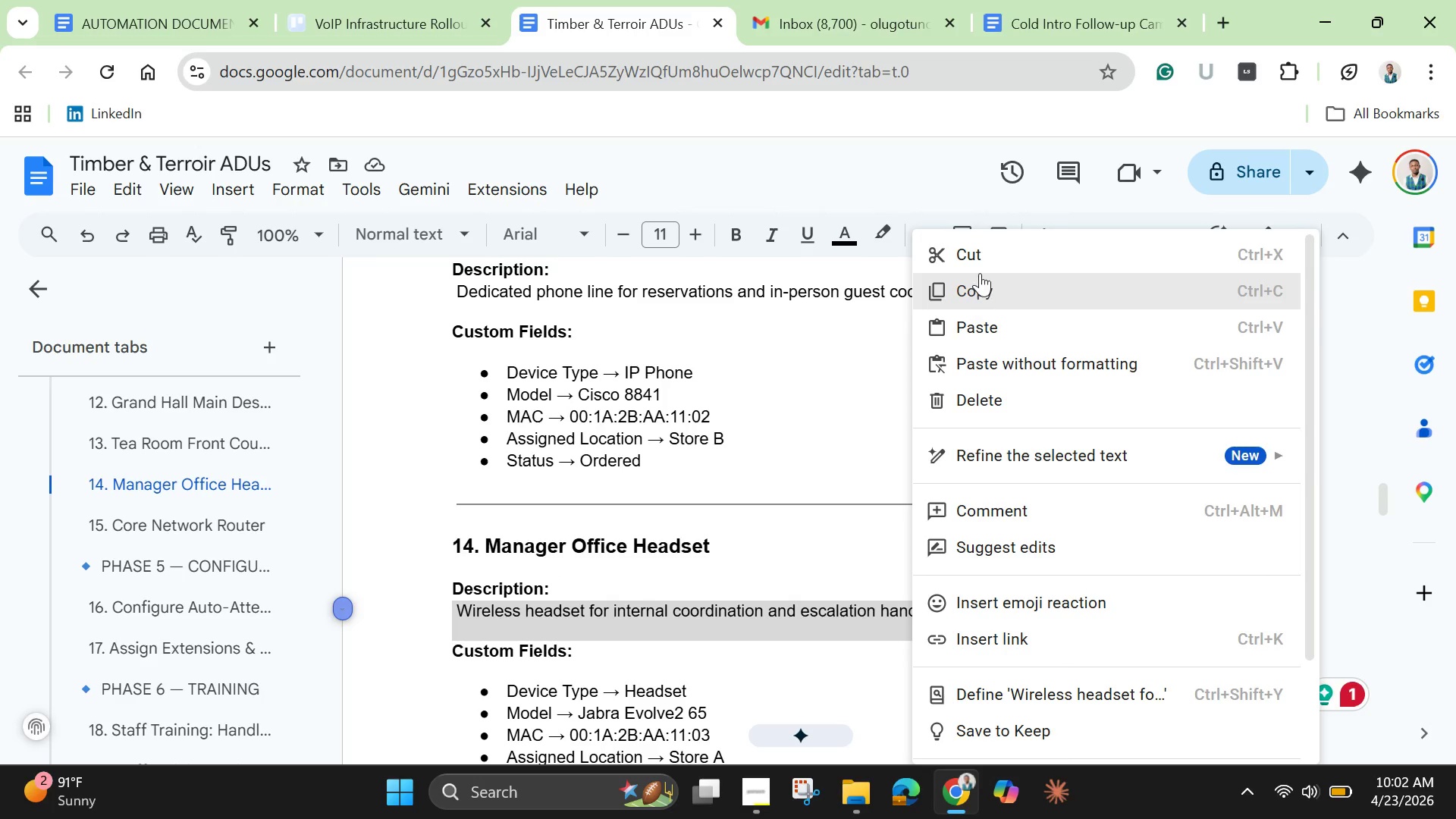 
left_click([977, 262])
 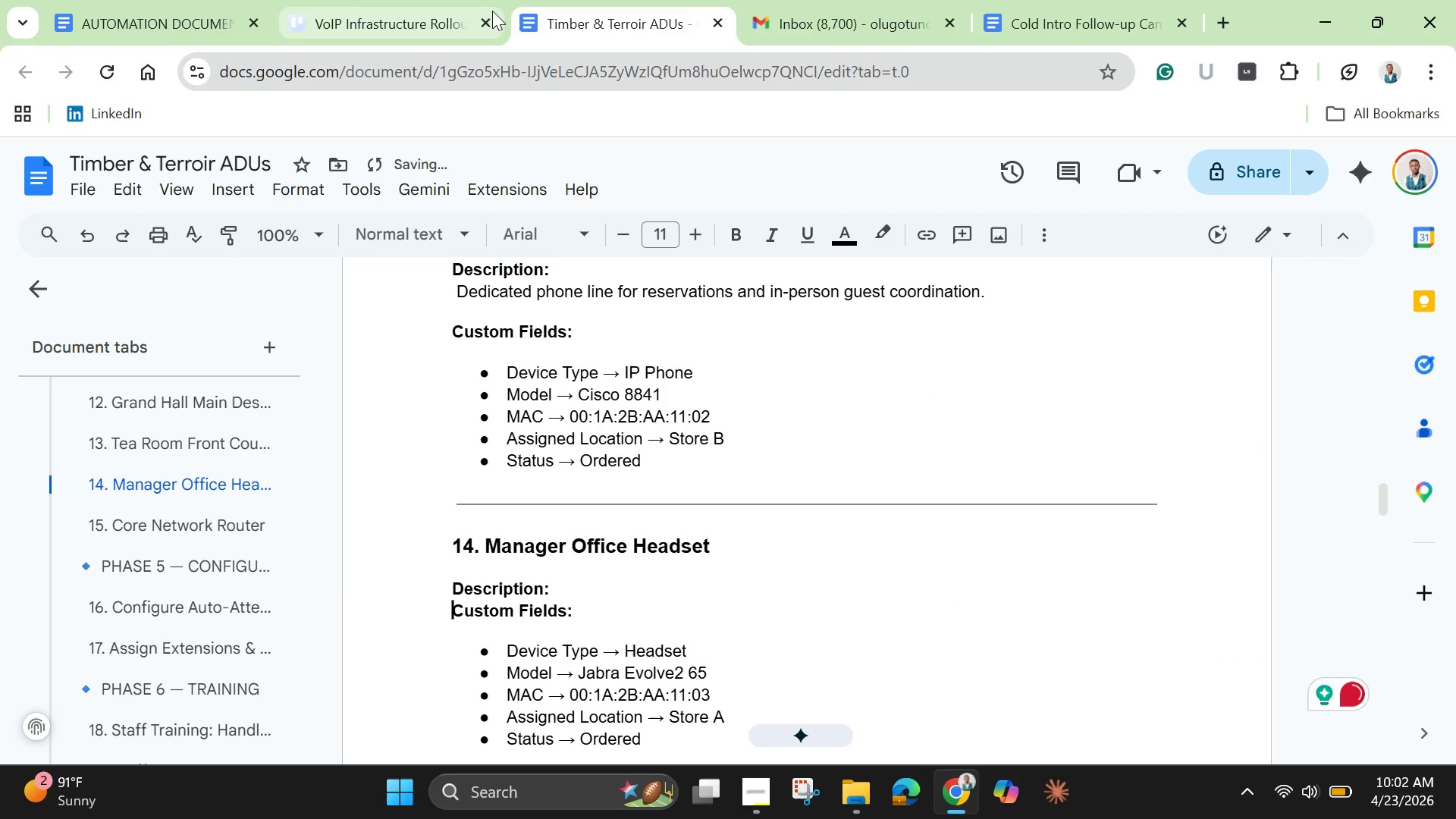 
left_click([387, 13])
 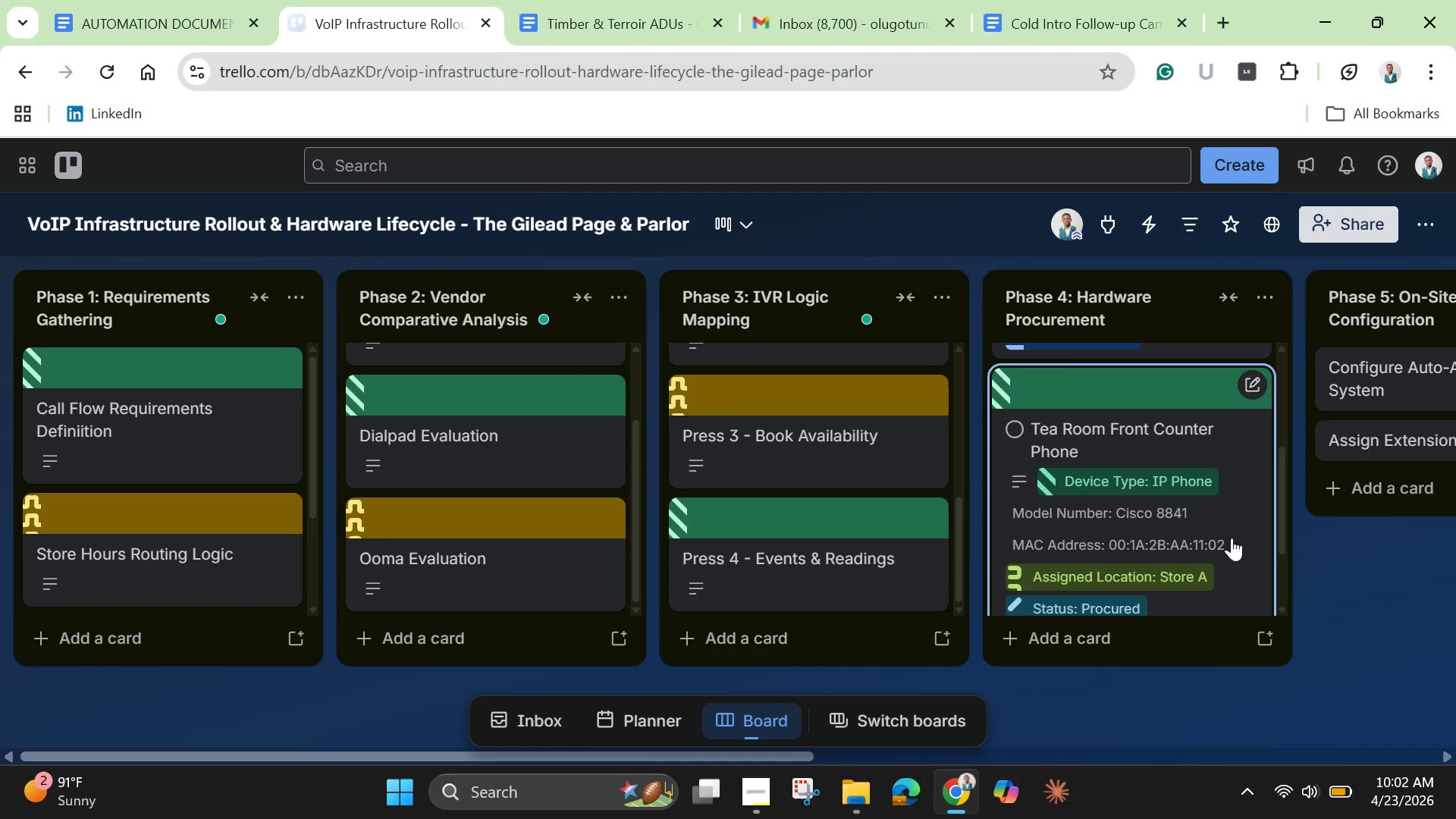 
scroll: coordinate [1225, 566], scroll_direction: down, amount: 1.0
 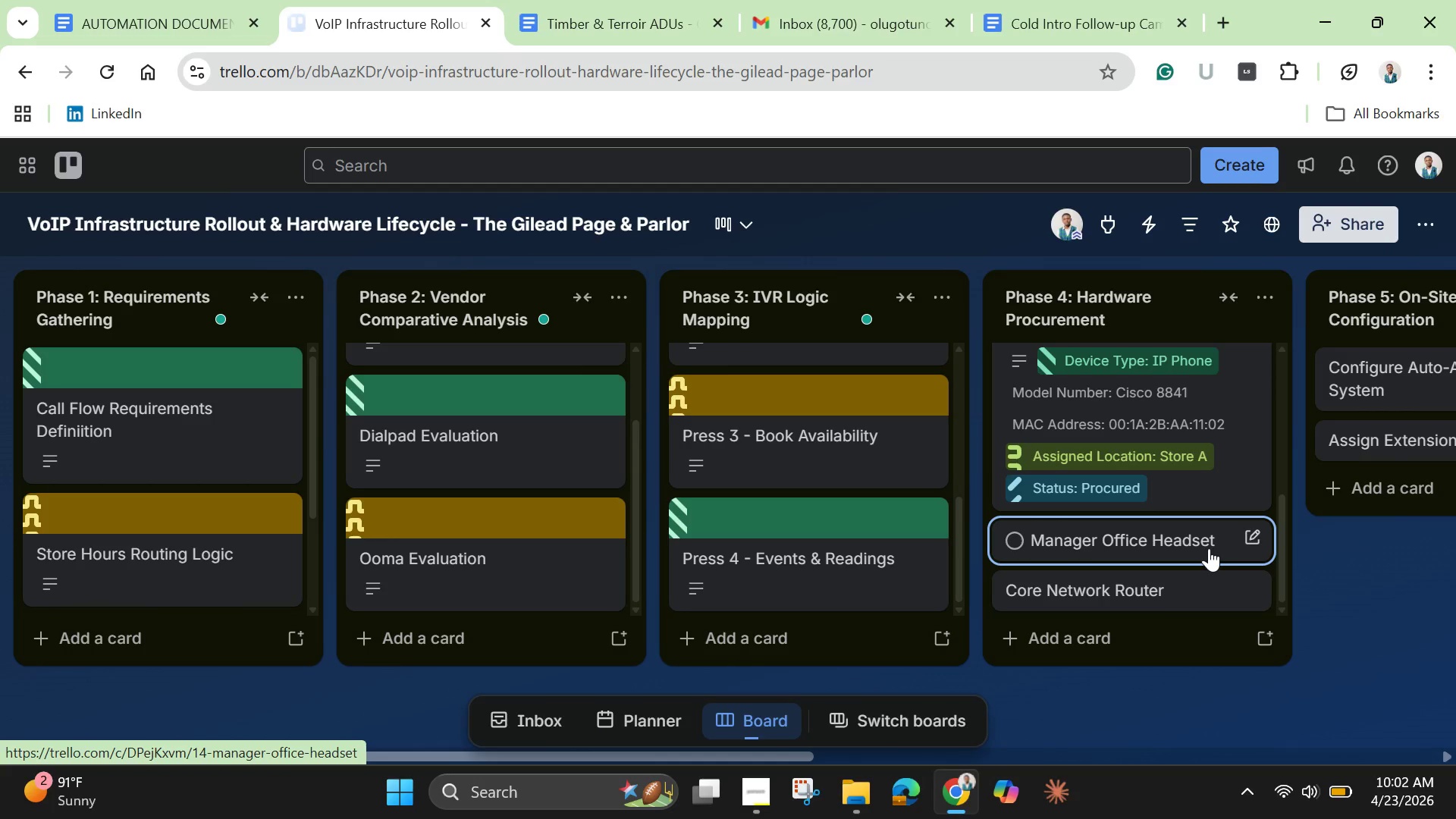 
left_click([1209, 548])
 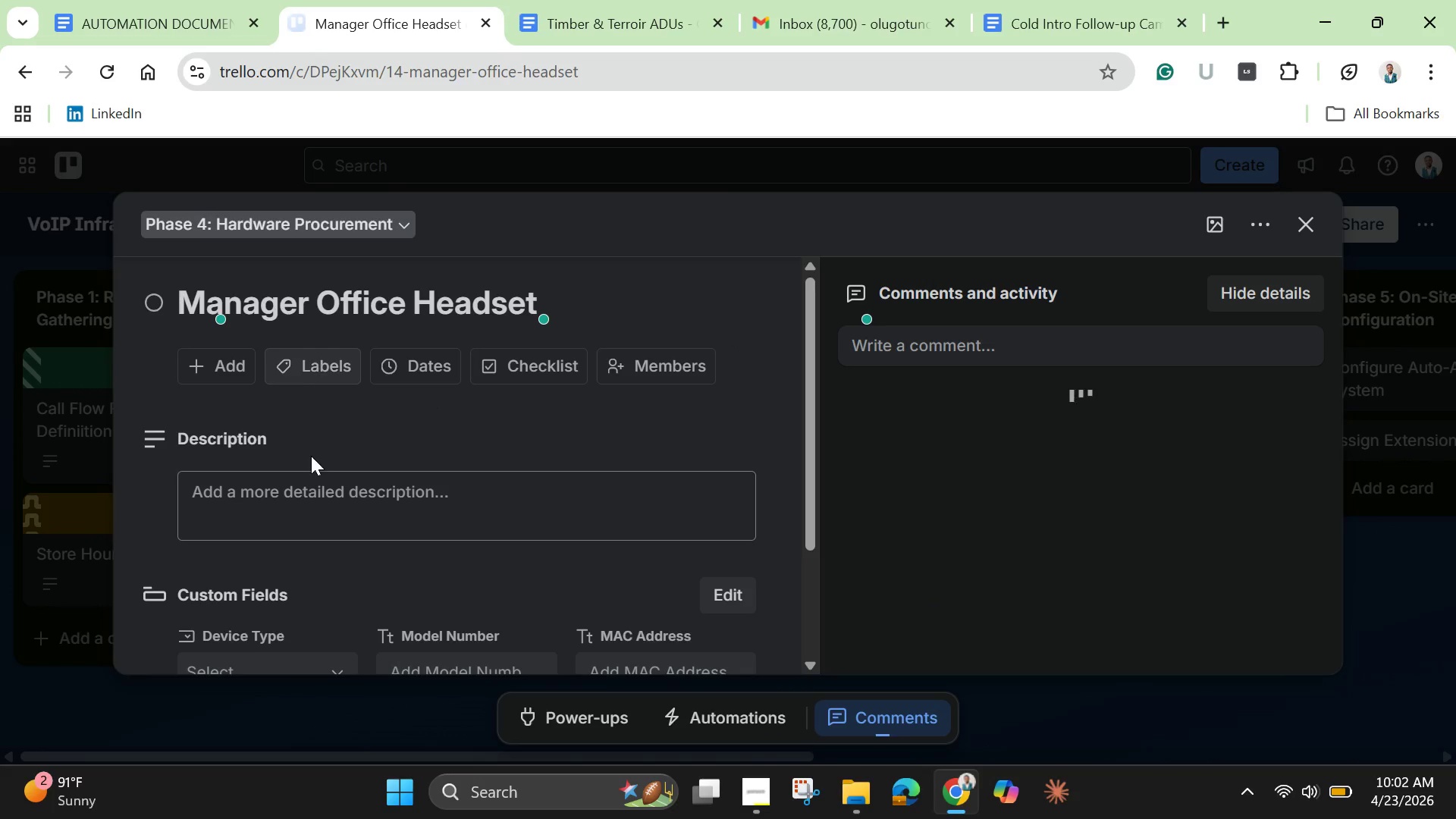 
left_click([304, 493])
 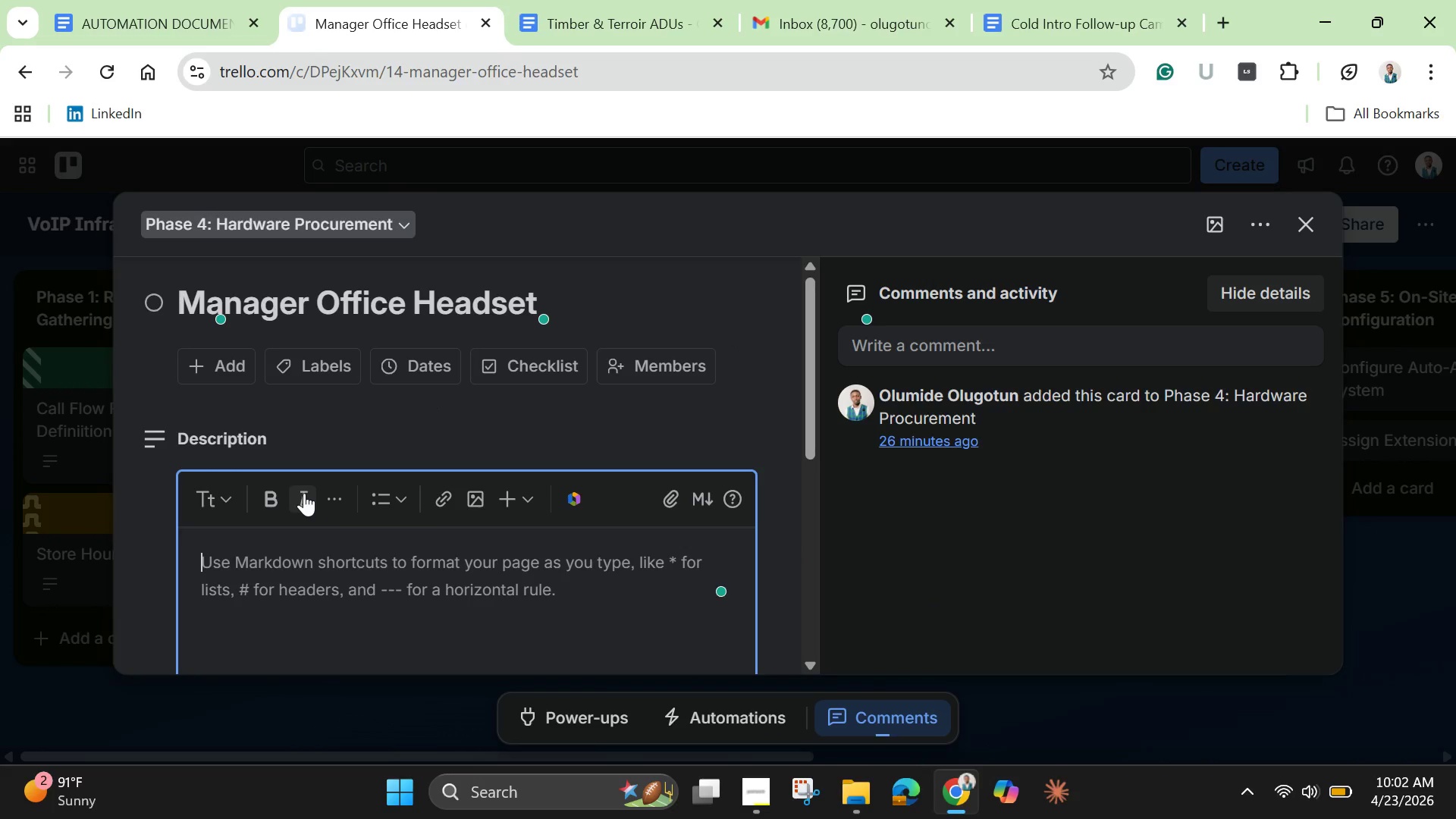 
key(Control+V)
 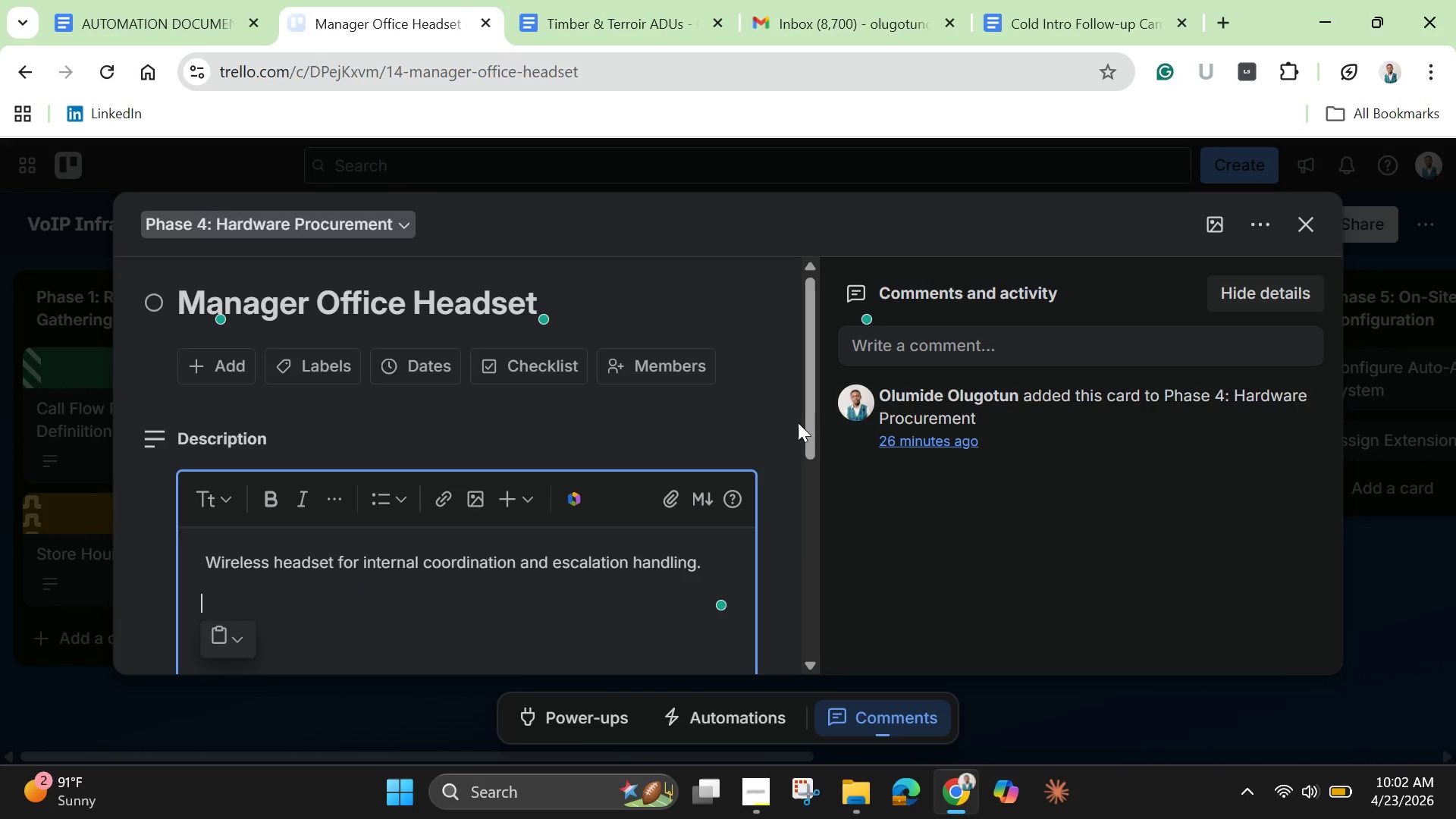 
left_click_drag(start_coordinate=[802, 426], to_coordinate=[807, 536])
 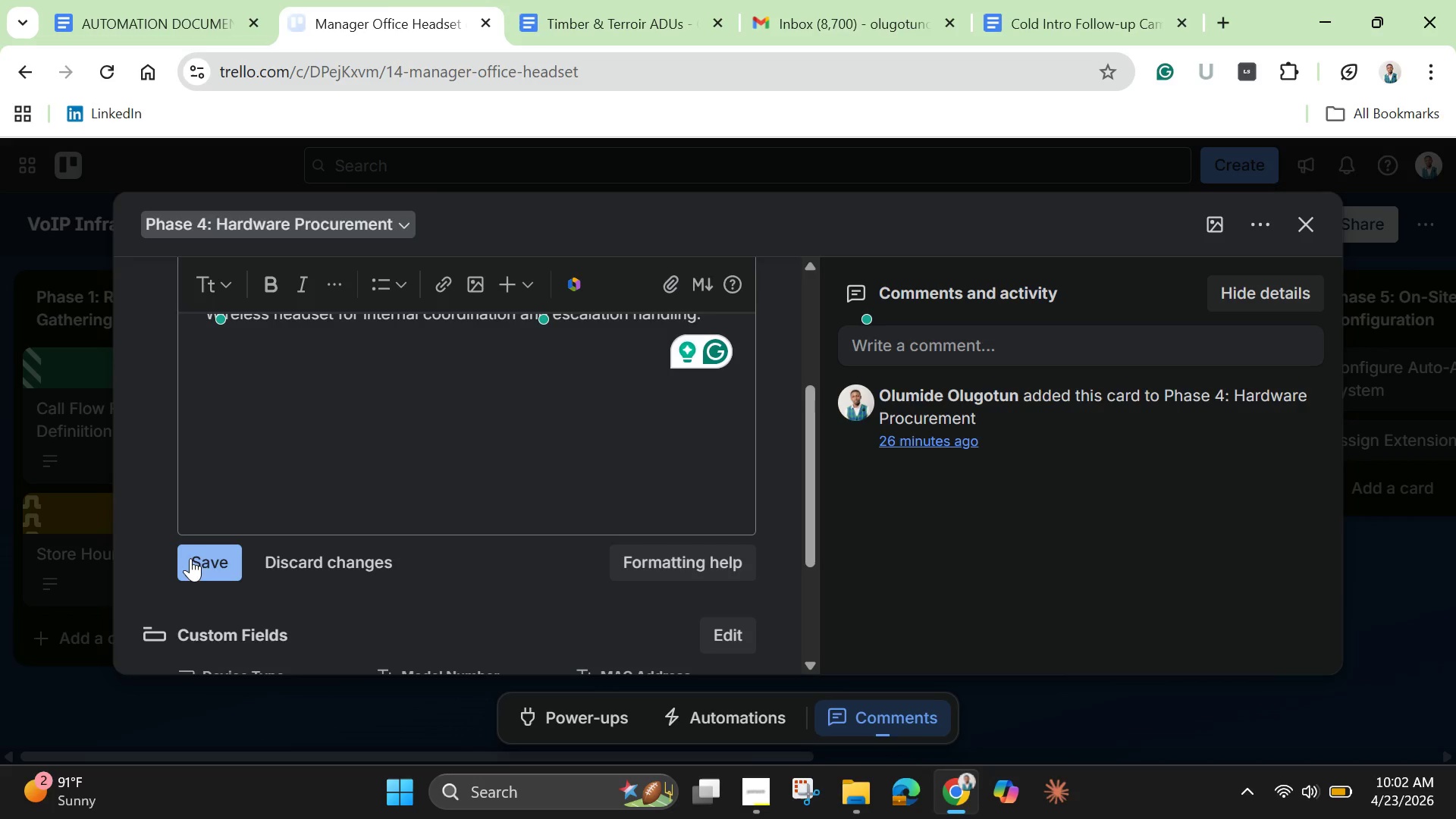 
double_click([195, 558])
 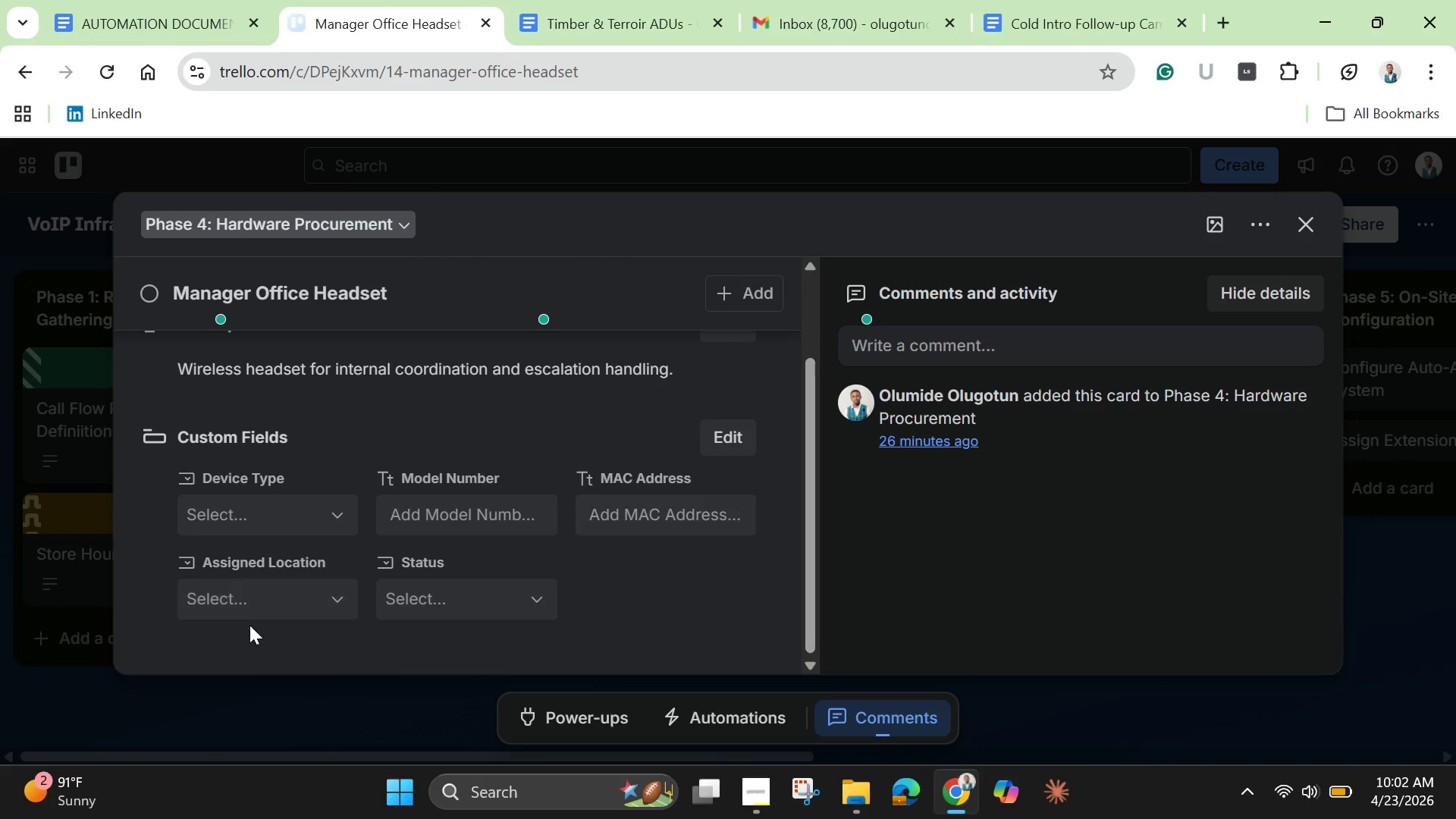 
left_click([243, 518])
 